 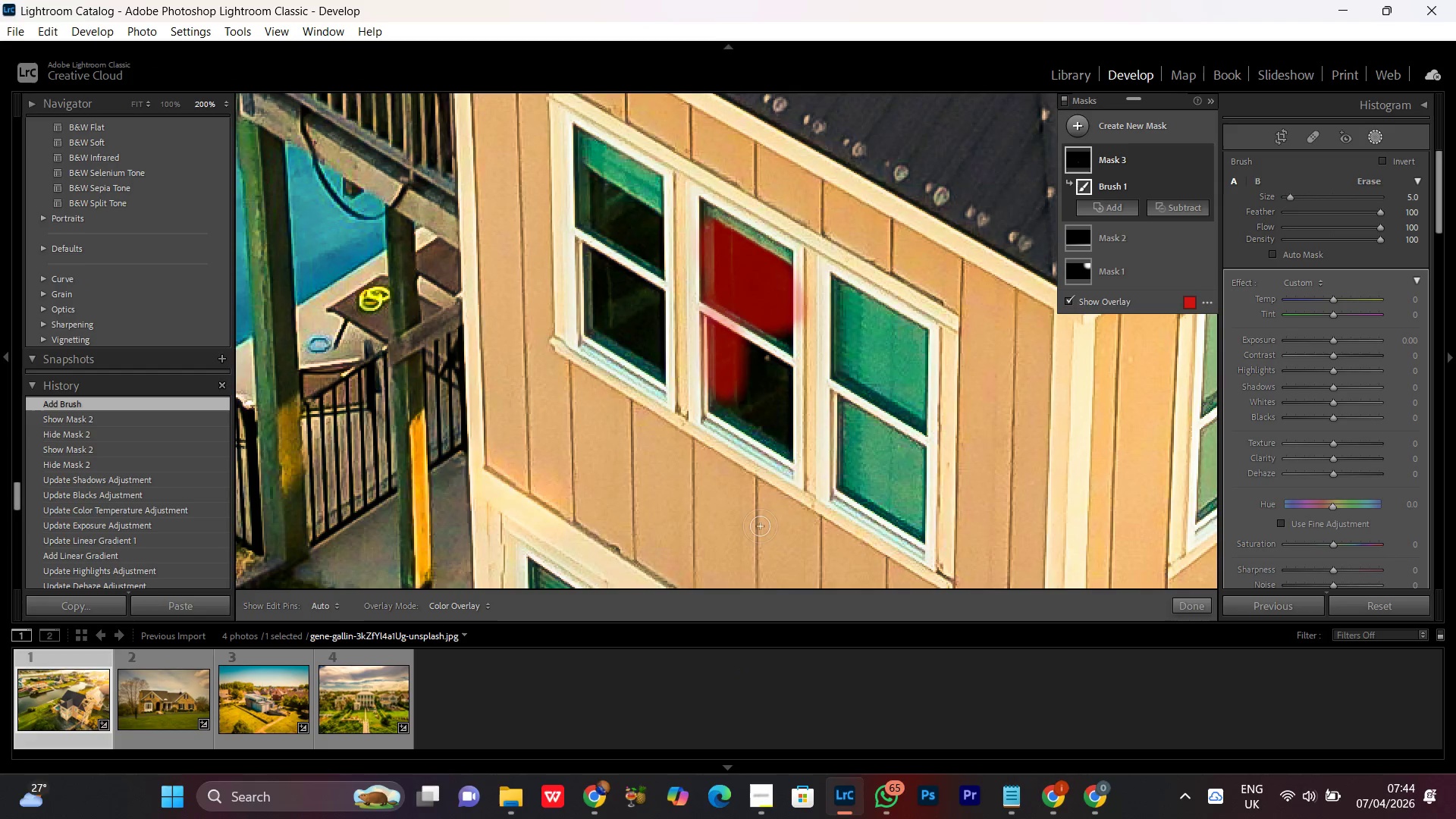 
scroll: coordinate [756, 322], scroll_direction: up, amount: 2.0
 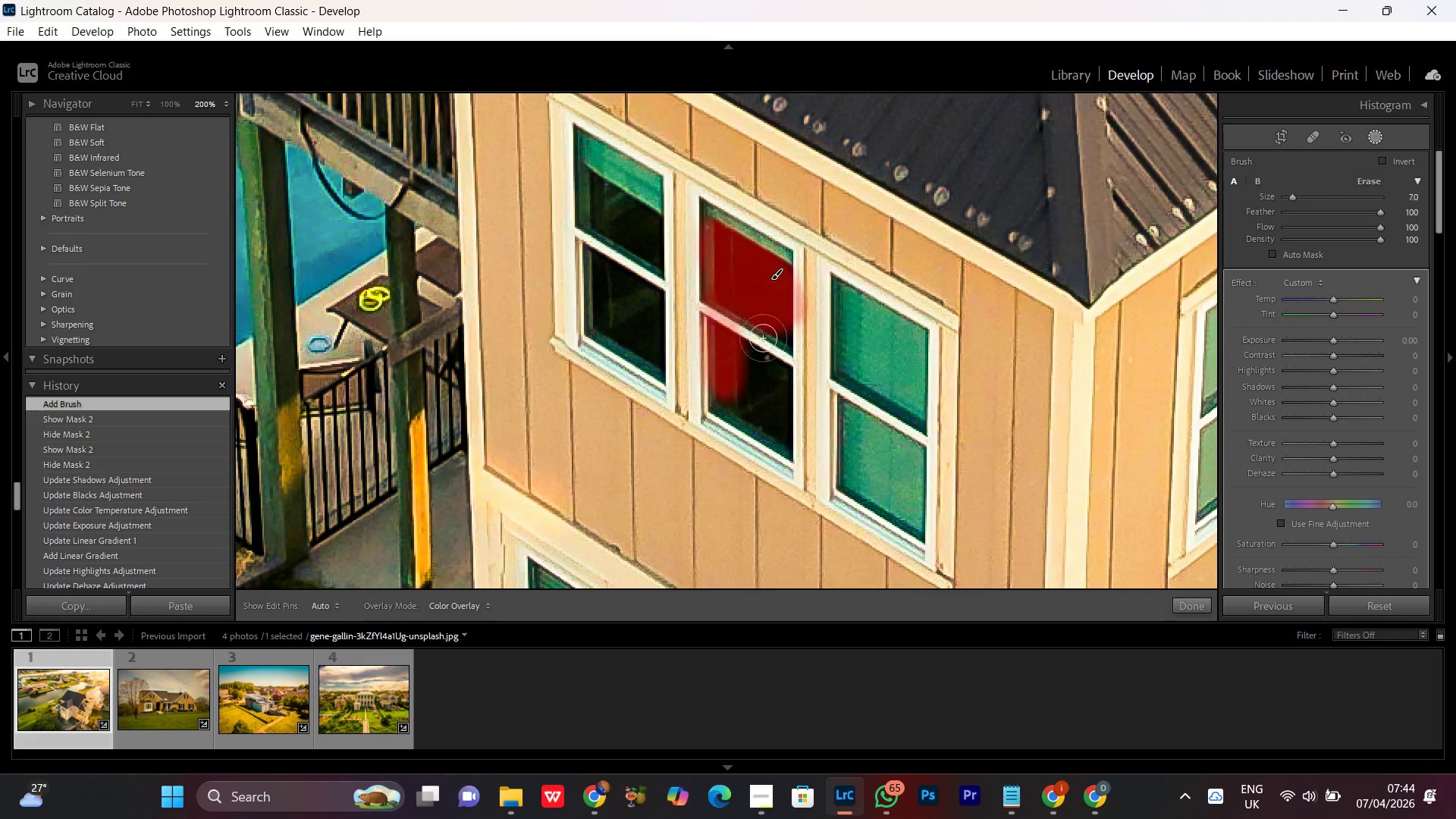 
wait(5.64)
 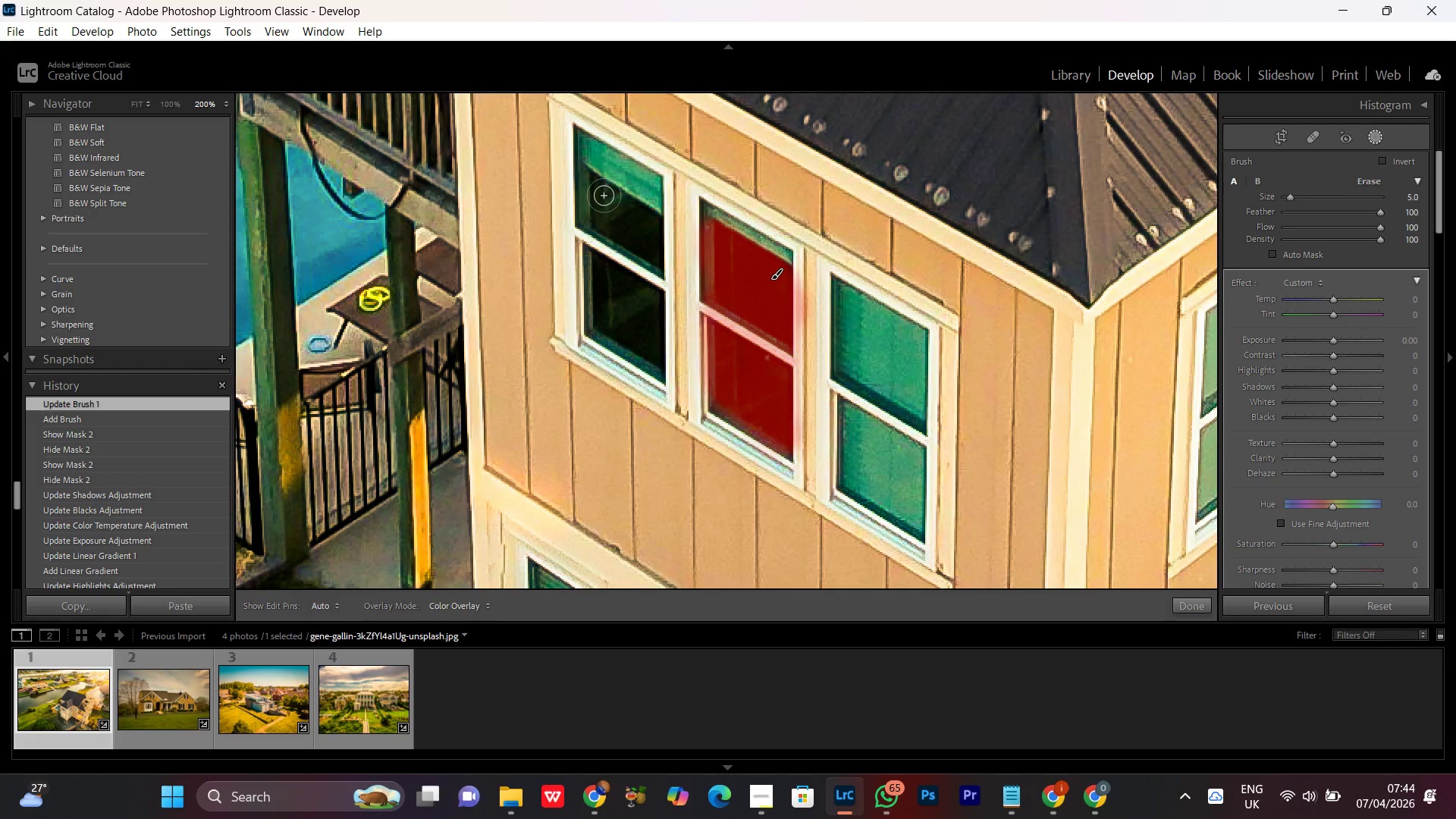 
left_click_drag(start_coordinate=[604, 196], to_coordinate=[614, 219])
 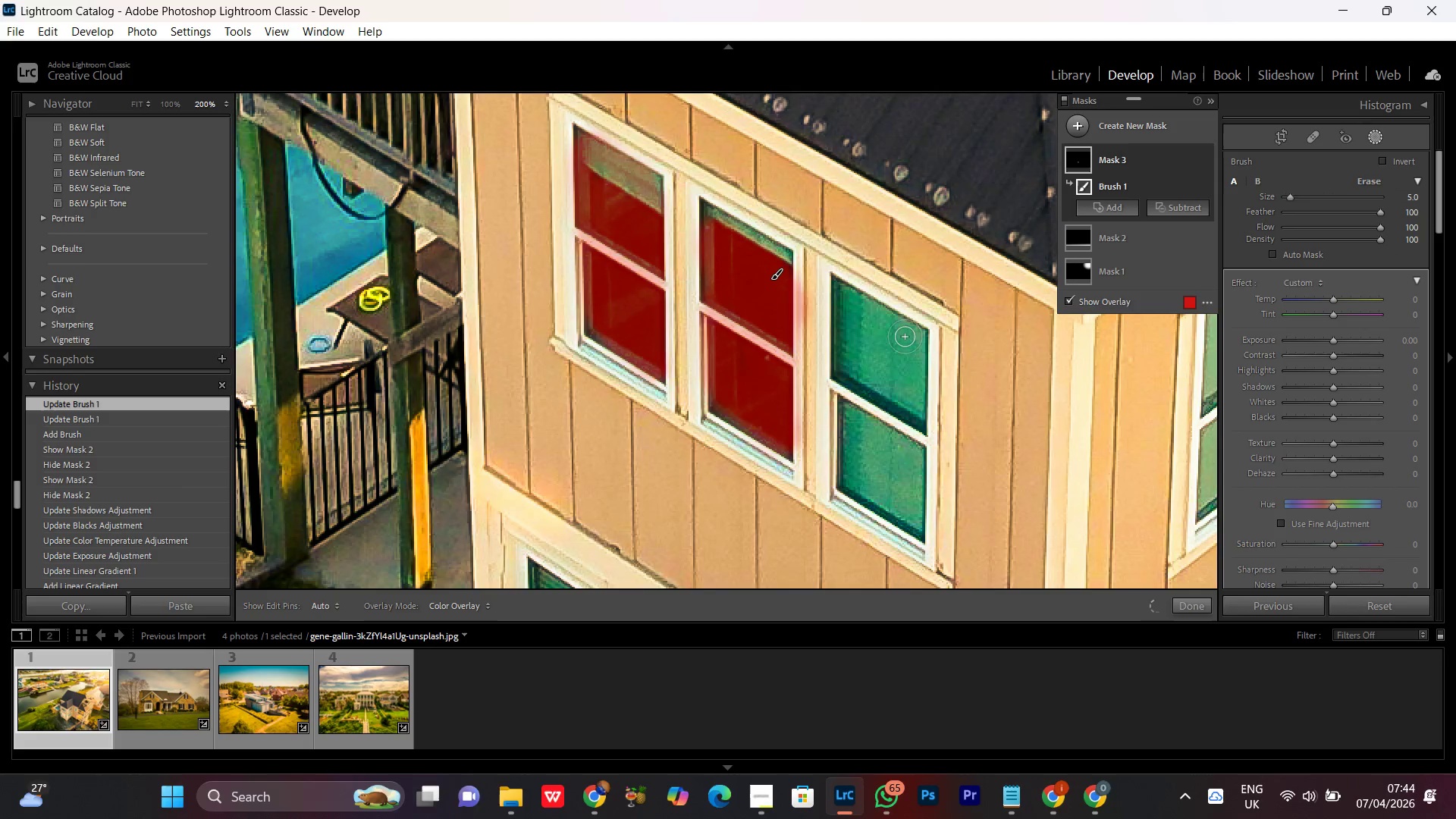 
scroll: coordinate [604, 196], scroll_direction: down, amount: 2.0
 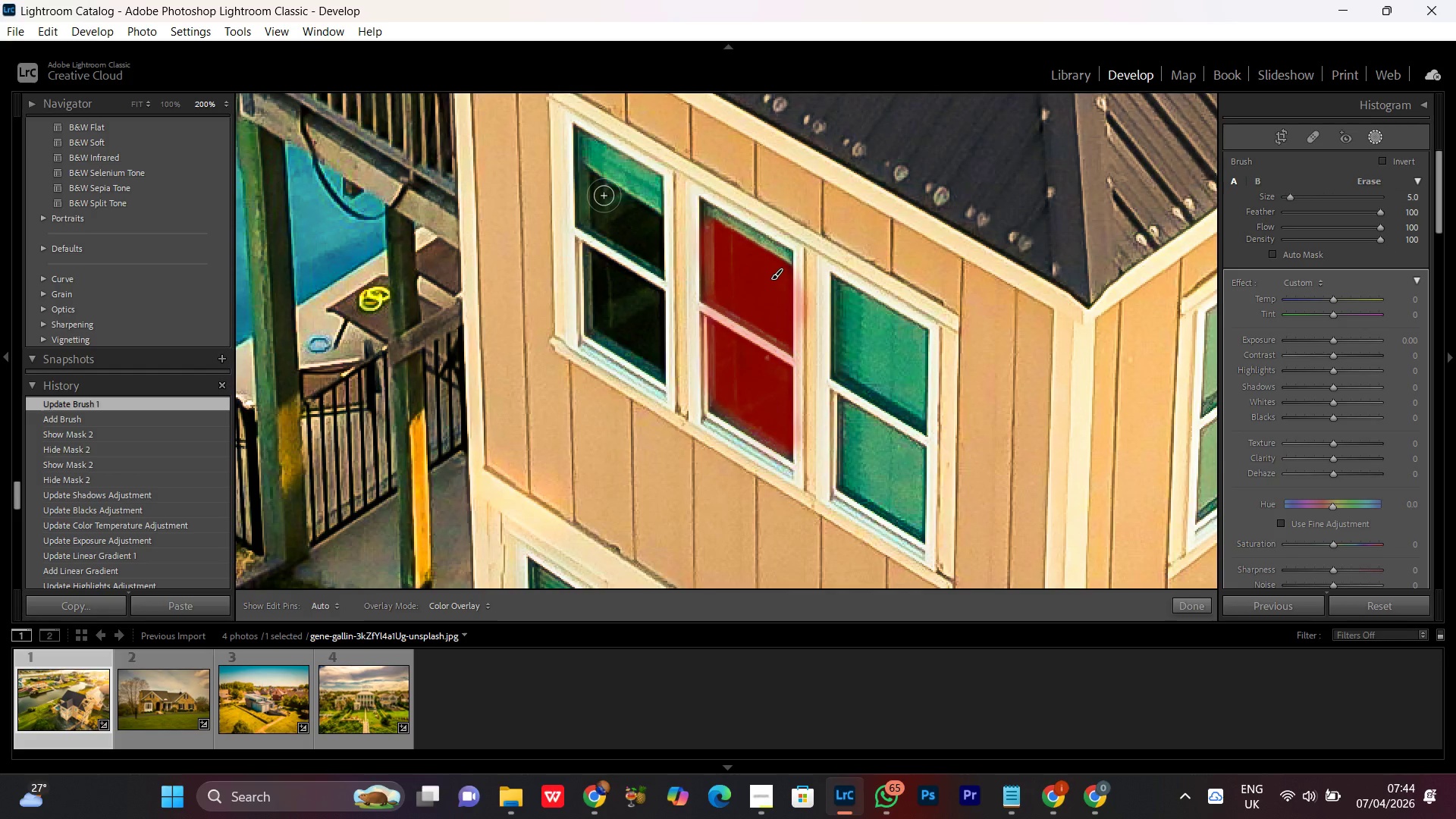 
left_click_drag(start_coordinate=[905, 333], to_coordinate=[846, 303])
 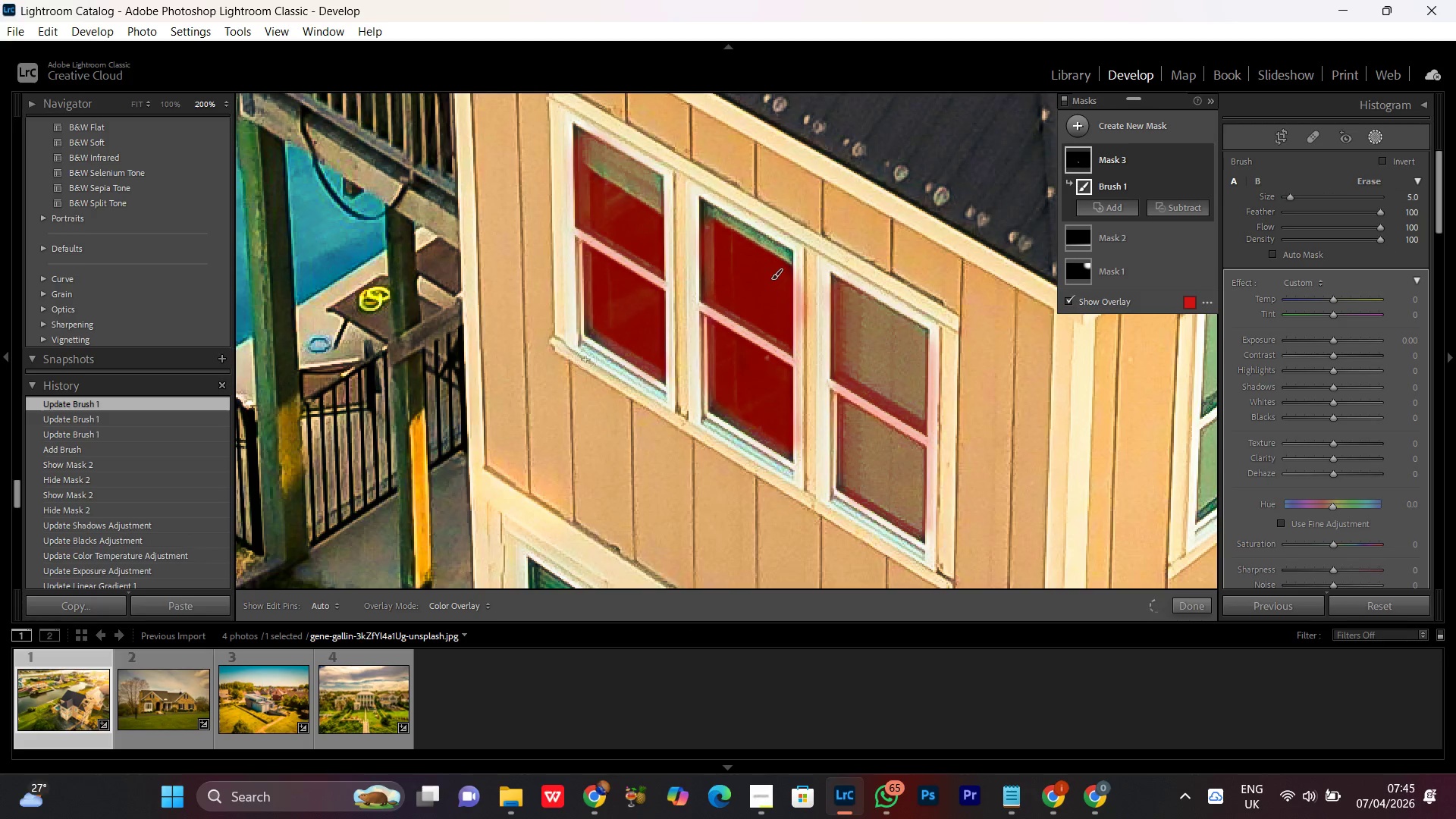 
hold_key(key=Space, duration=1.5)
 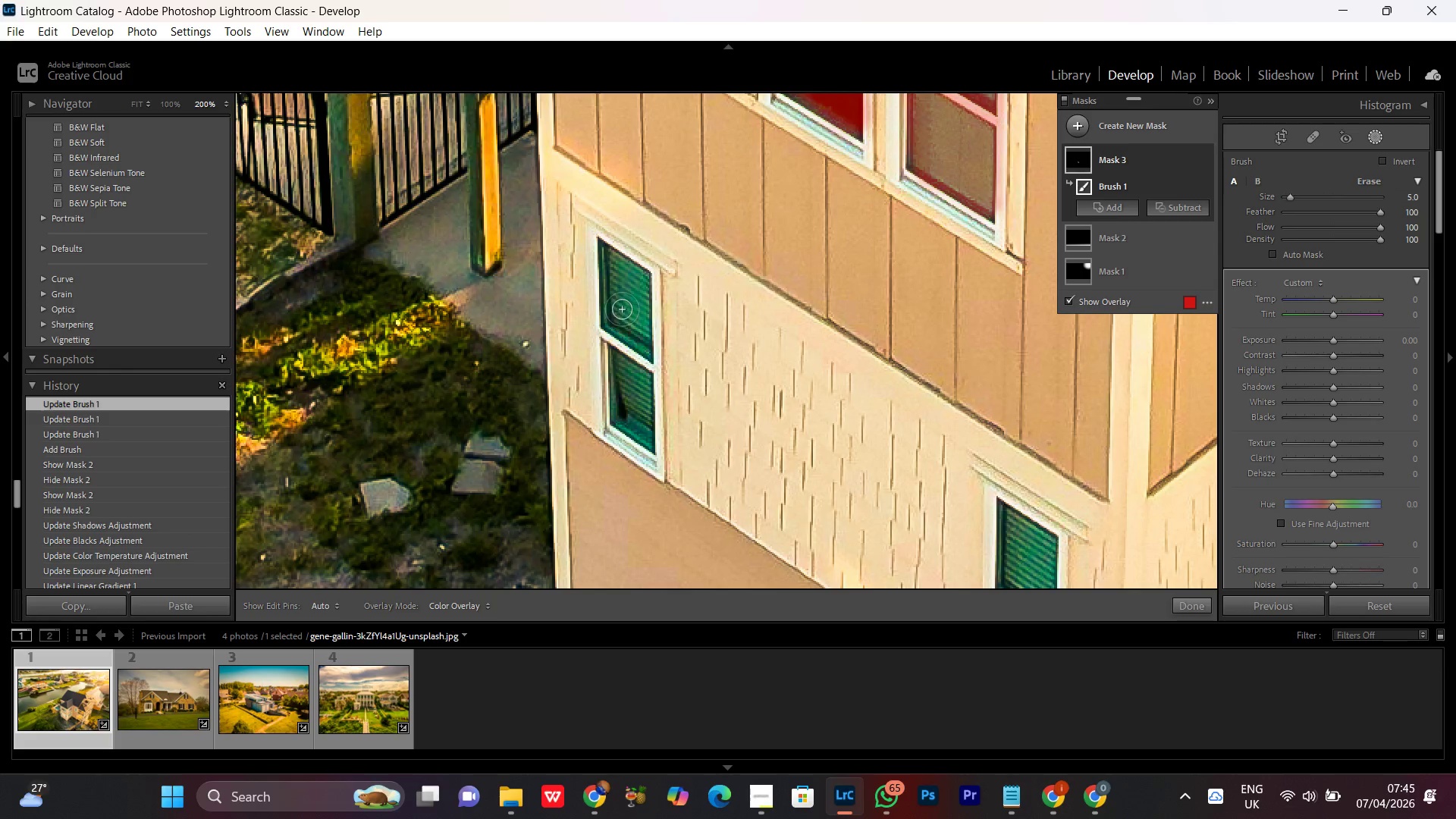 
left_click_drag(start_coordinate=[672, 538], to_coordinate=[684, 337])
 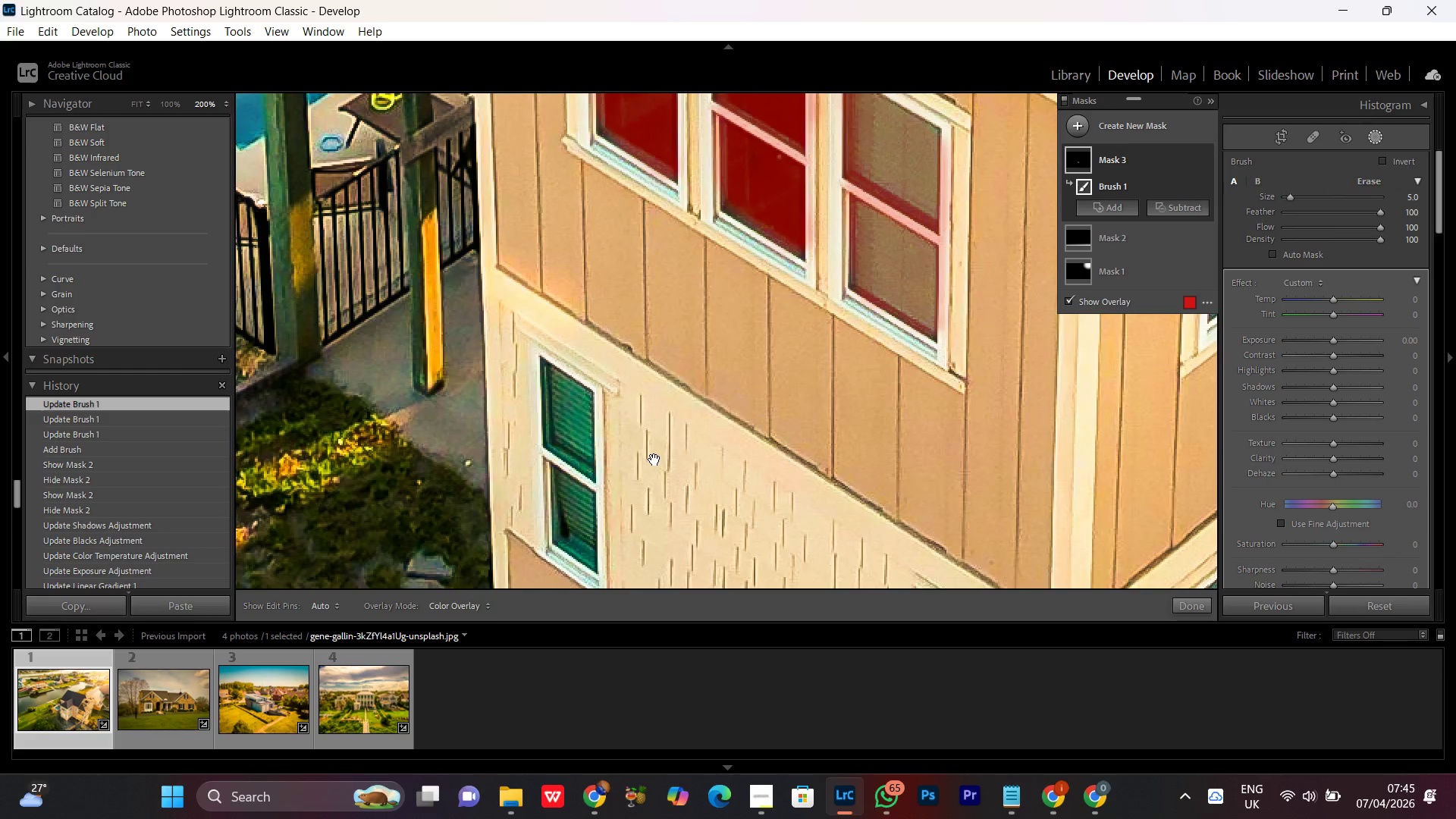 
left_click_drag(start_coordinate=[654, 460], to_coordinate=[712, 340])
 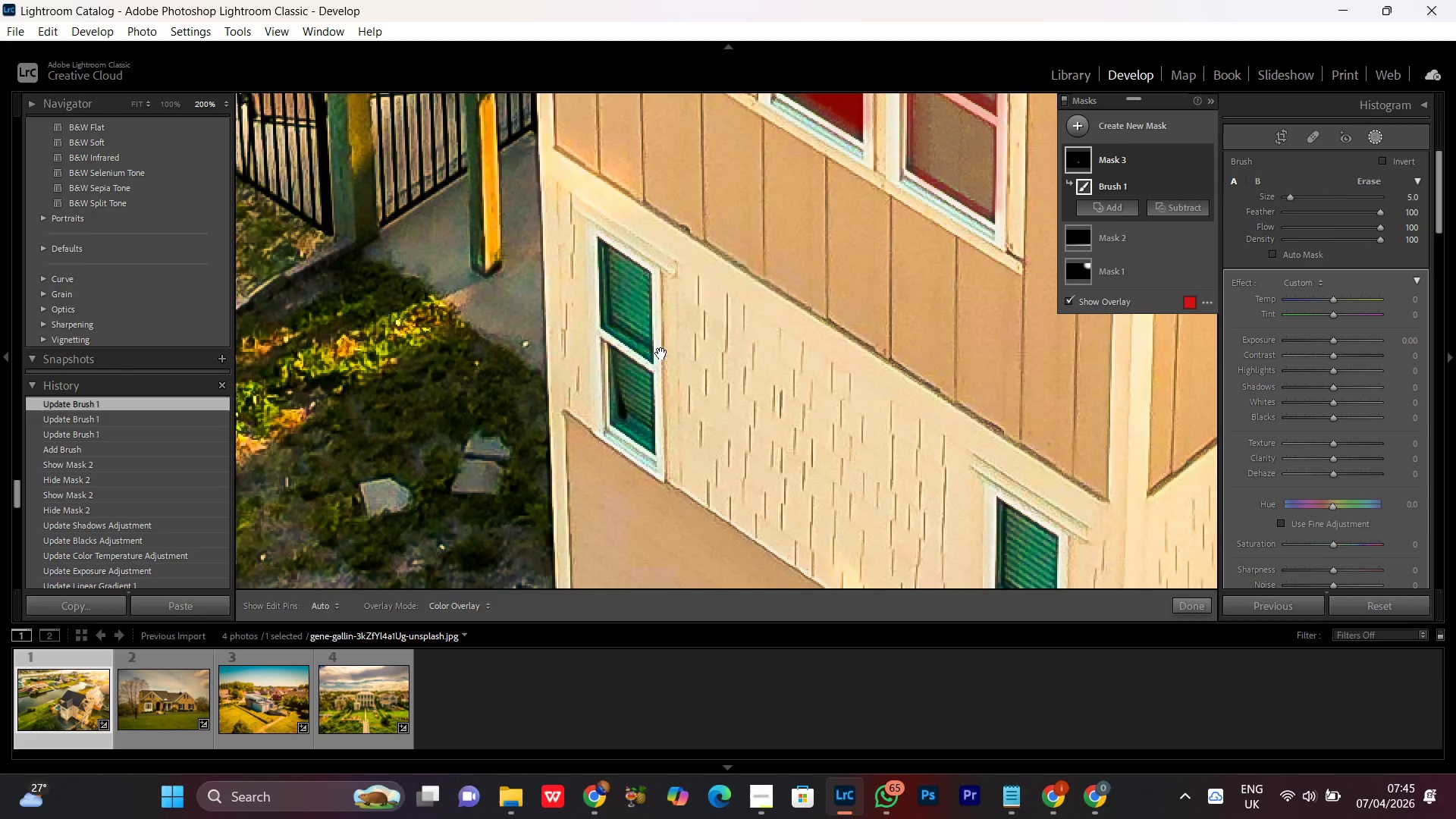 
key(Space)
 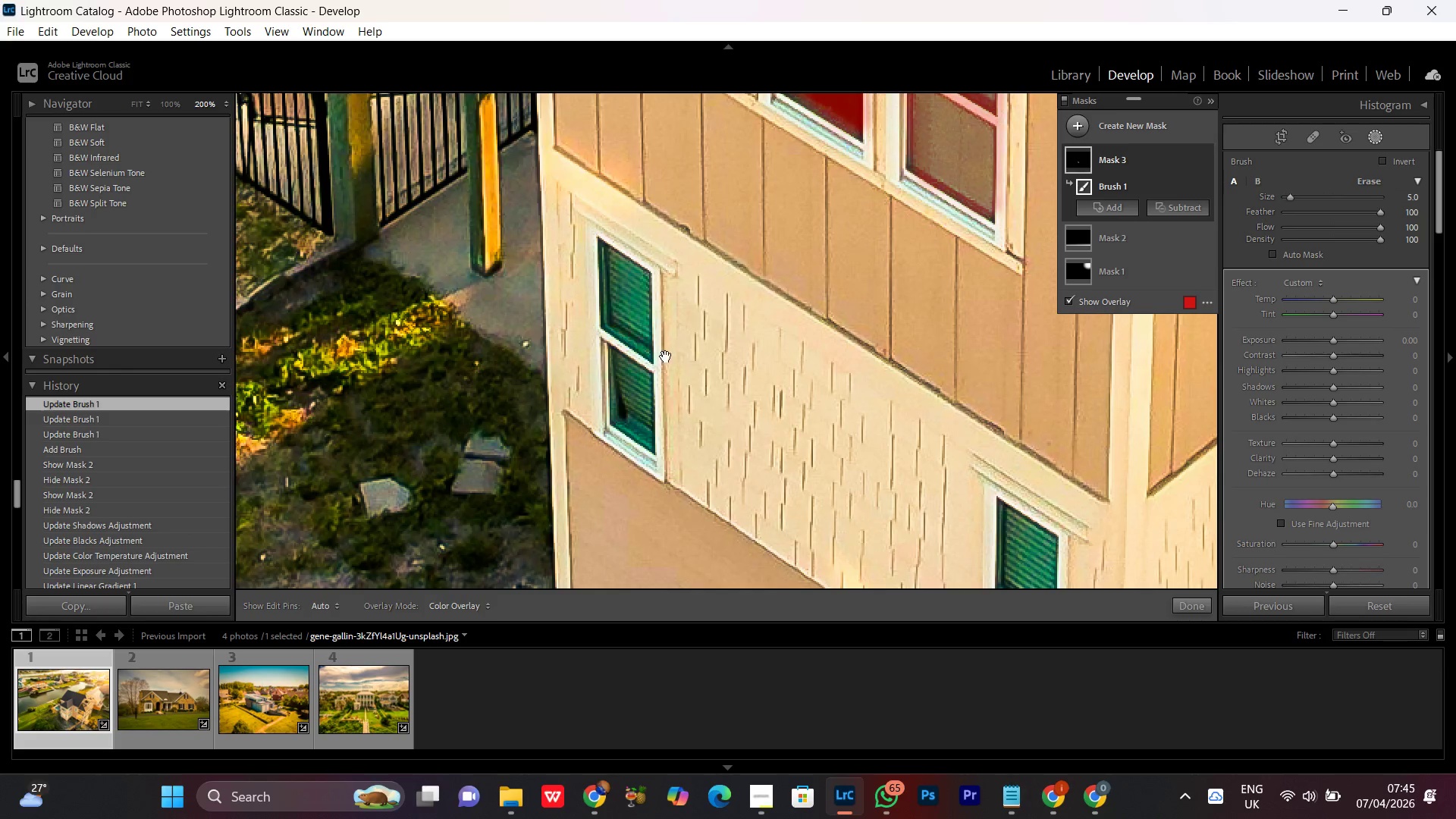 
key(Space)
 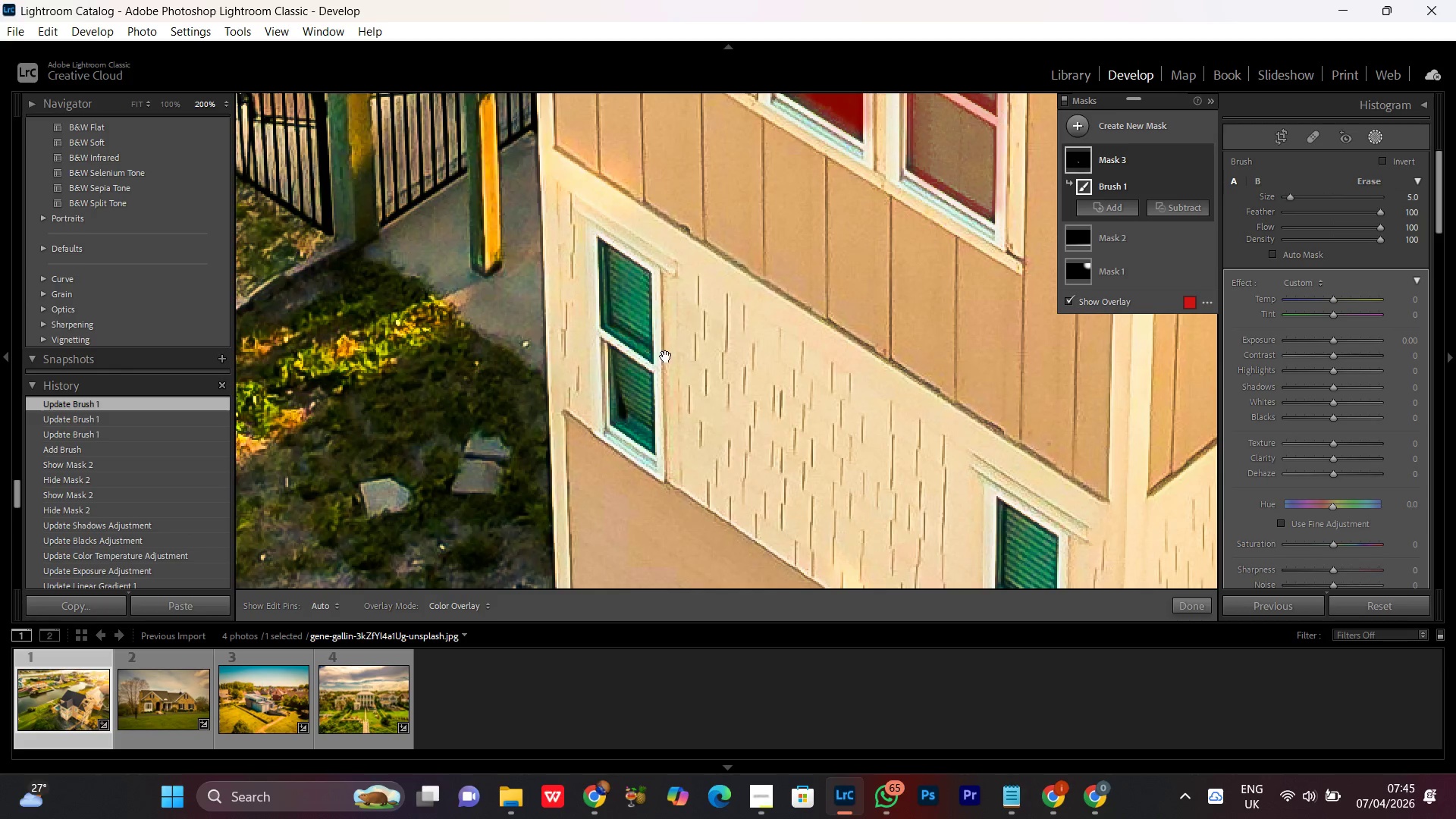 
key(Space)
 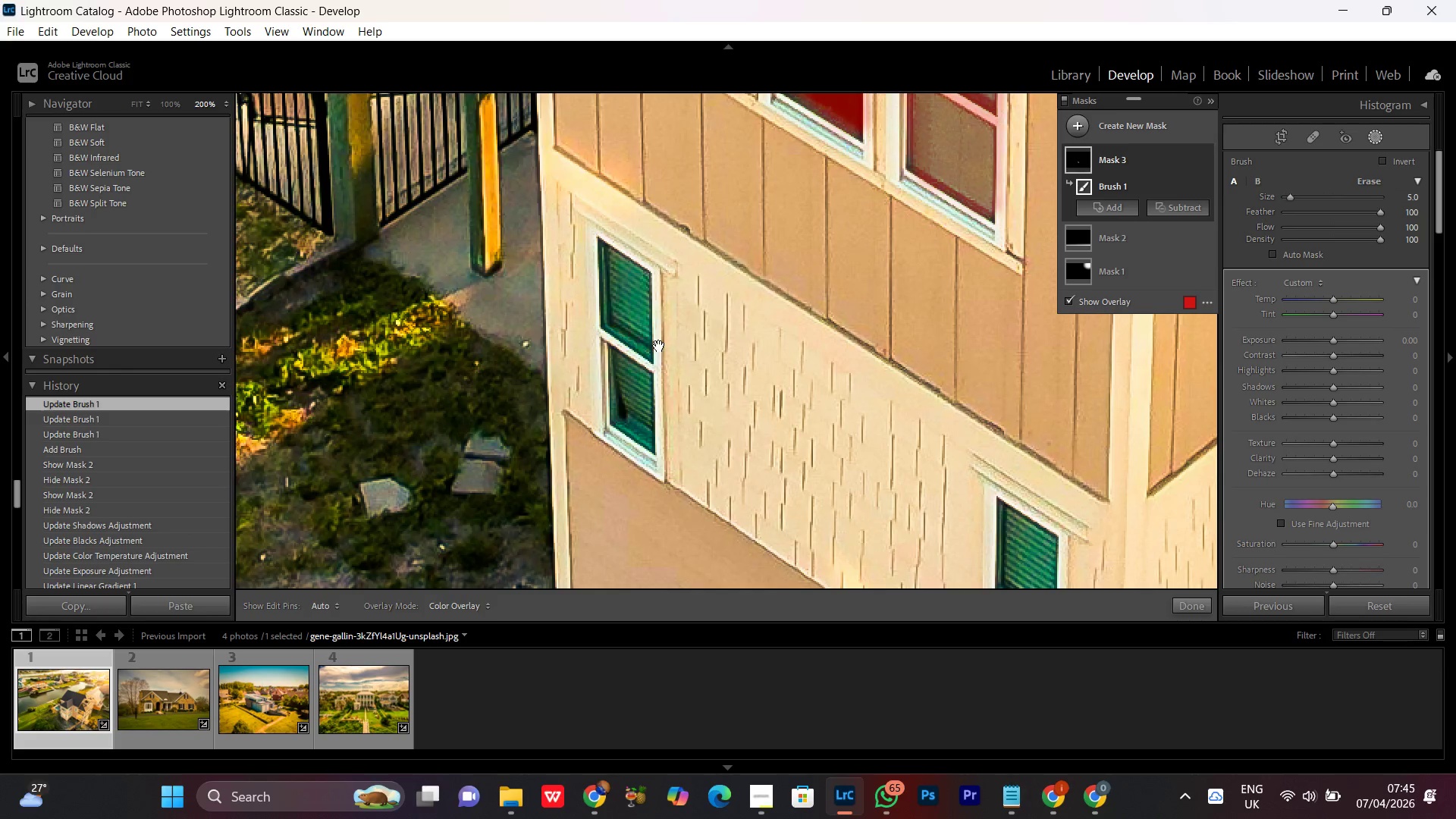 
key(Space)
 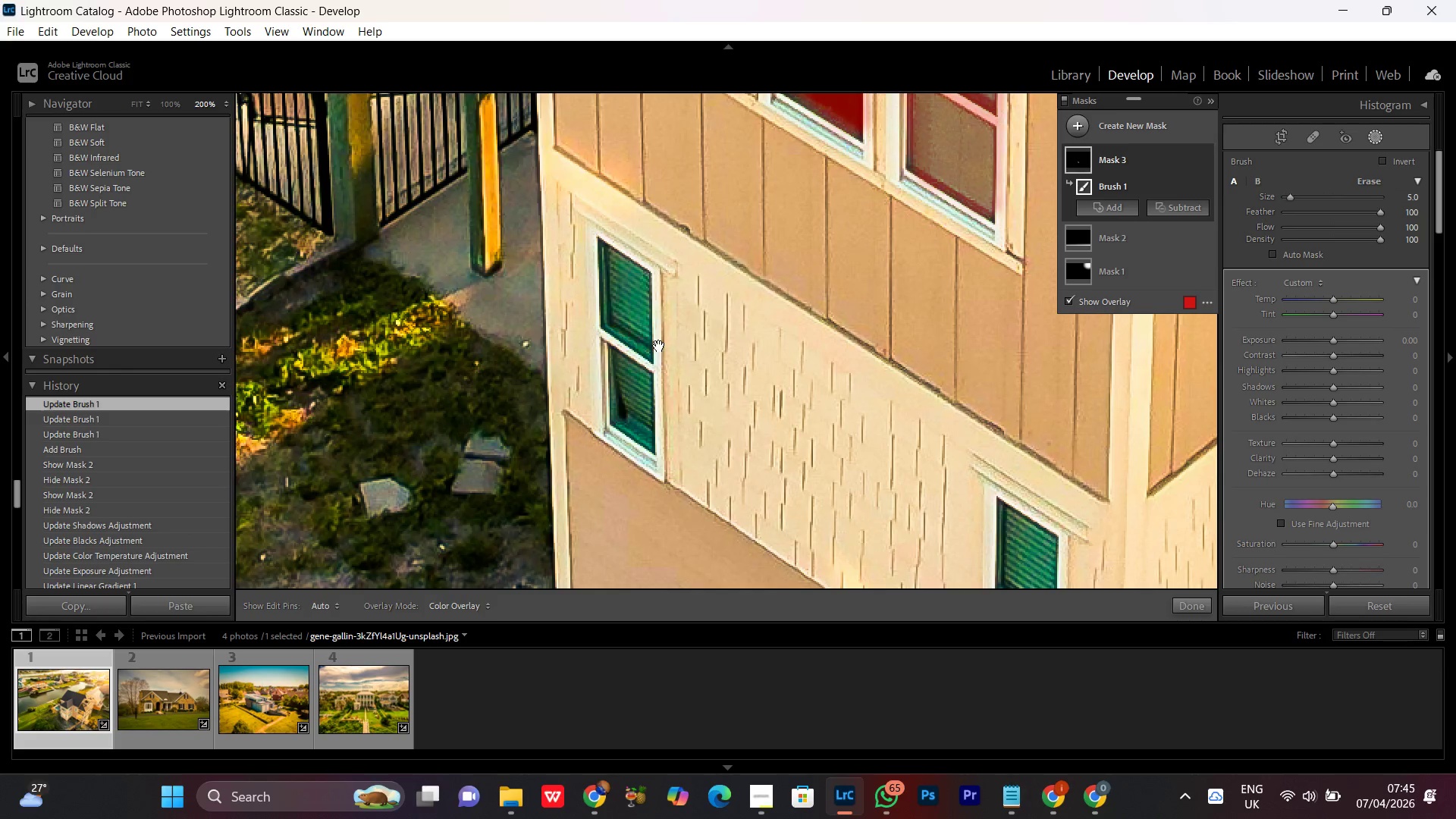 
key(Space)
 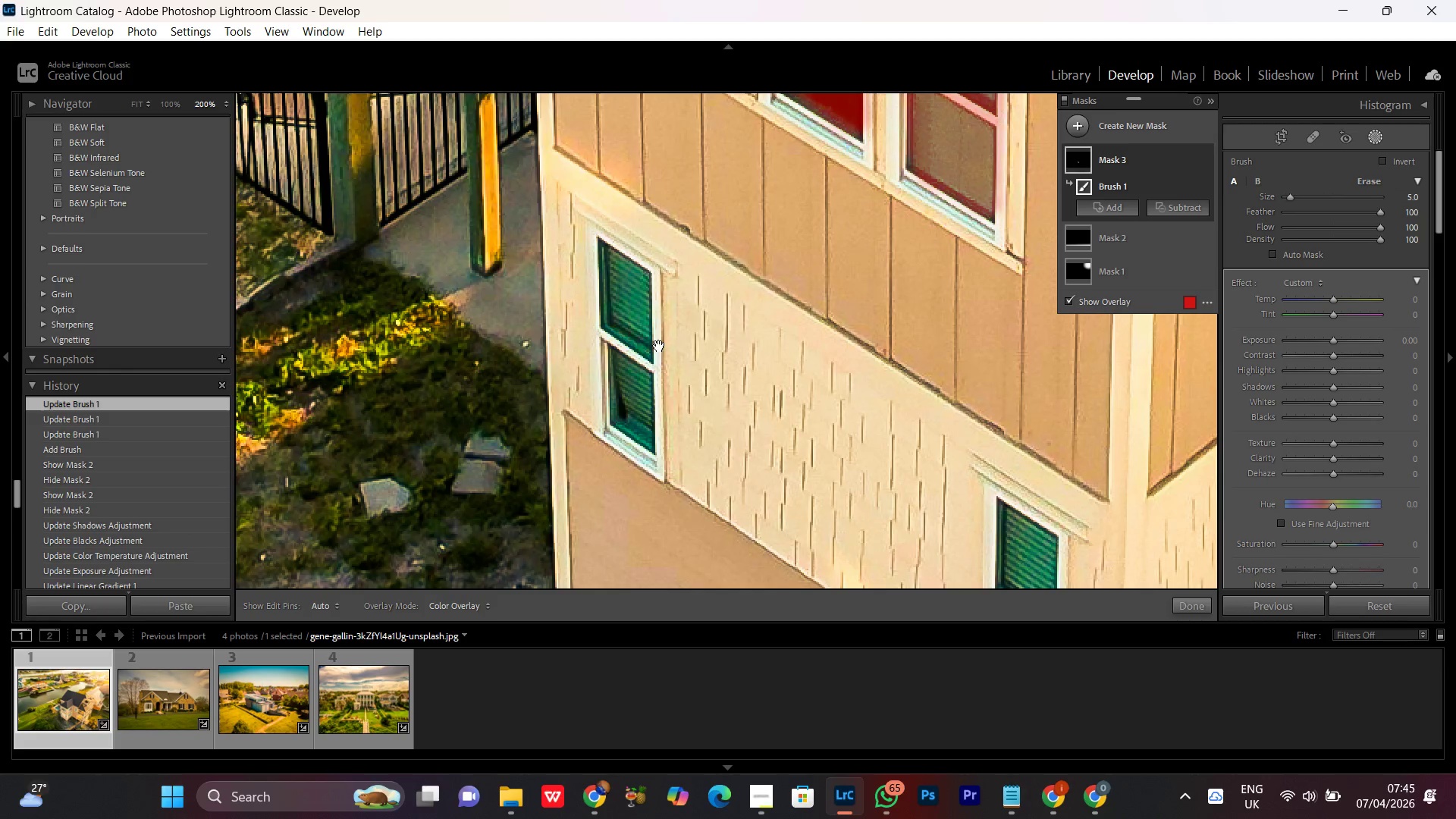 
key(Space)
 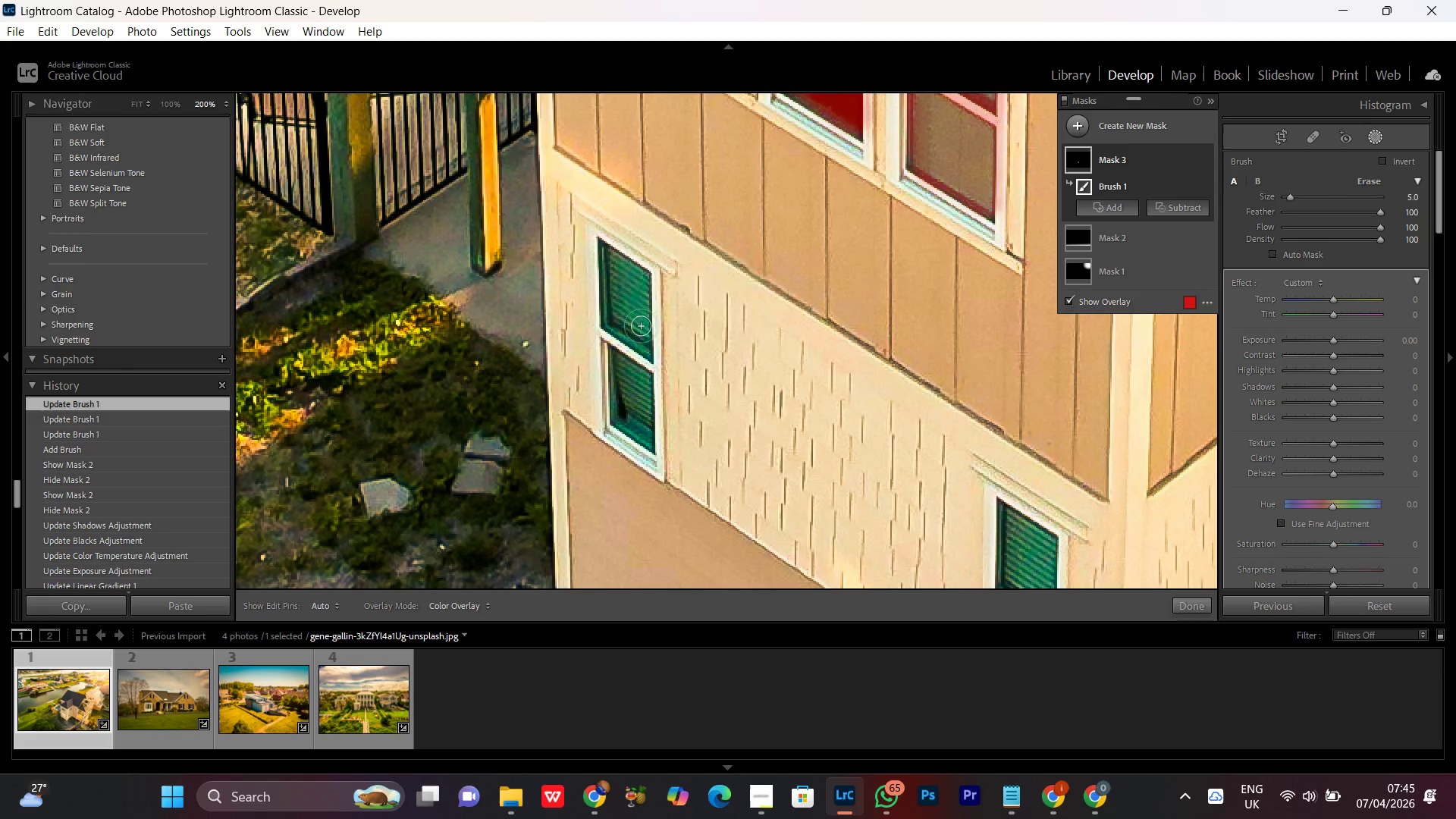 
key(Space)
 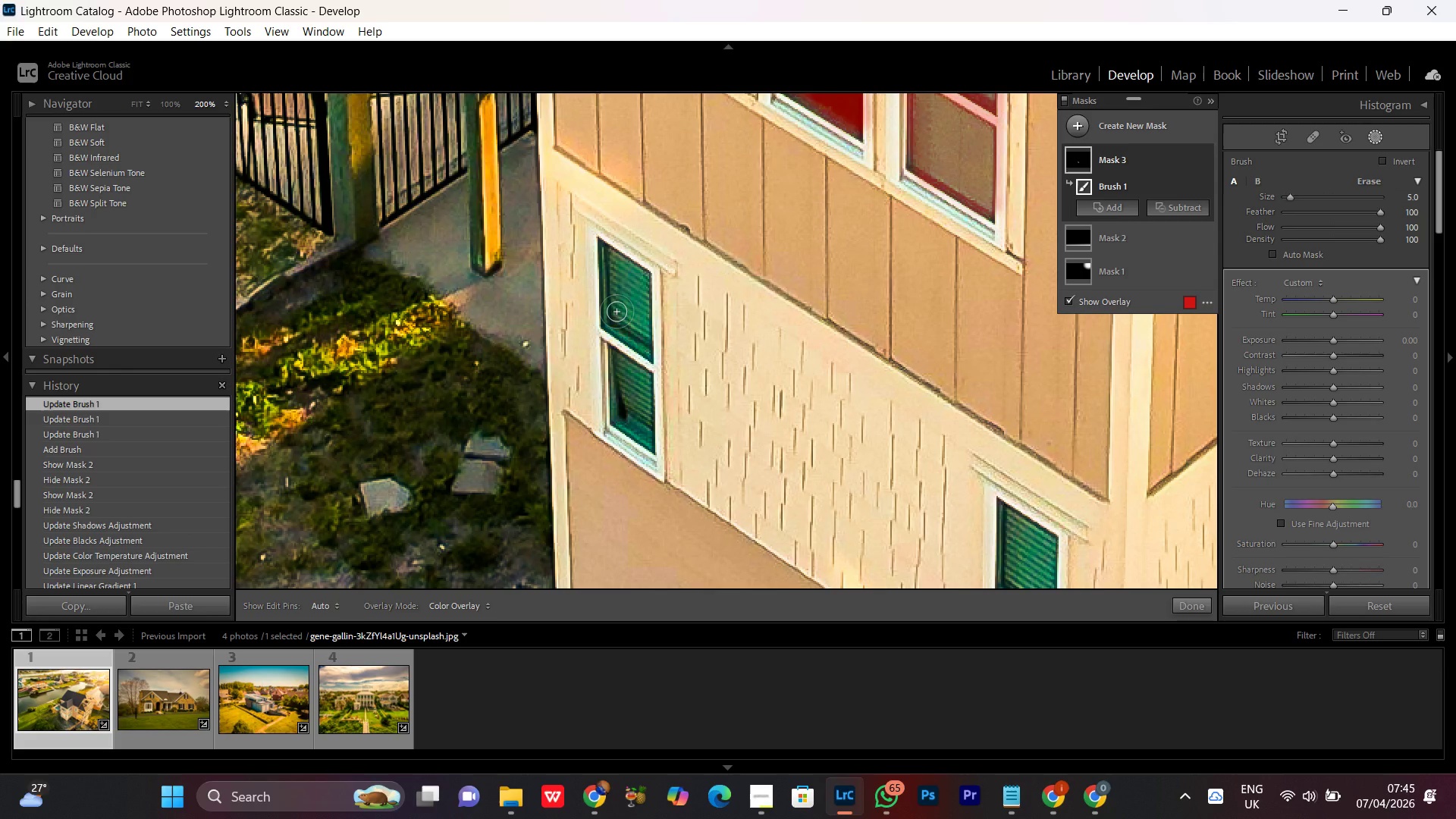 
scroll: coordinate [617, 312], scroll_direction: up, amount: 1.0
 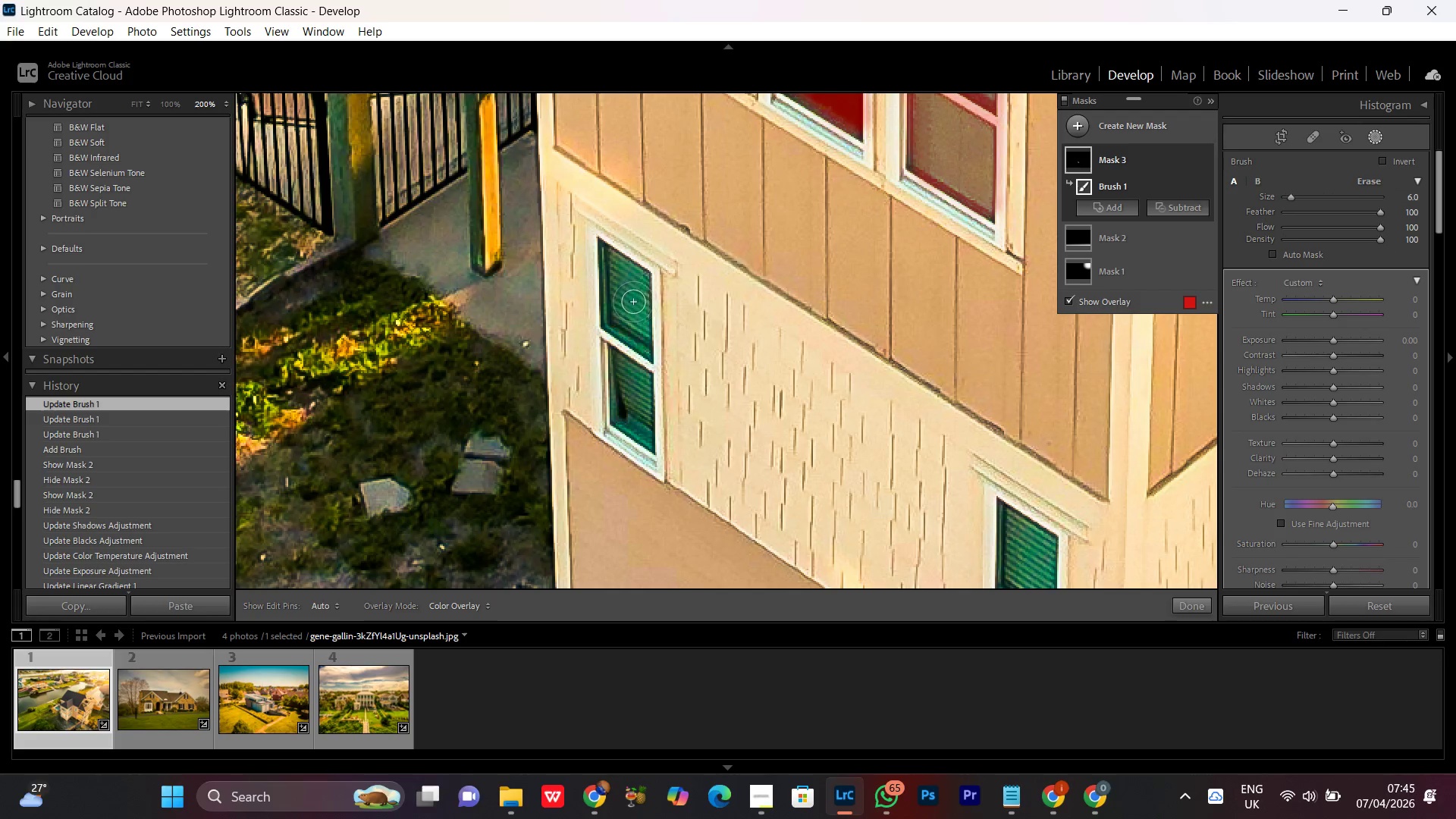 
scroll: coordinate [633, 300], scroll_direction: down, amount: 1.0
 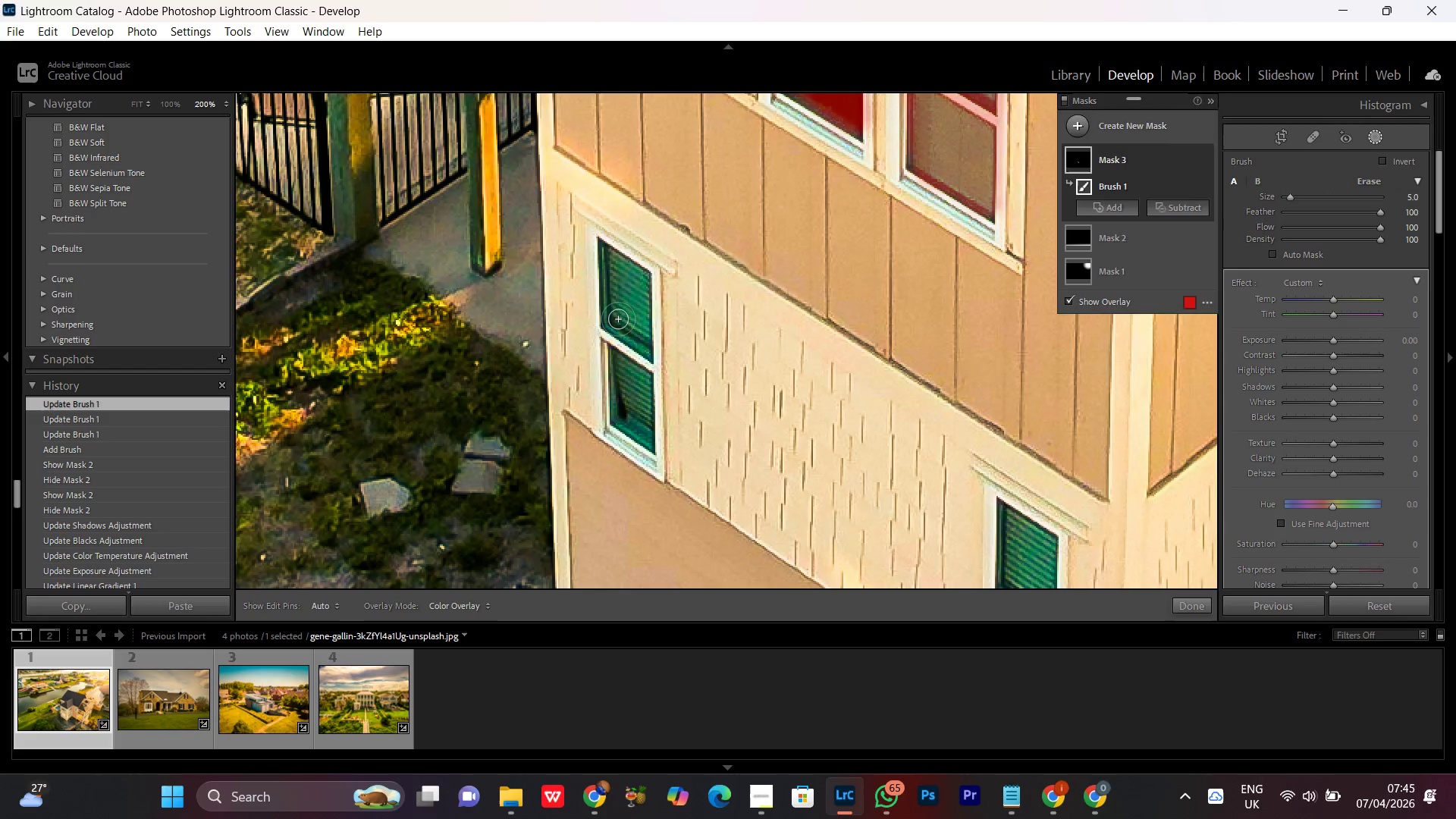 
left_click_drag(start_coordinate=[618, 319], to_coordinate=[626, 329])
 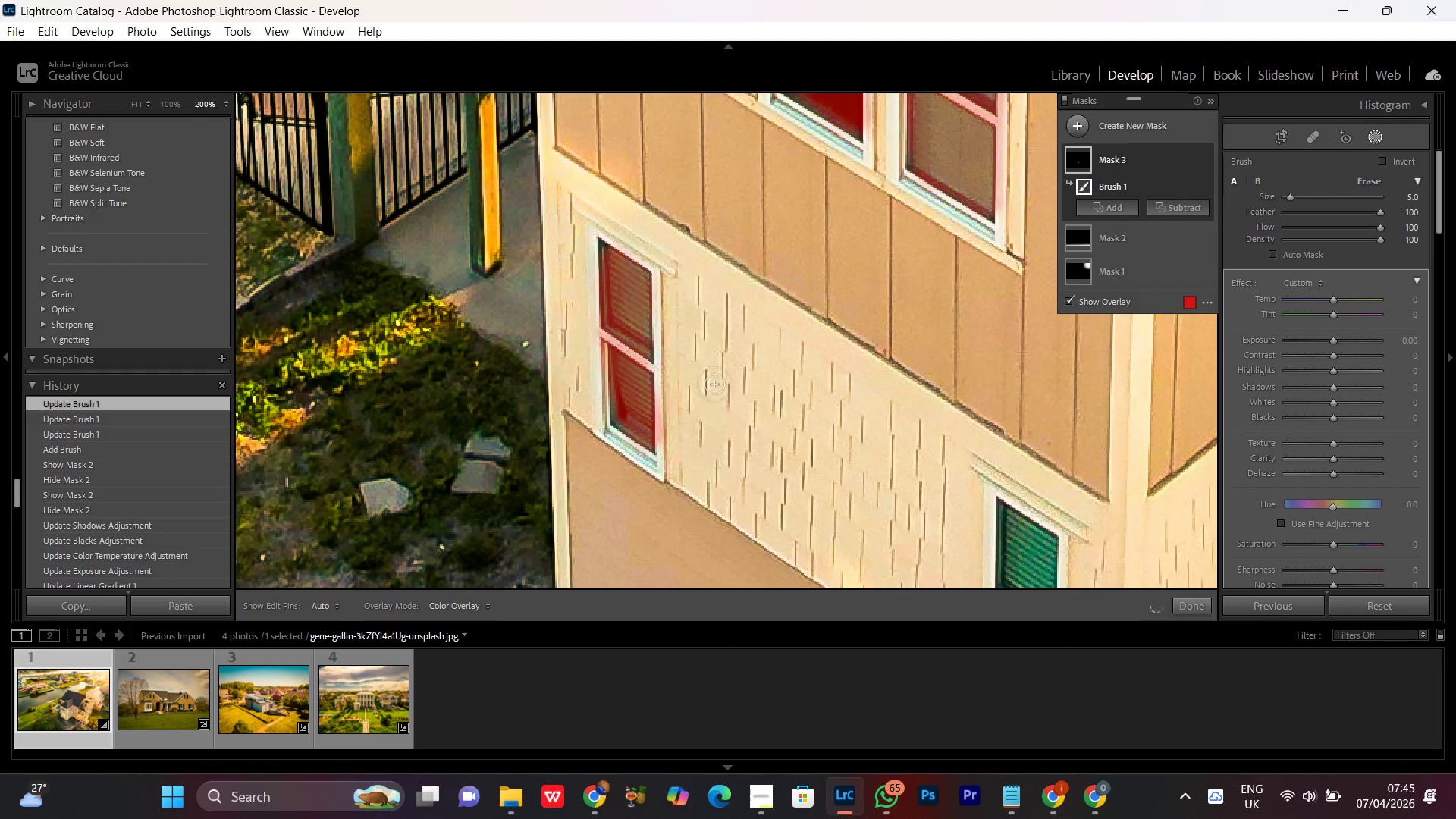 
hold_key(key=Space, duration=1.5)
 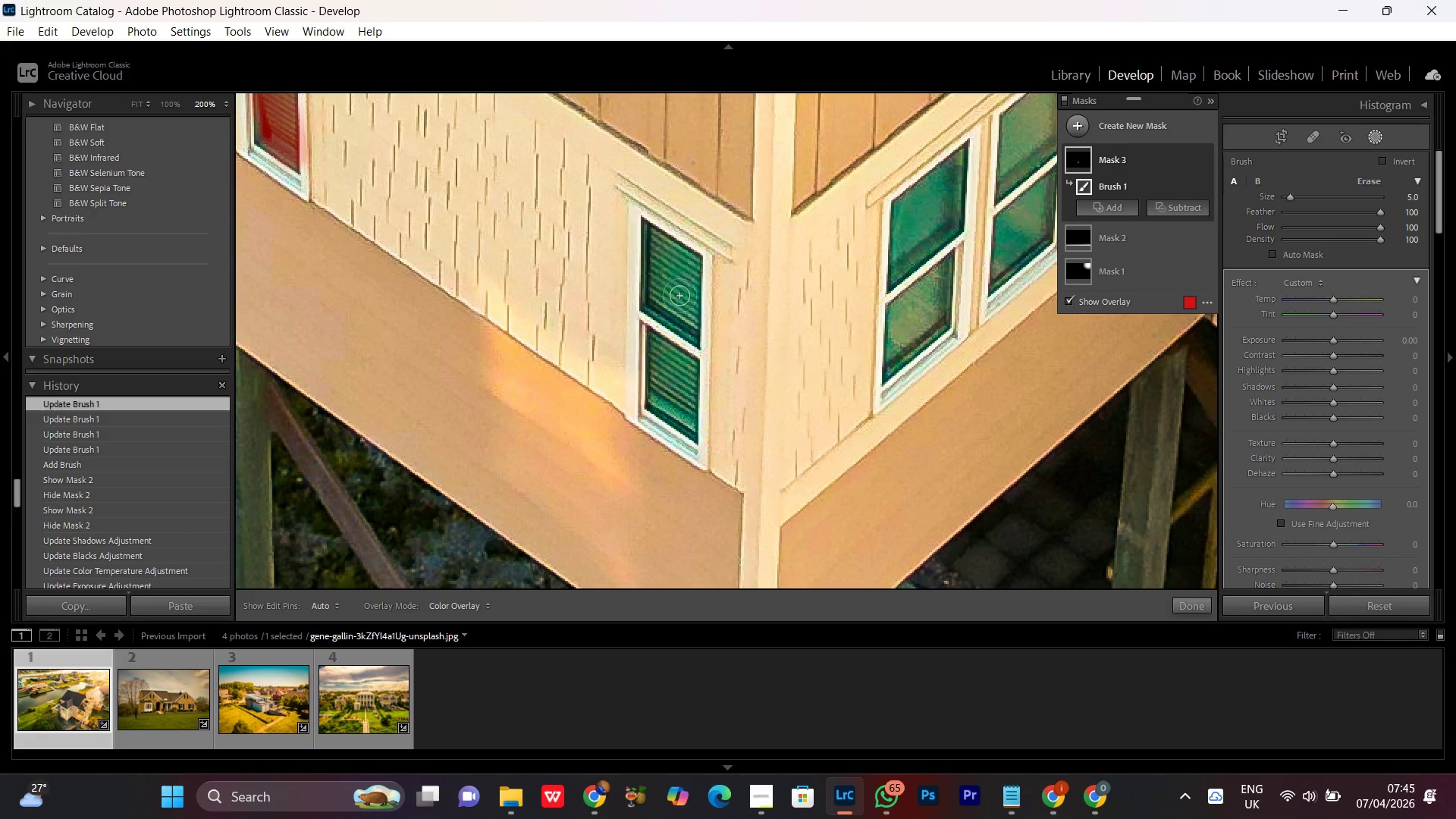 
left_click_drag(start_coordinate=[790, 432], to_coordinate=[535, 244])
 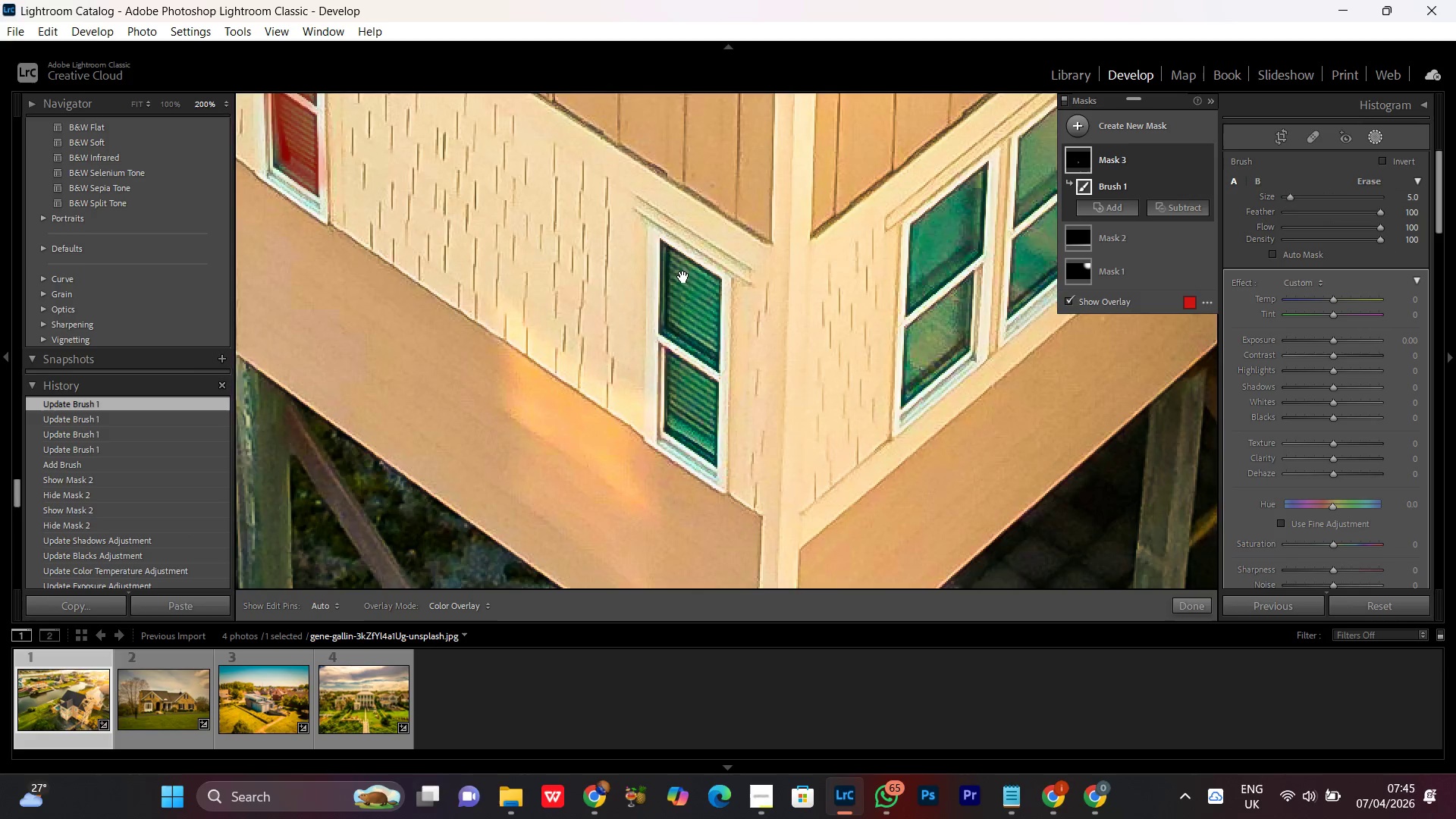 
key(Space)
 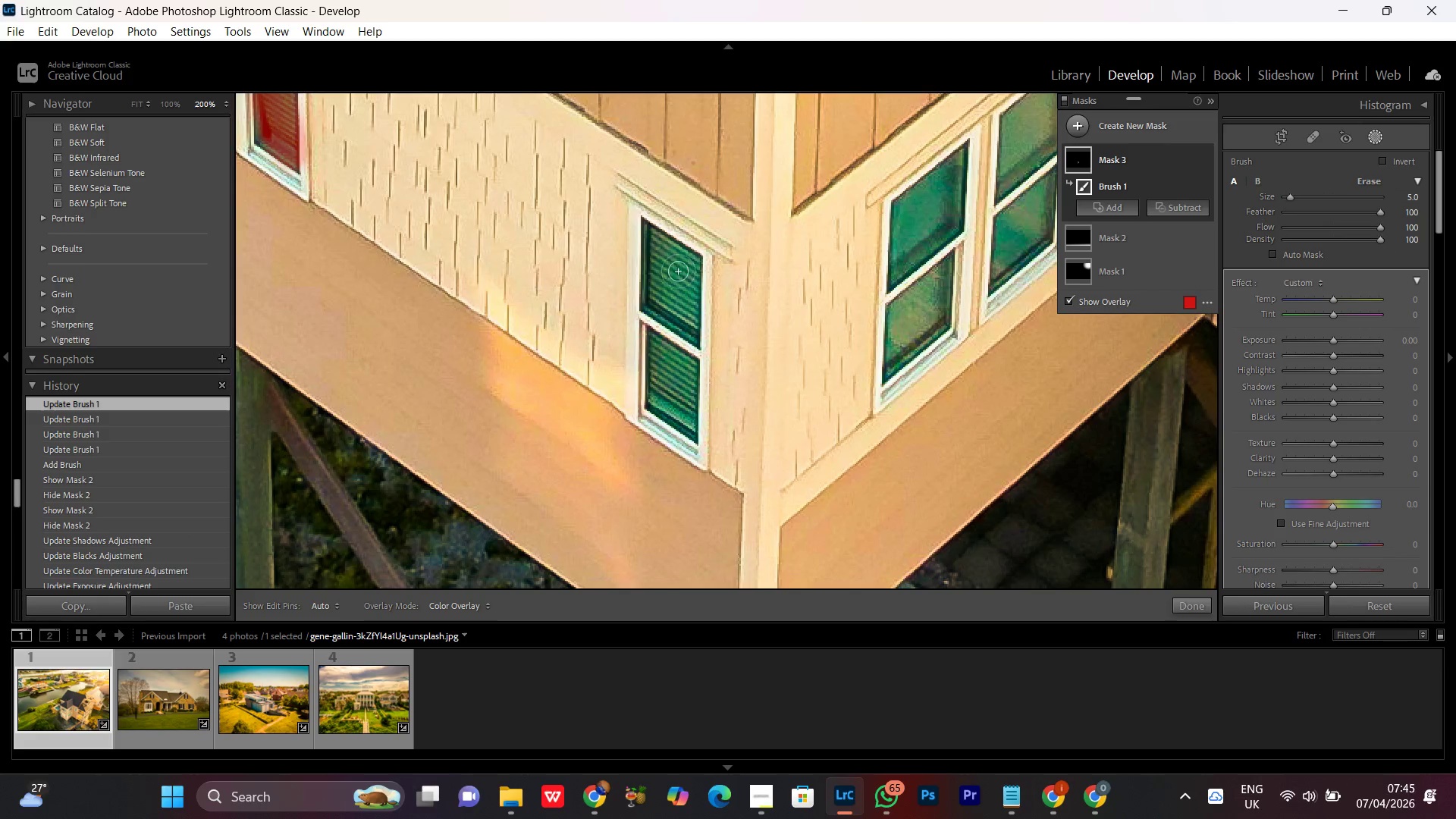 
key(Space)
 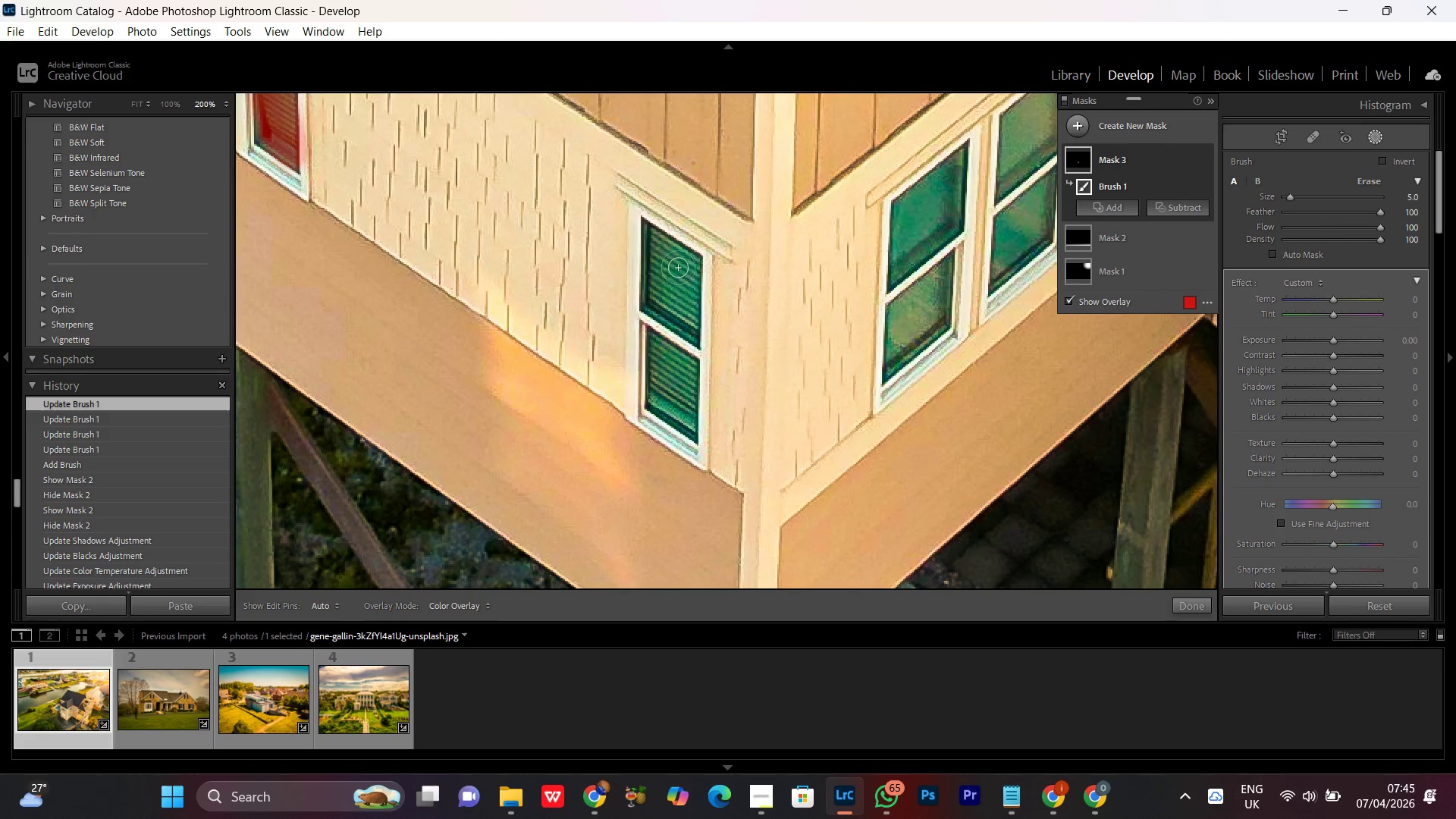 
hold_key(key=Space, duration=15.58)
 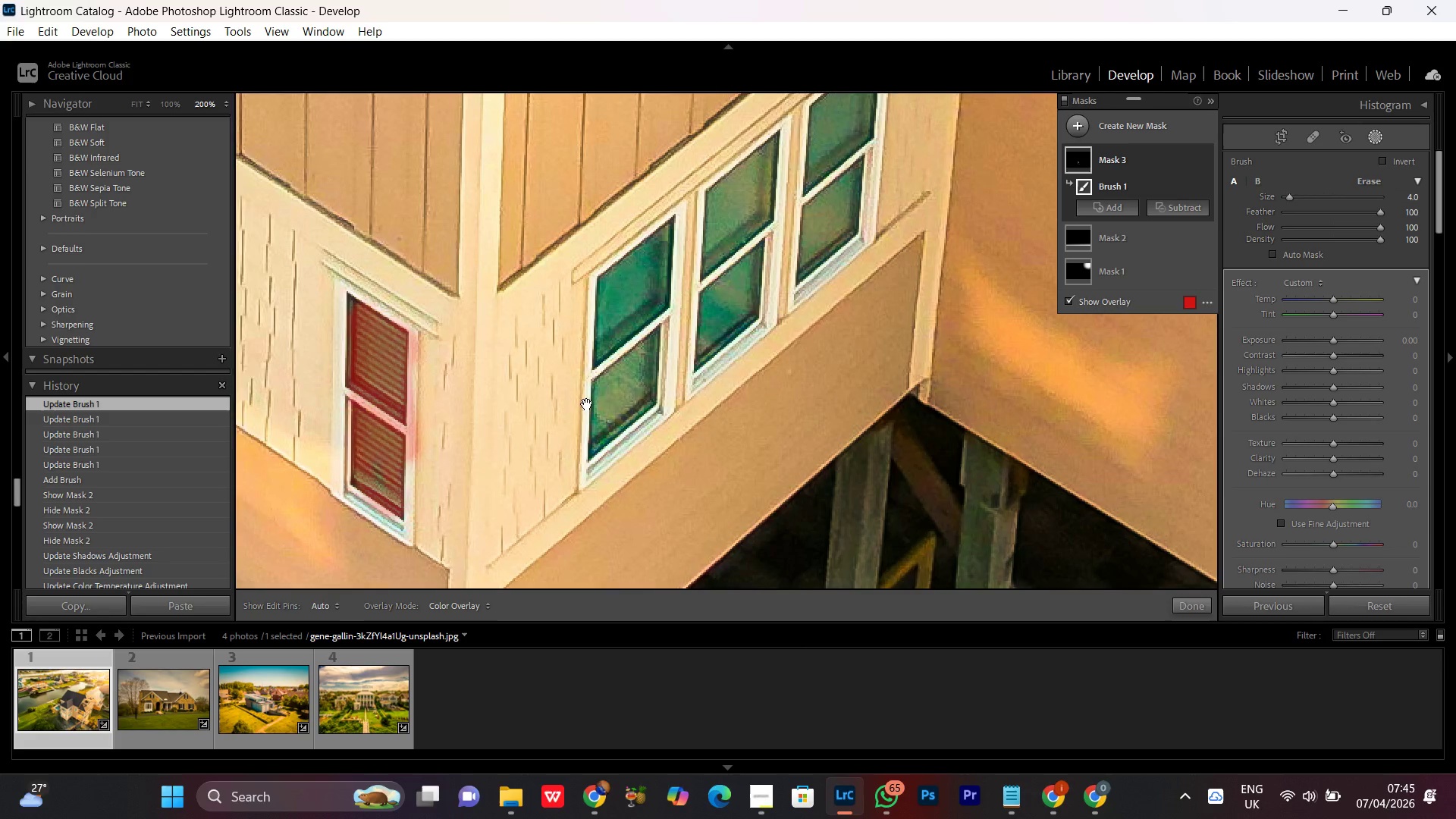 
scroll: coordinate [657, 256], scroll_direction: down, amount: 2.0
 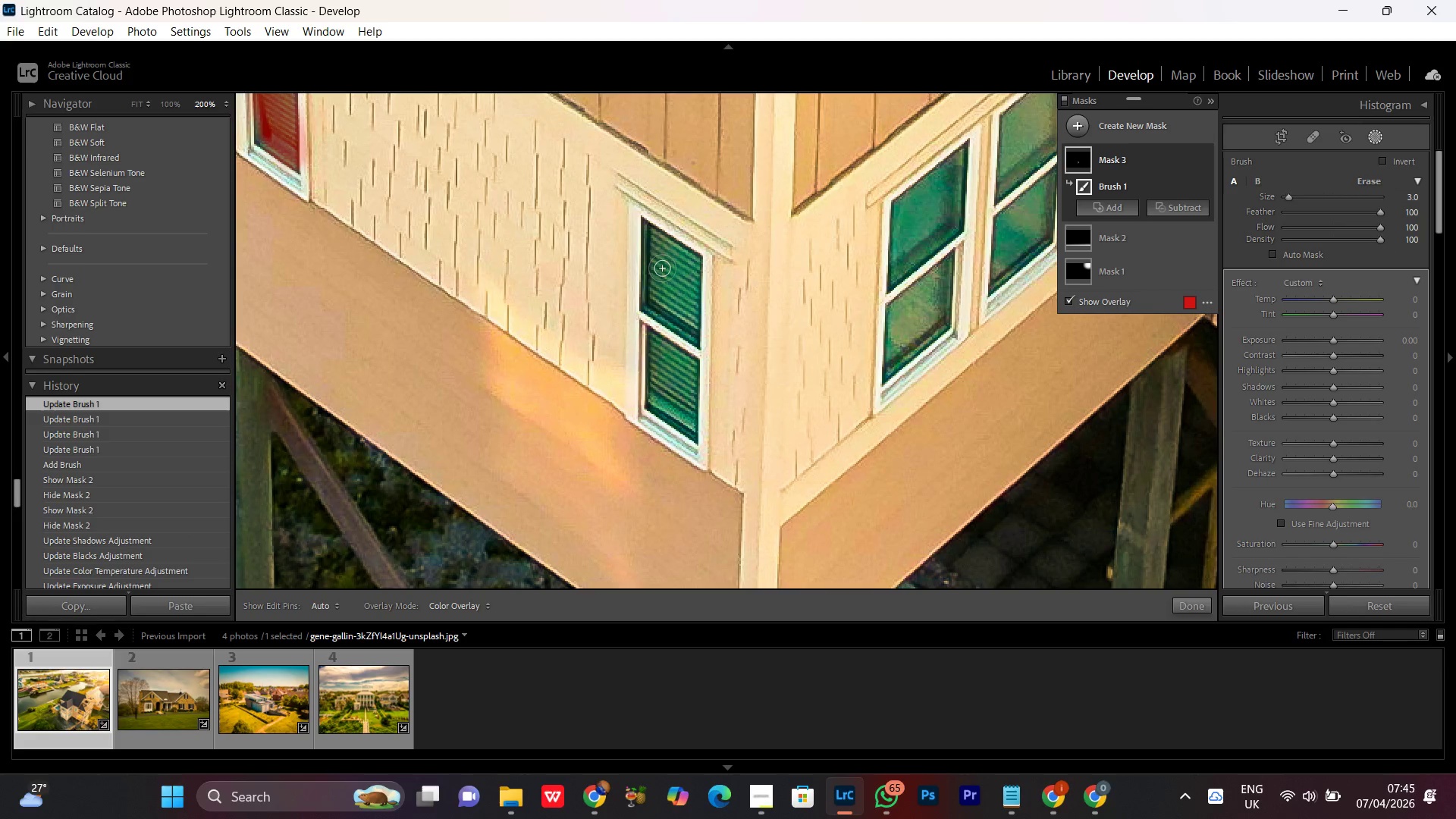 
scroll: coordinate [662, 268], scroll_direction: up, amount: 1.0
 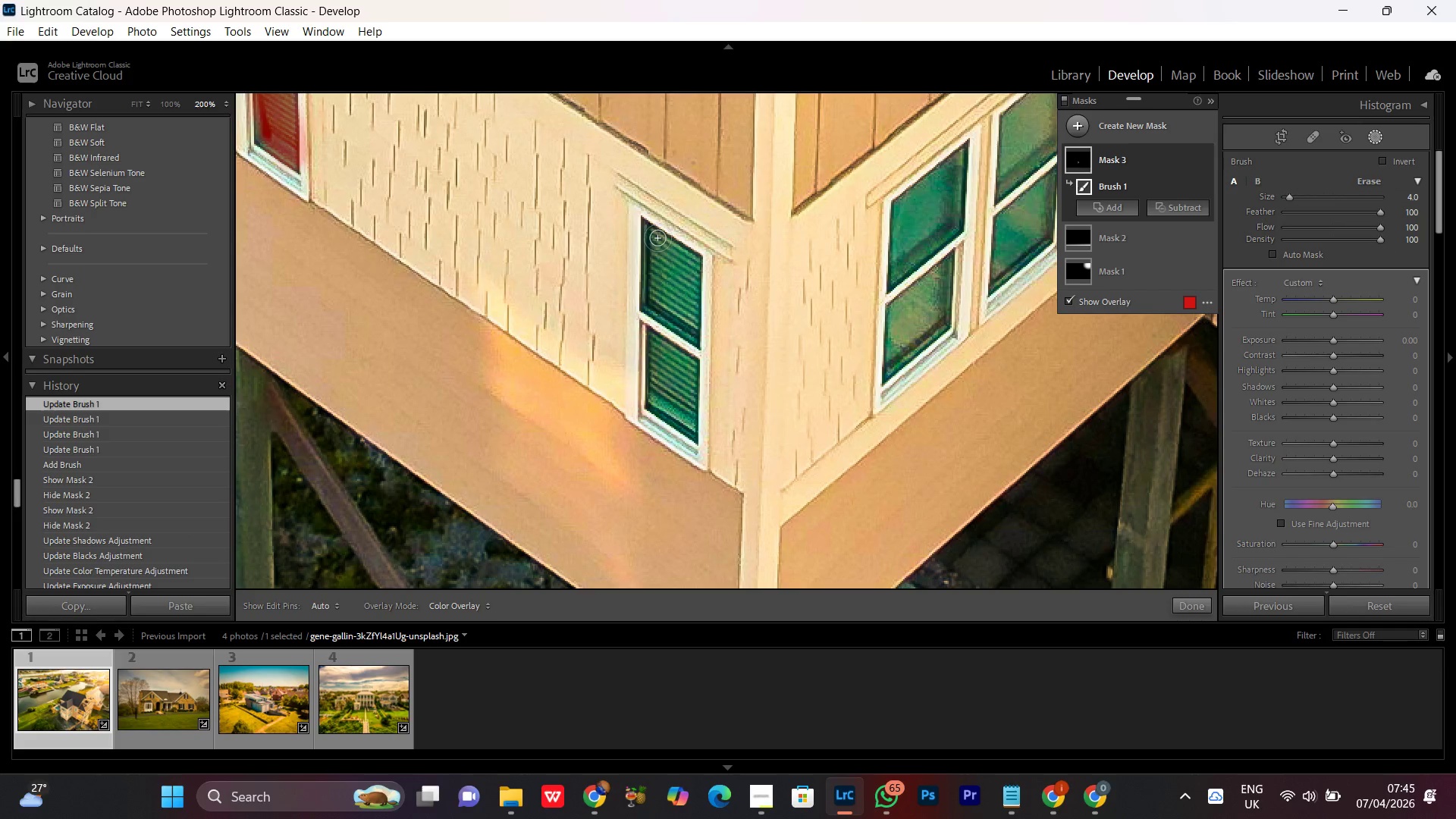 
left_click_drag(start_coordinate=[653, 246], to_coordinate=[701, 377])
 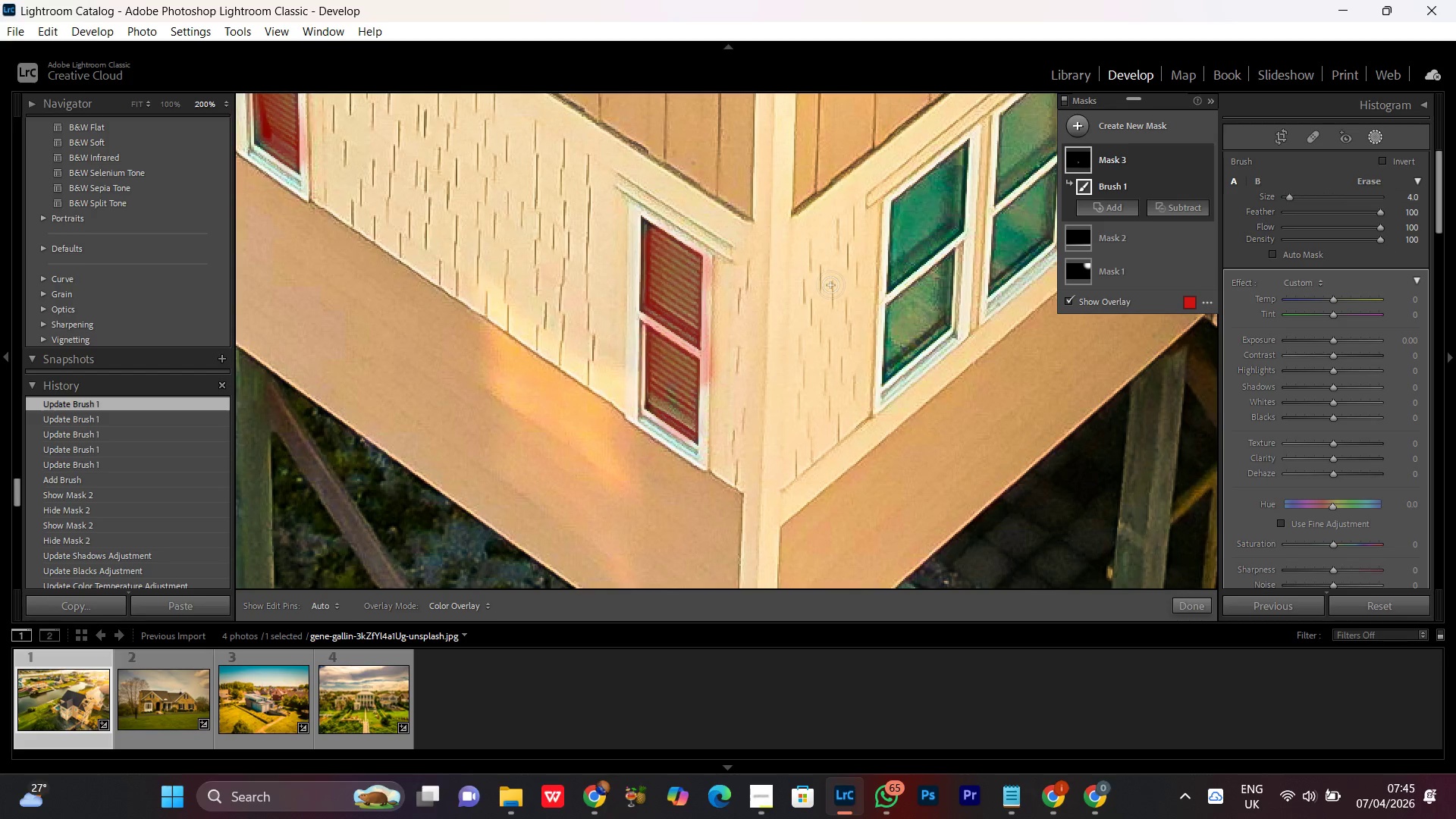 
hold_key(key=Space, duration=0.81)
 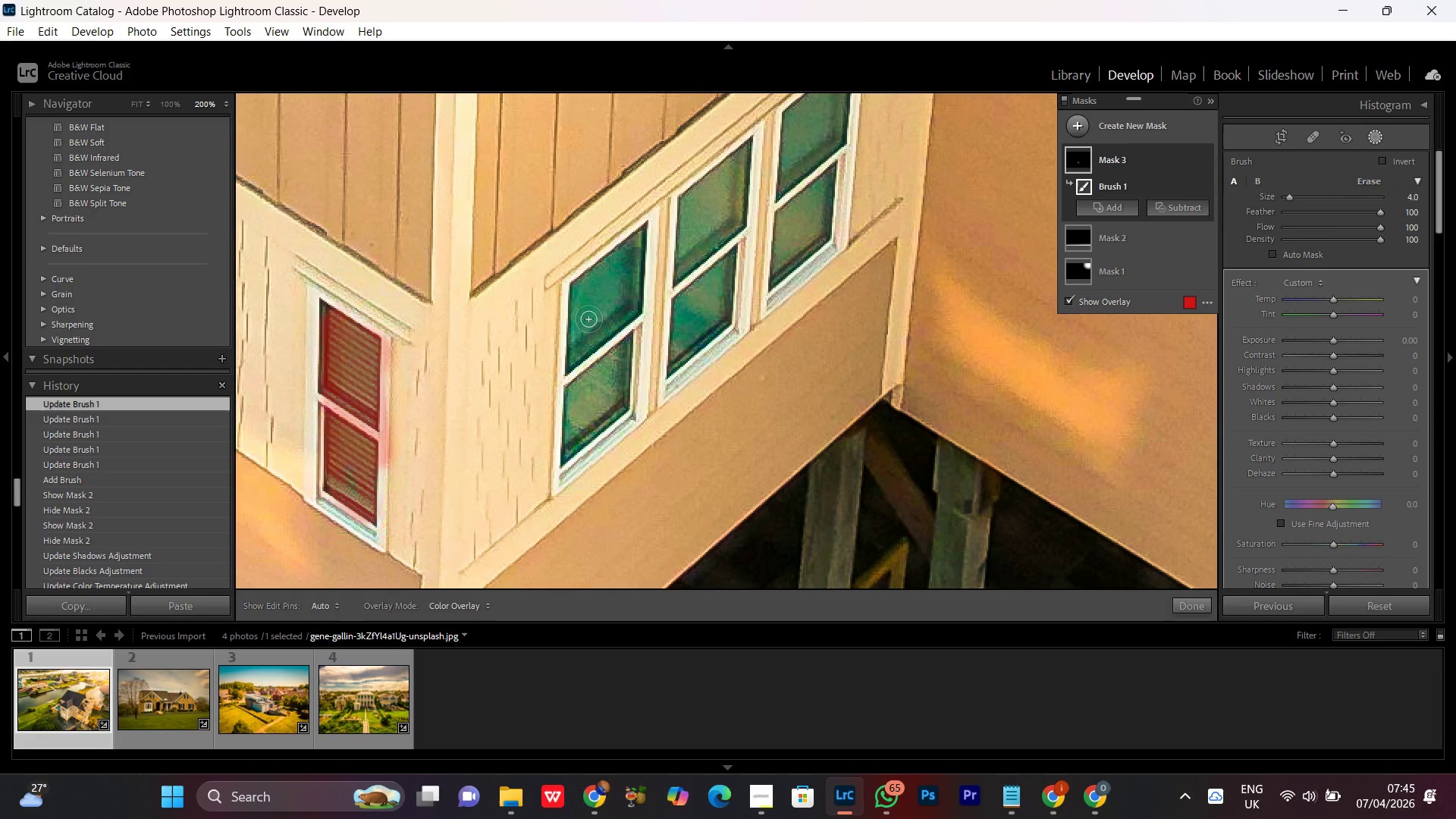 
left_click_drag(start_coordinate=[908, 322], to_coordinate=[587, 404])
 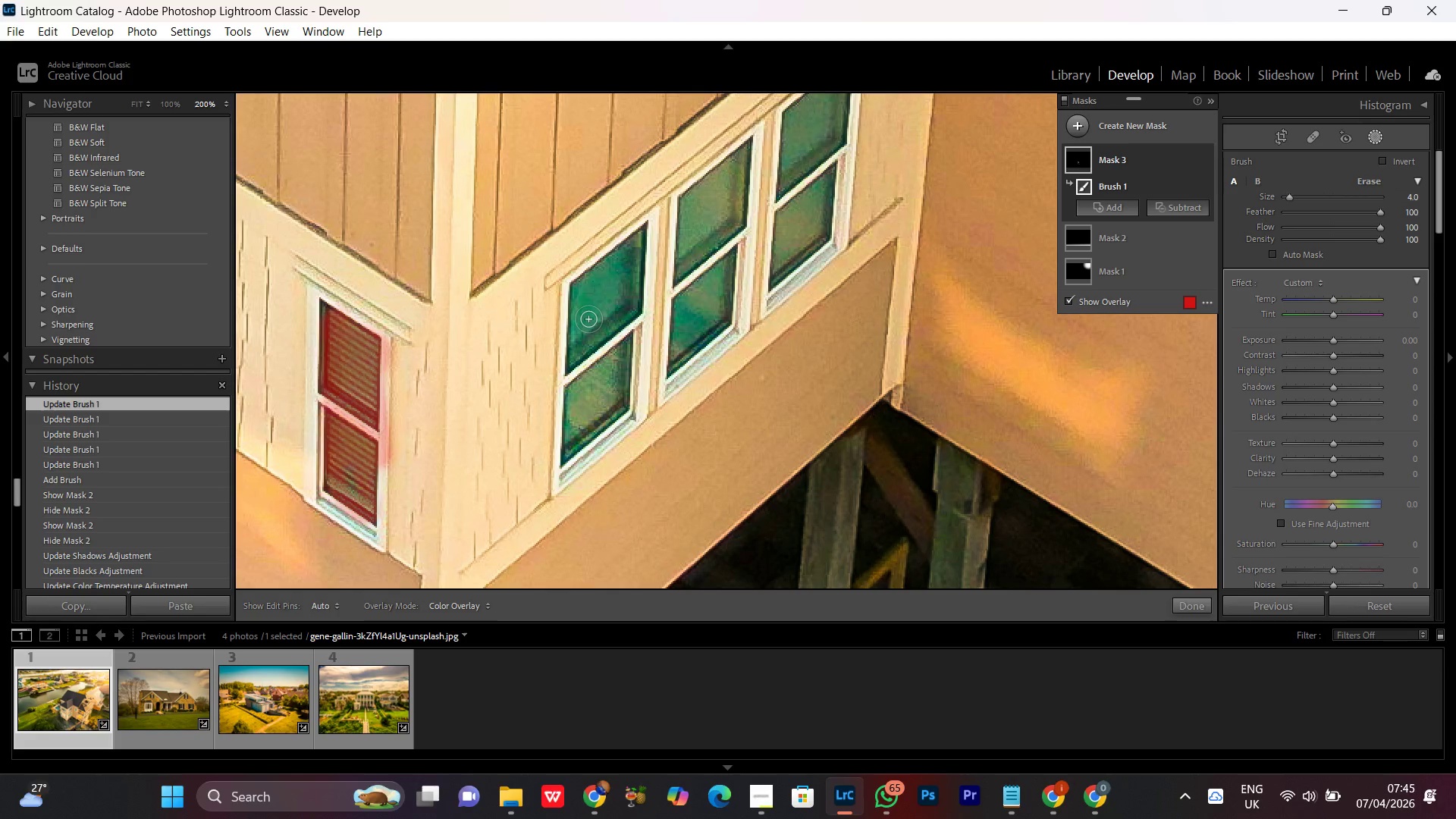 
scroll: coordinate [588, 319], scroll_direction: up, amount: 1.0
 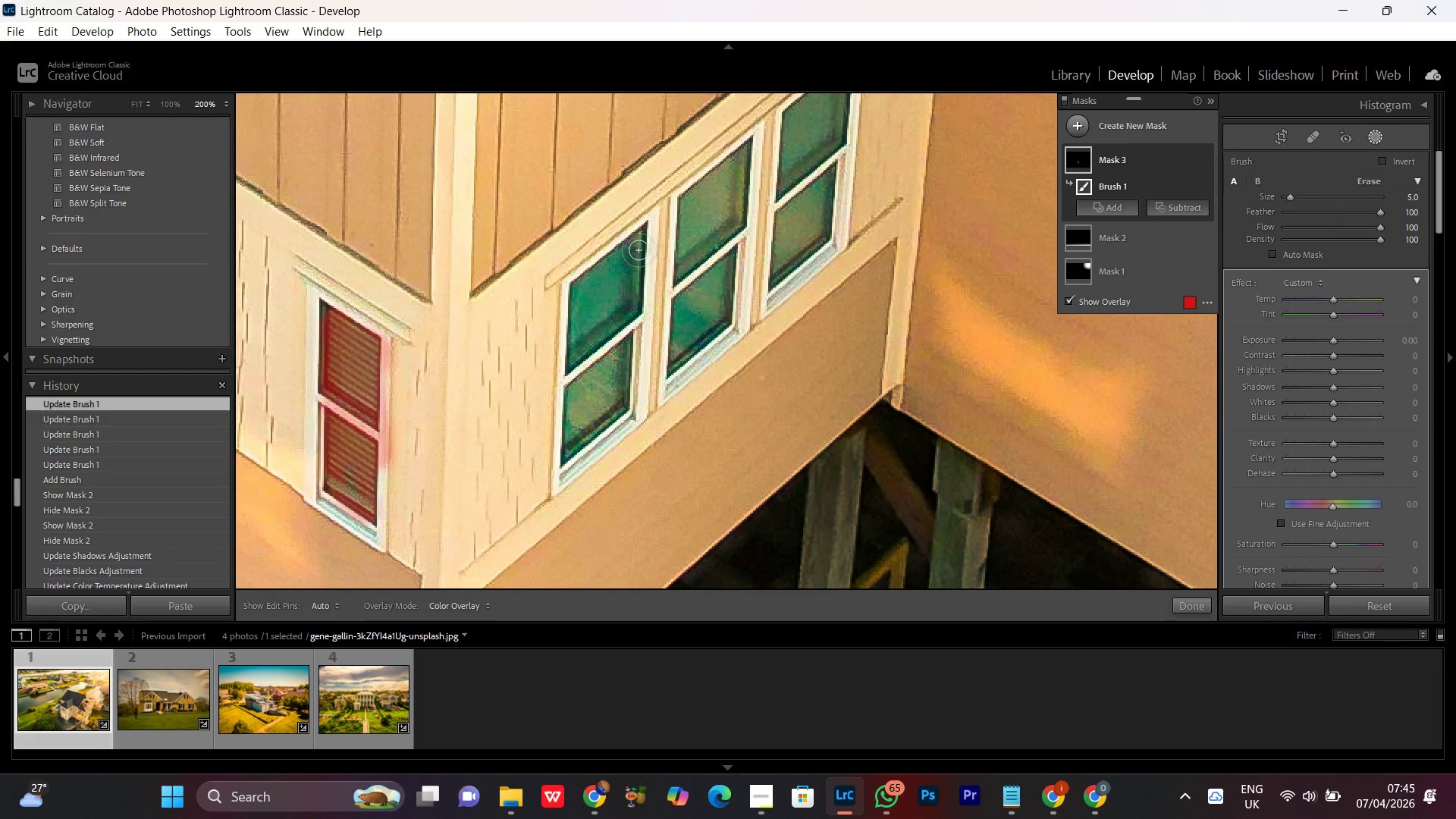 
scroll: coordinate [635, 258], scroll_direction: down, amount: 1.0
 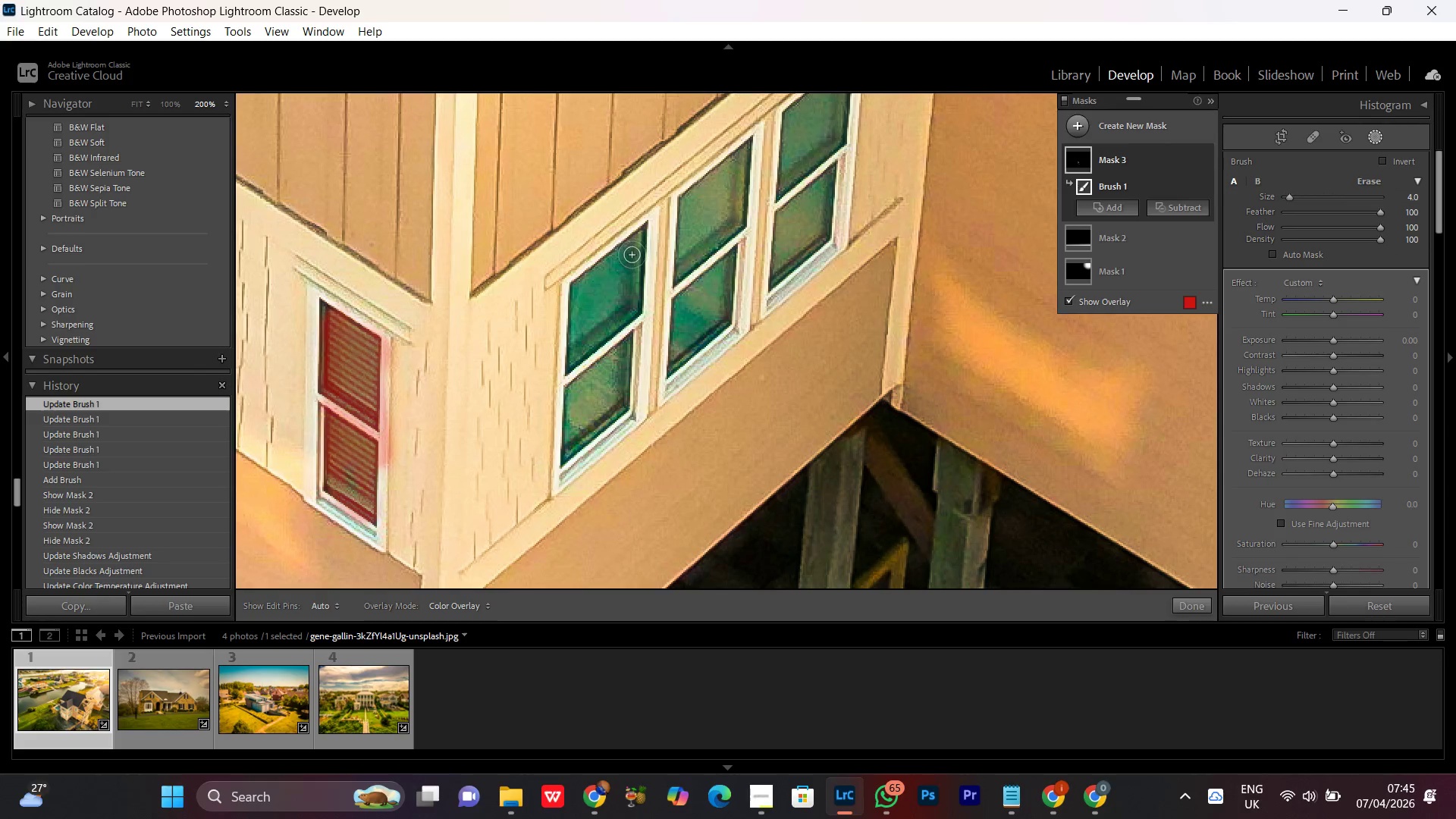 
left_click_drag(start_coordinate=[634, 253], to_coordinate=[605, 341])
 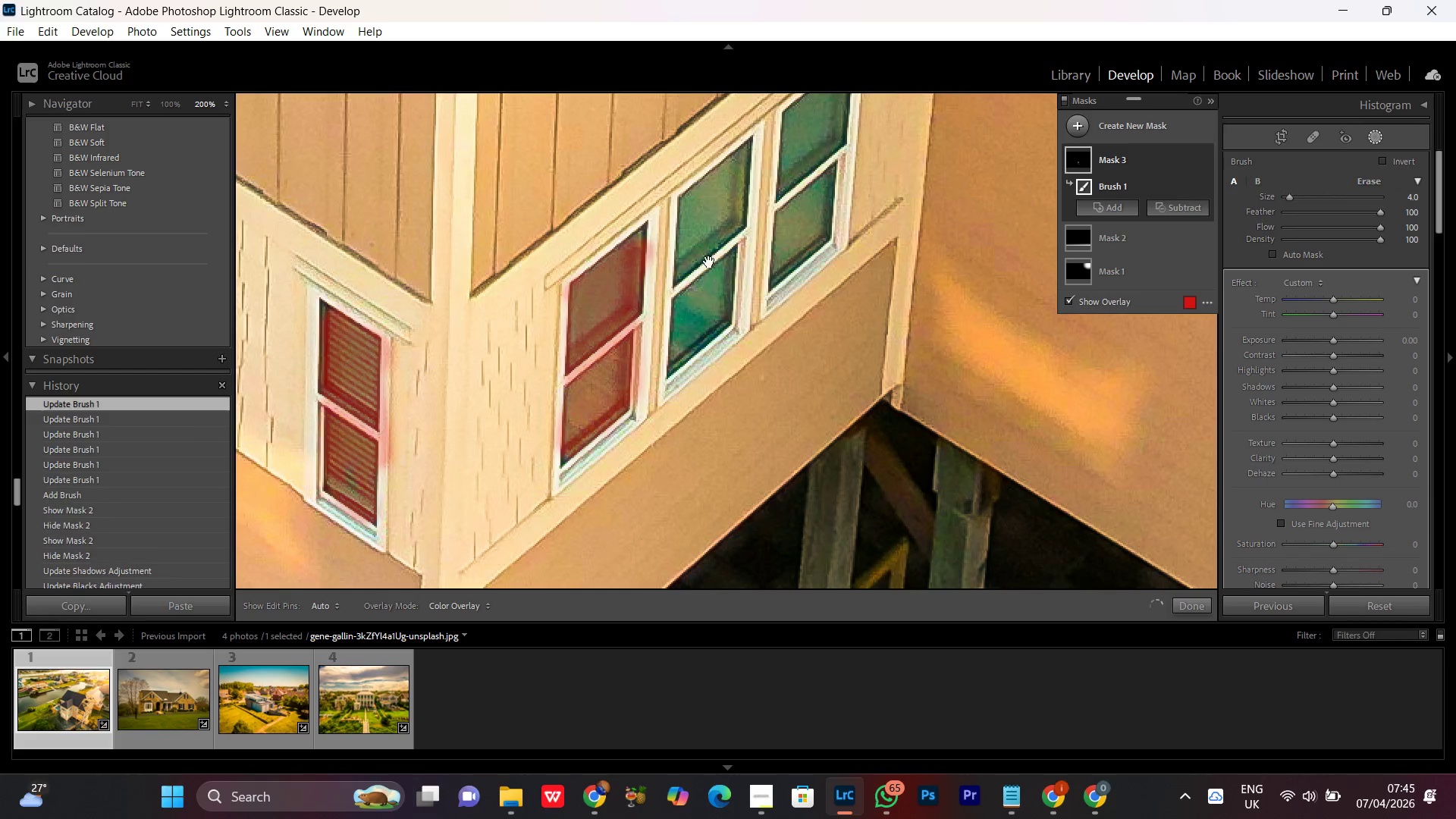 
hold_key(key=Space, duration=0.69)
 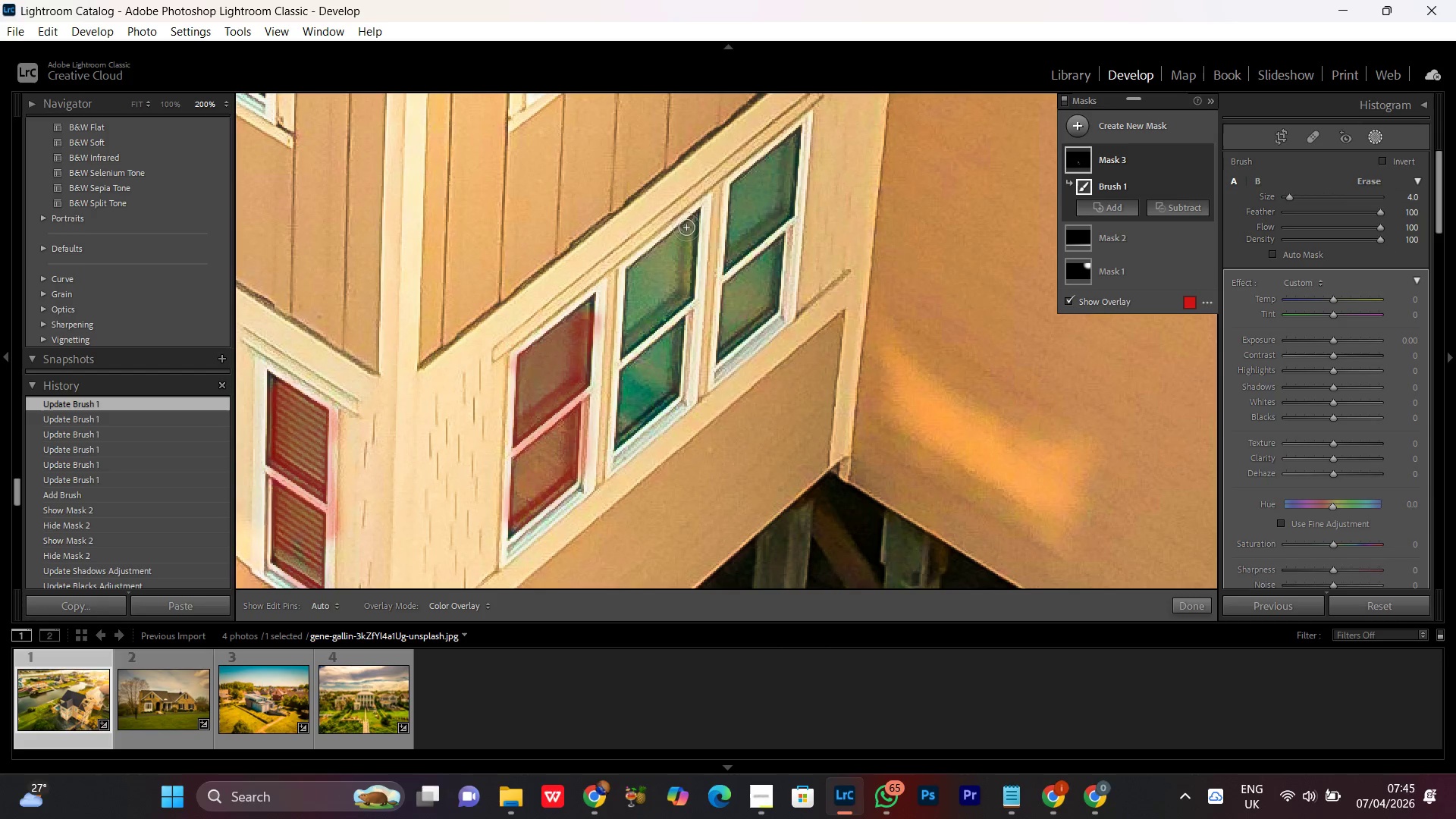 
left_click_drag(start_coordinate=[709, 249], to_coordinate=[657, 322])
 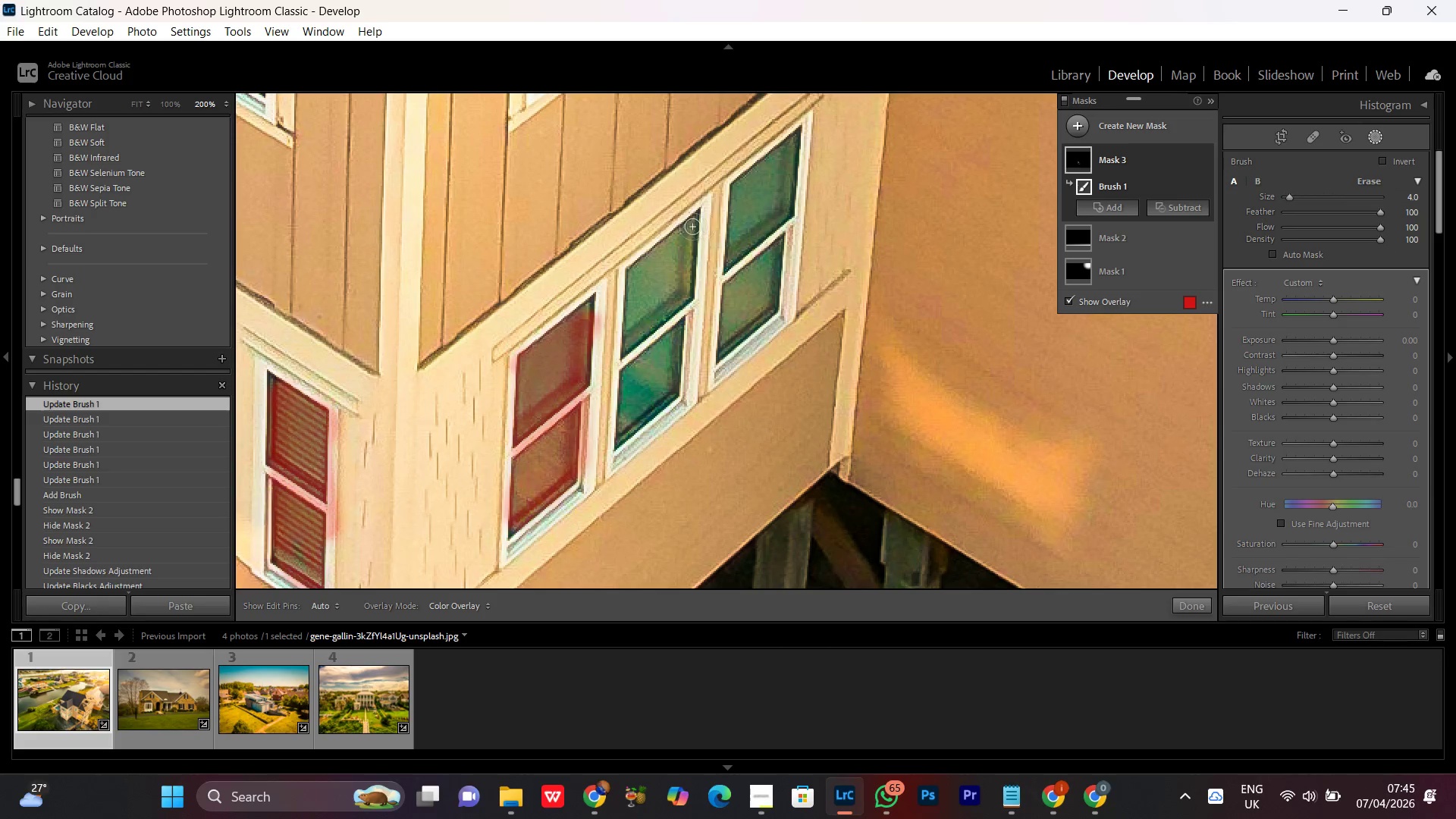 
scroll: coordinate [686, 230], scroll_direction: down, amount: 2.0
 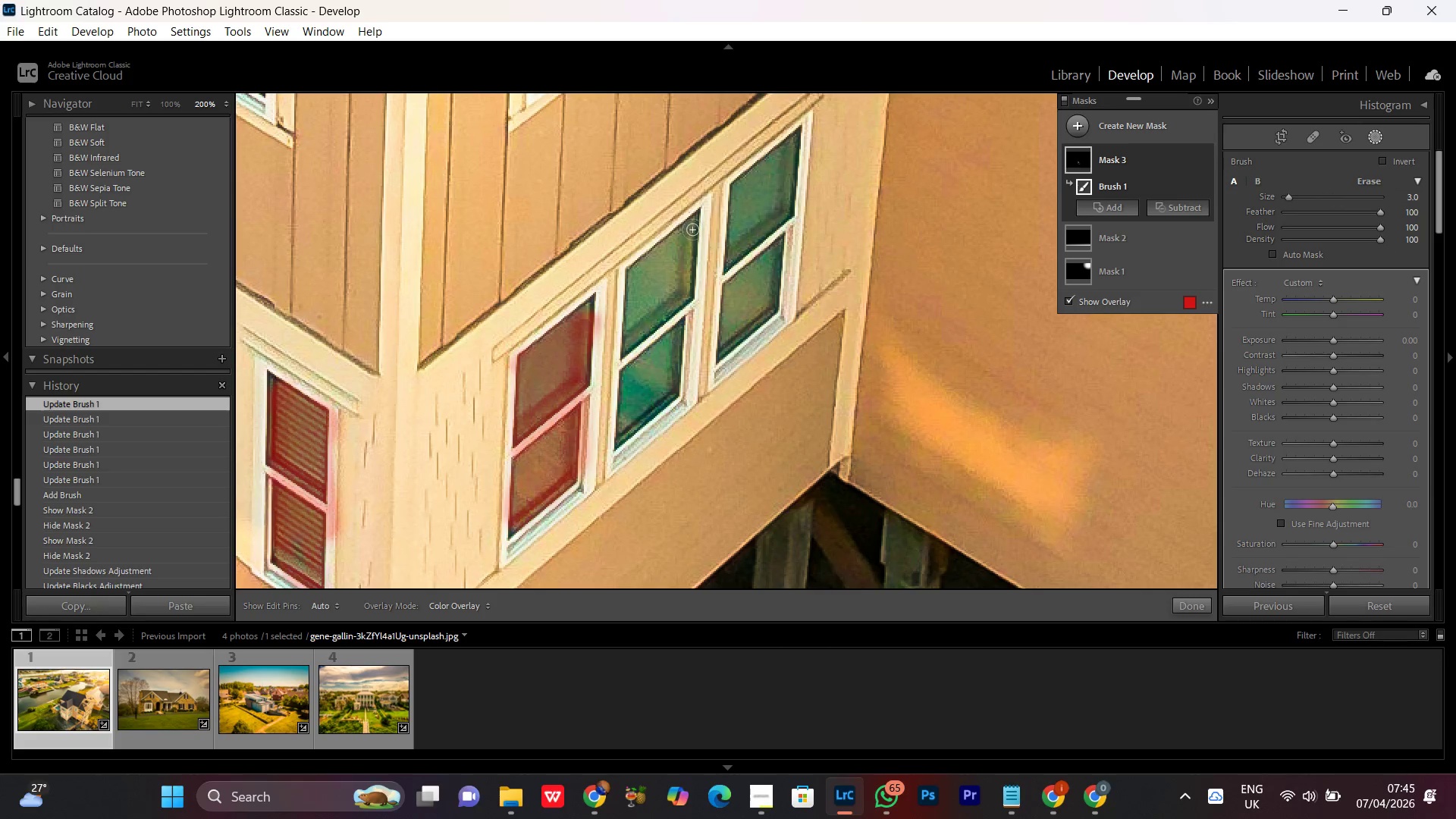 
scroll: coordinate [692, 230], scroll_direction: up, amount: 1.0
 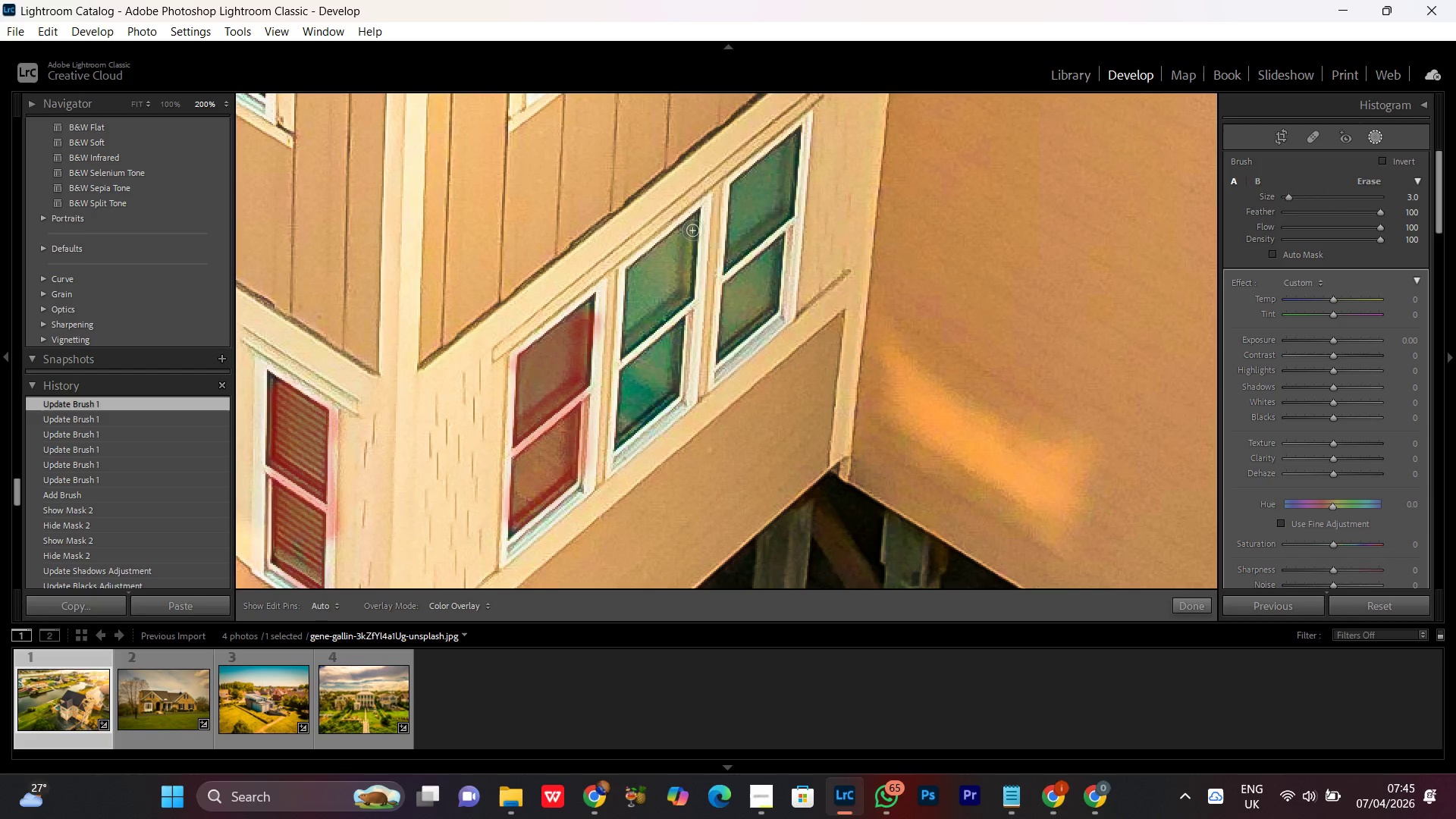 
left_click_drag(start_coordinate=[692, 230], to_coordinate=[671, 253])
 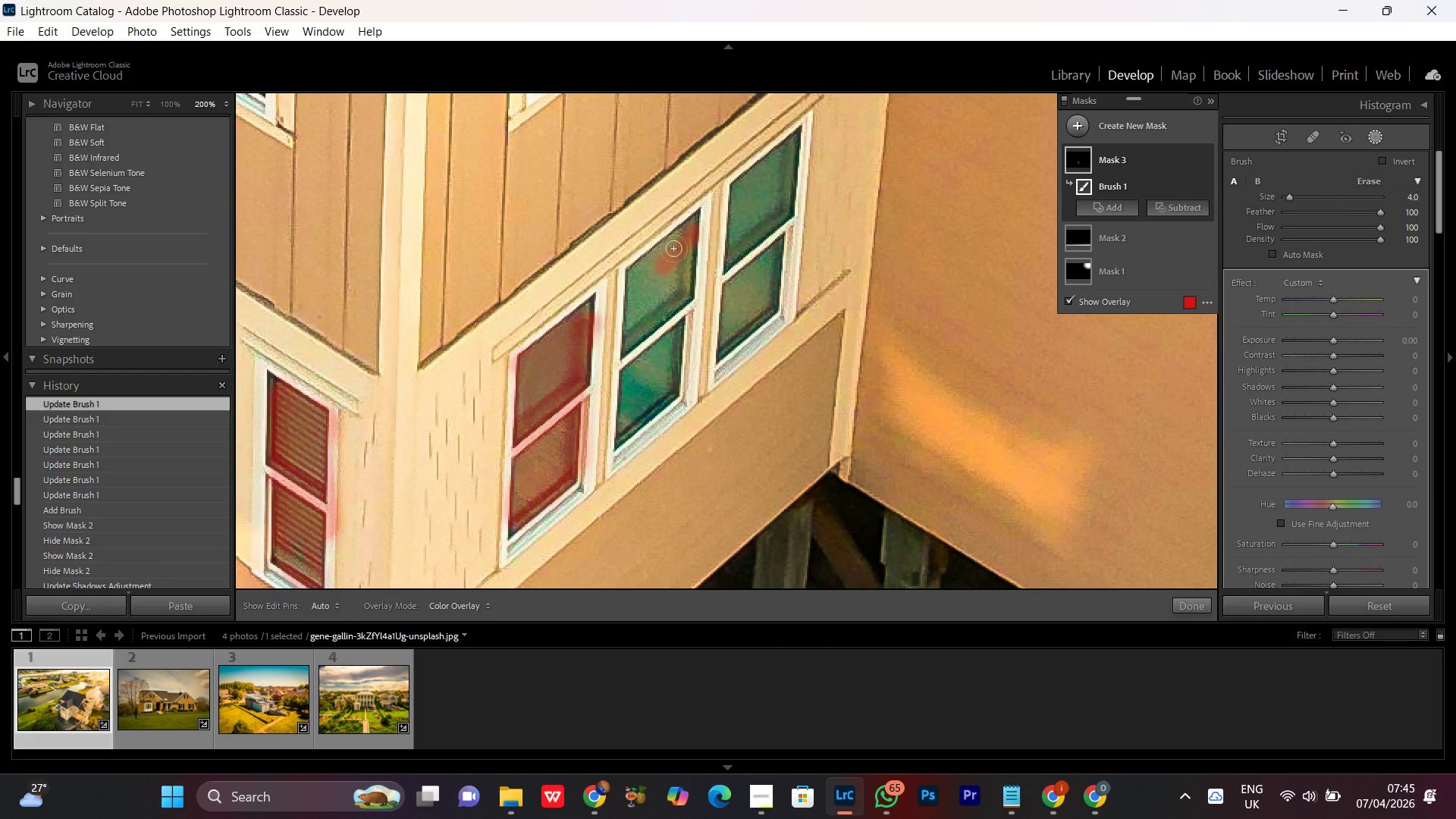 
left_click_drag(start_coordinate=[673, 249], to_coordinate=[687, 240])
 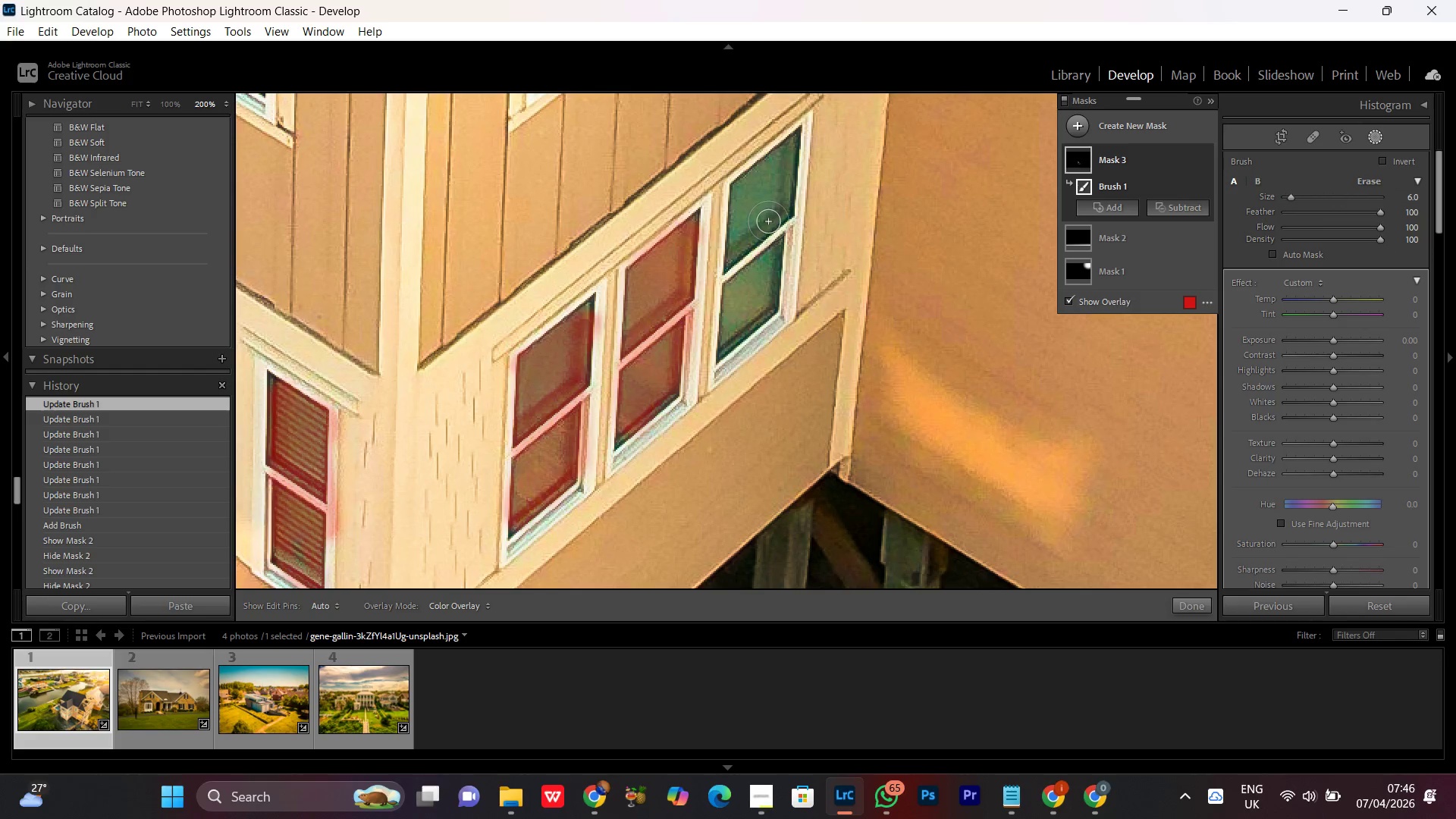 
scroll: coordinate [673, 249], scroll_direction: up, amount: 3.0
 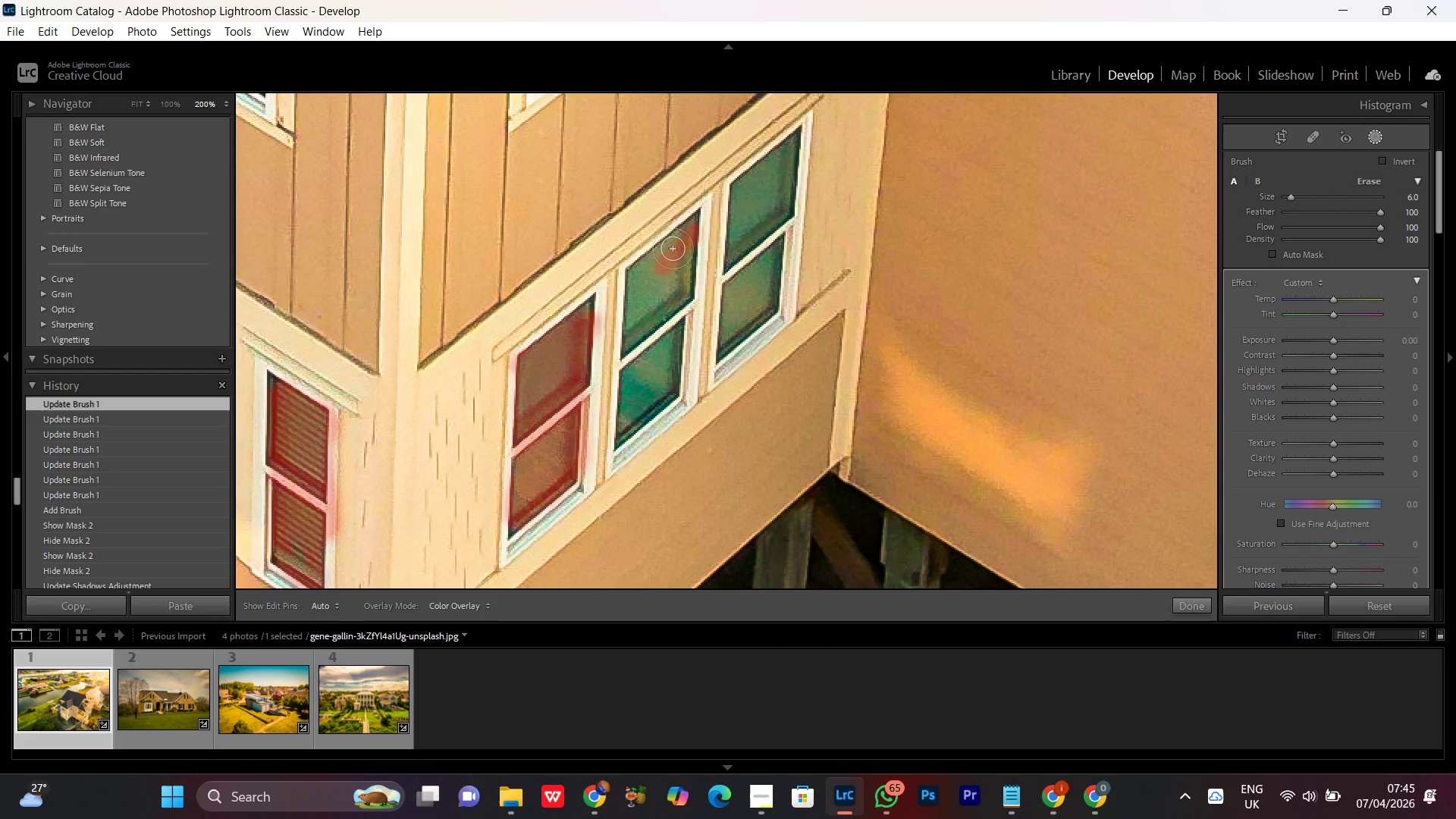 
hold_key(key=Space, duration=0.8)
 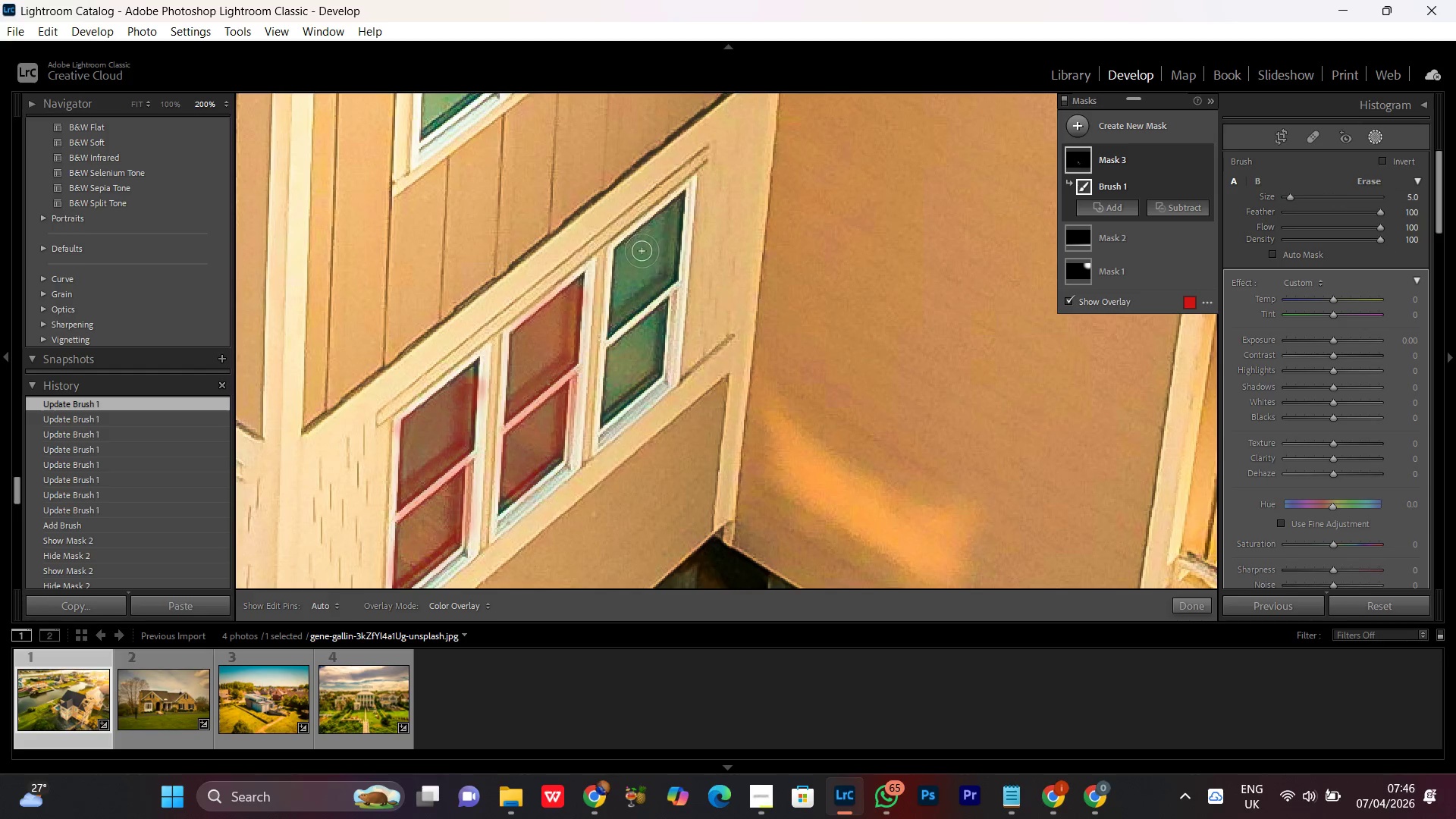 
left_click_drag(start_coordinate=[743, 225], to_coordinate=[627, 290])
 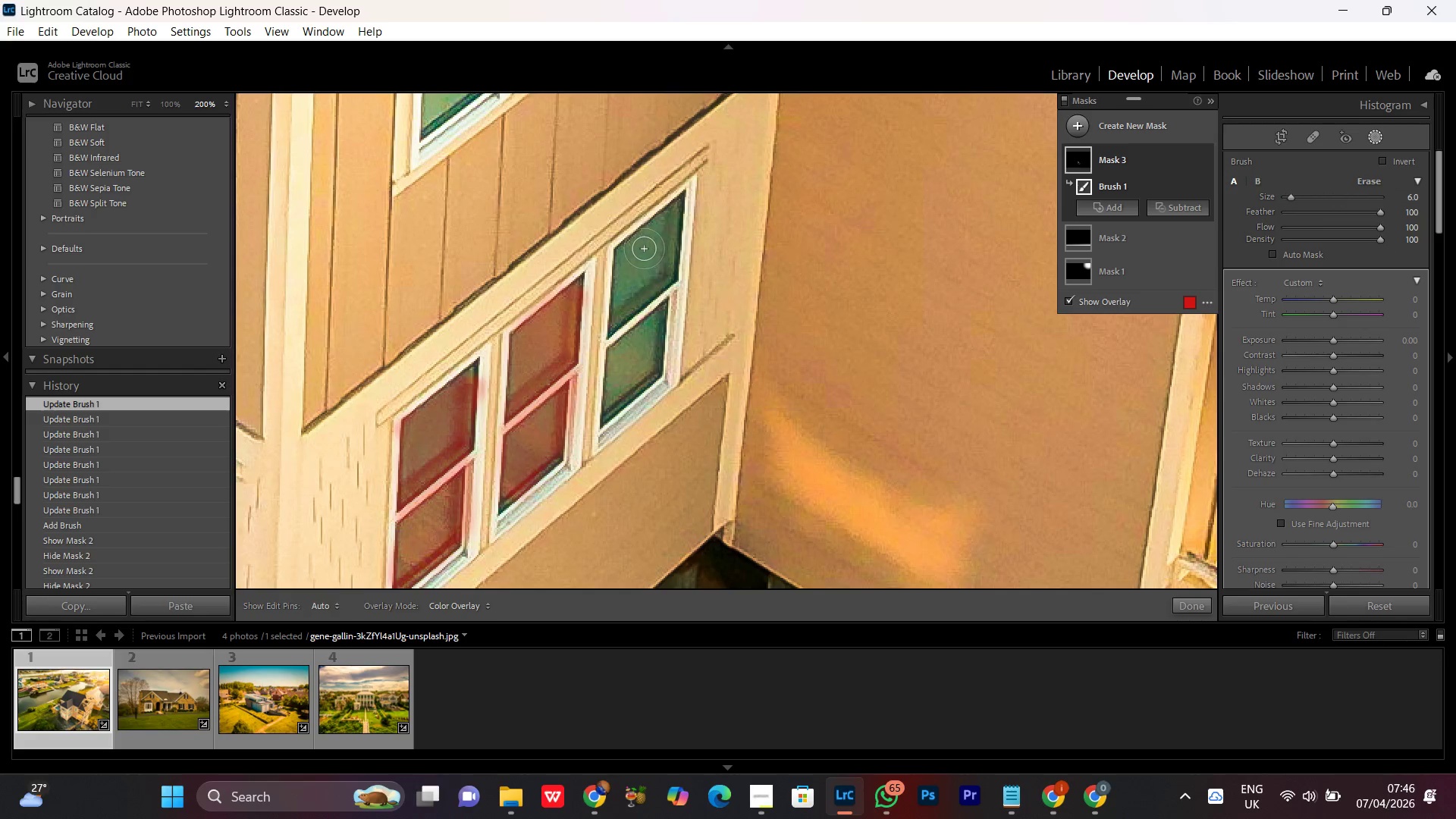 
scroll: coordinate [642, 251], scroll_direction: down, amount: 2.0
 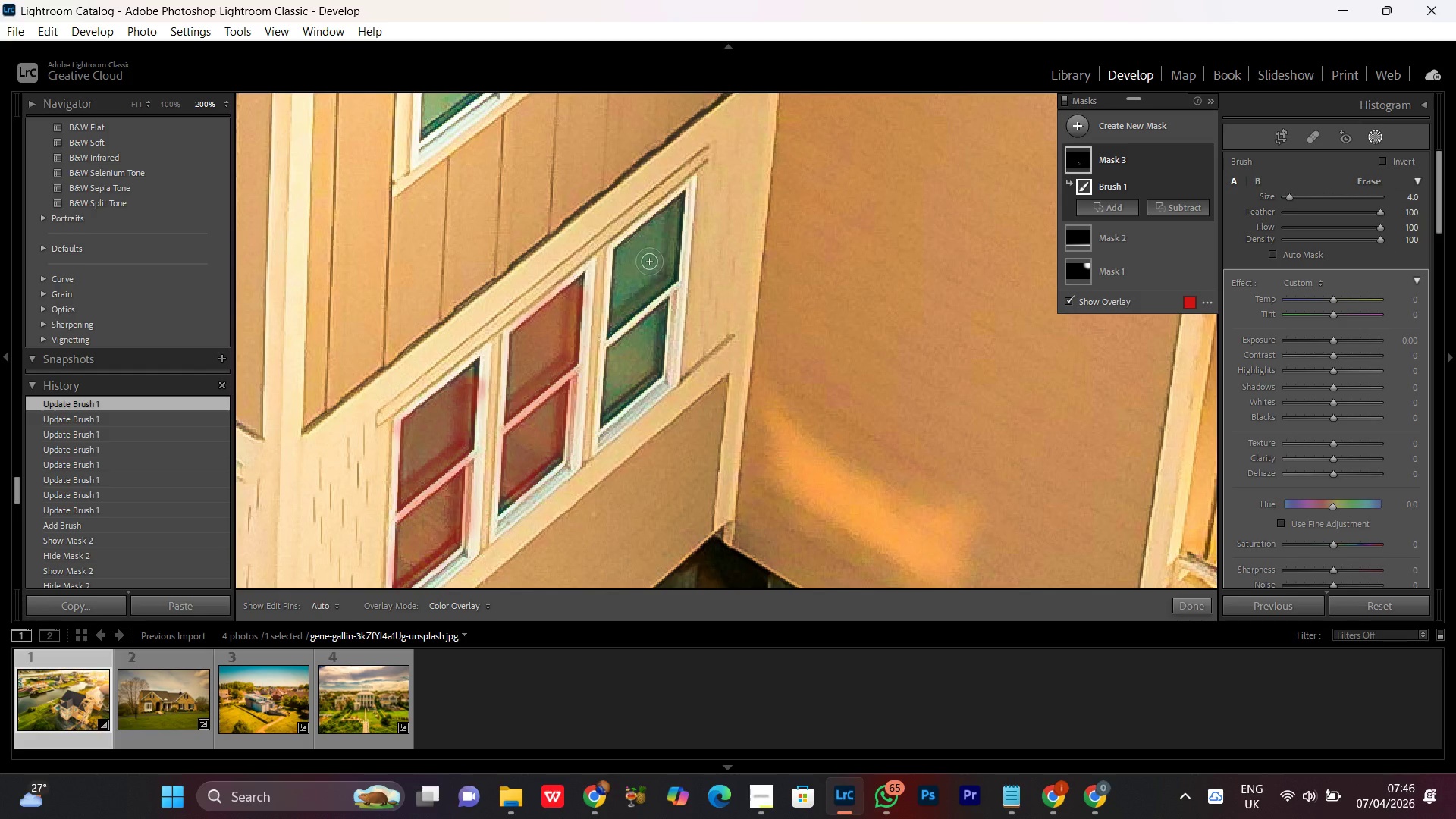 
scroll: coordinate [631, 303], scroll_direction: up, amount: 1.0
 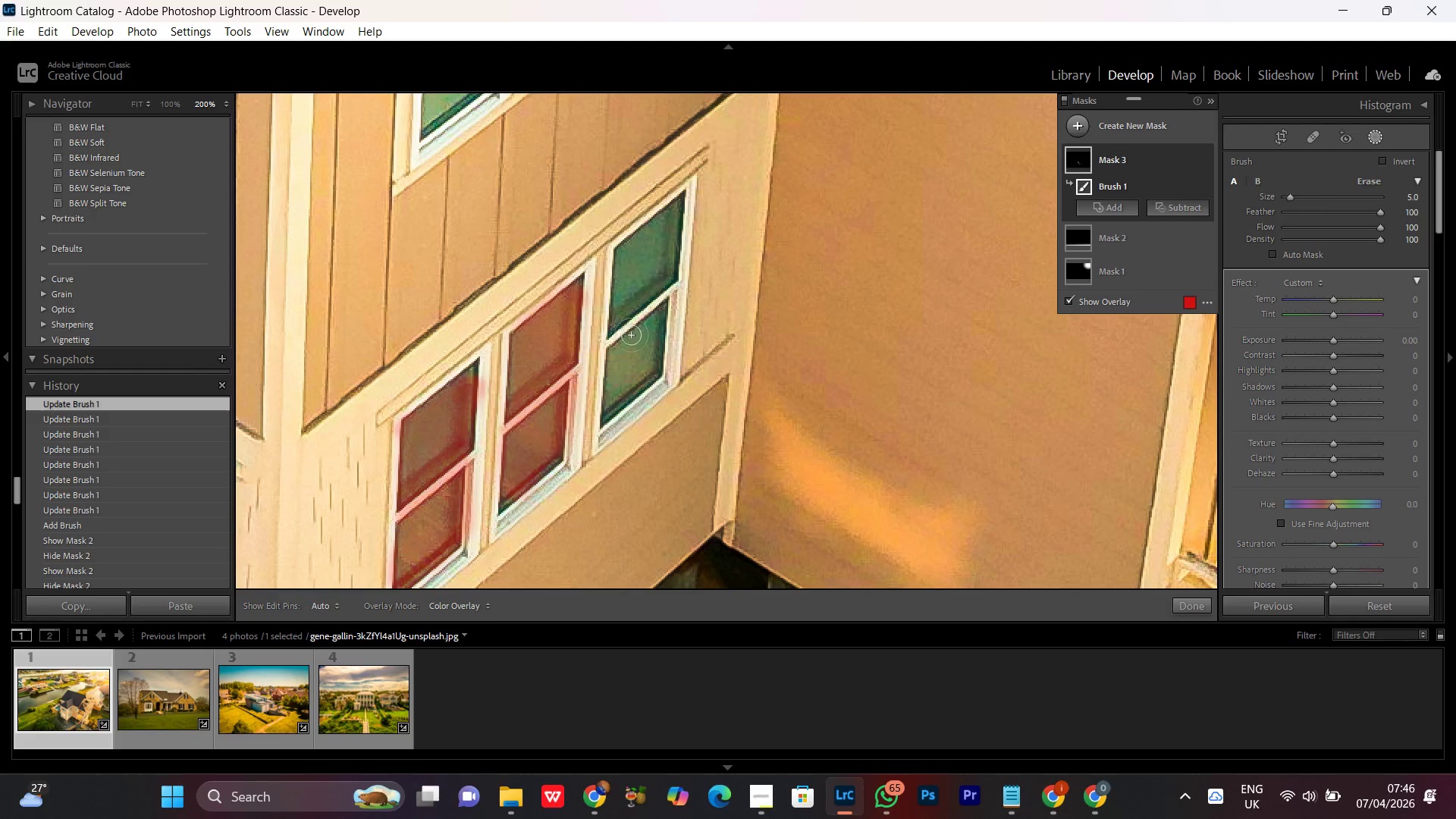 
left_click_drag(start_coordinate=[631, 338], to_coordinate=[642, 276])
 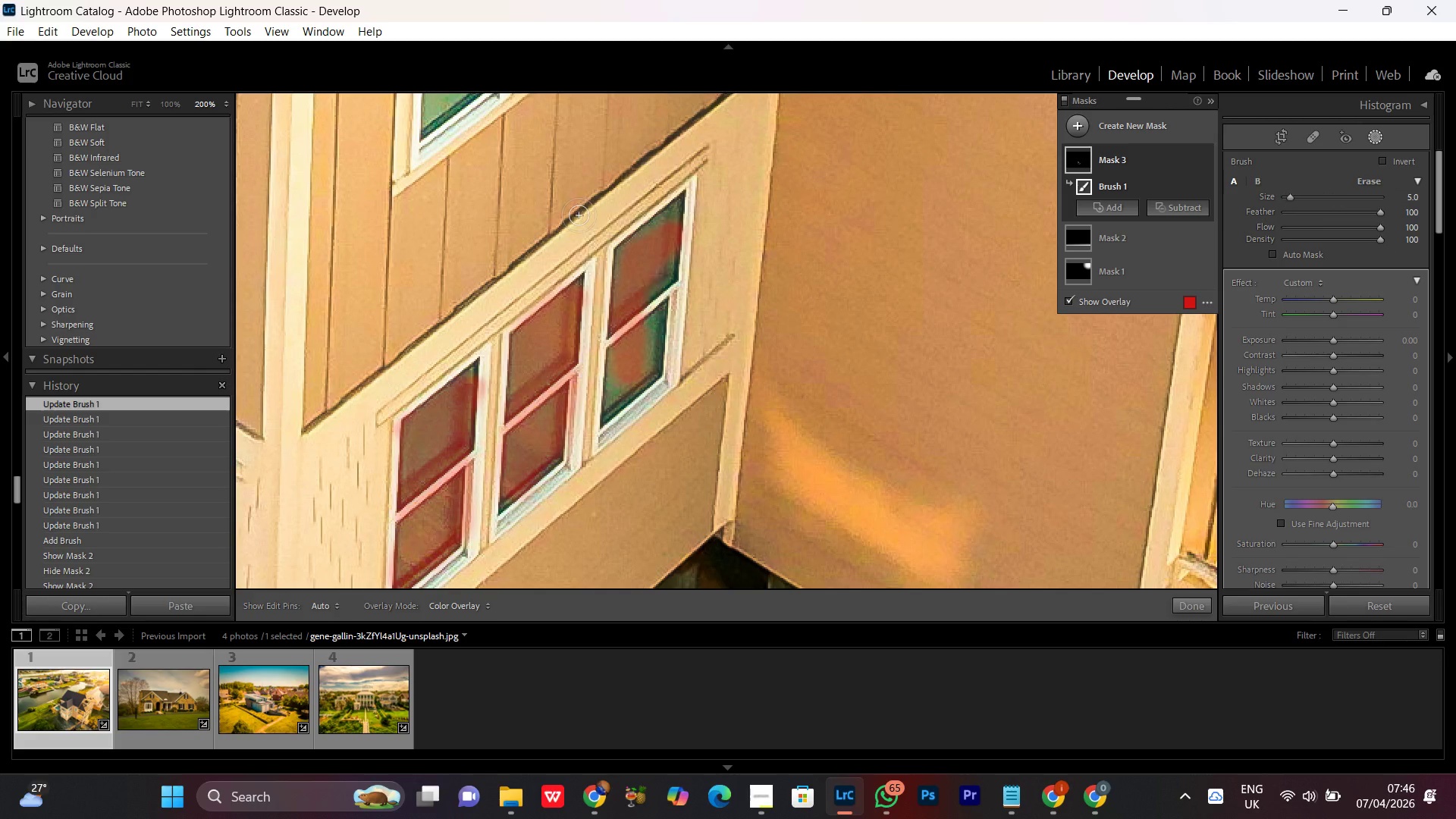 
wait(15.64)
 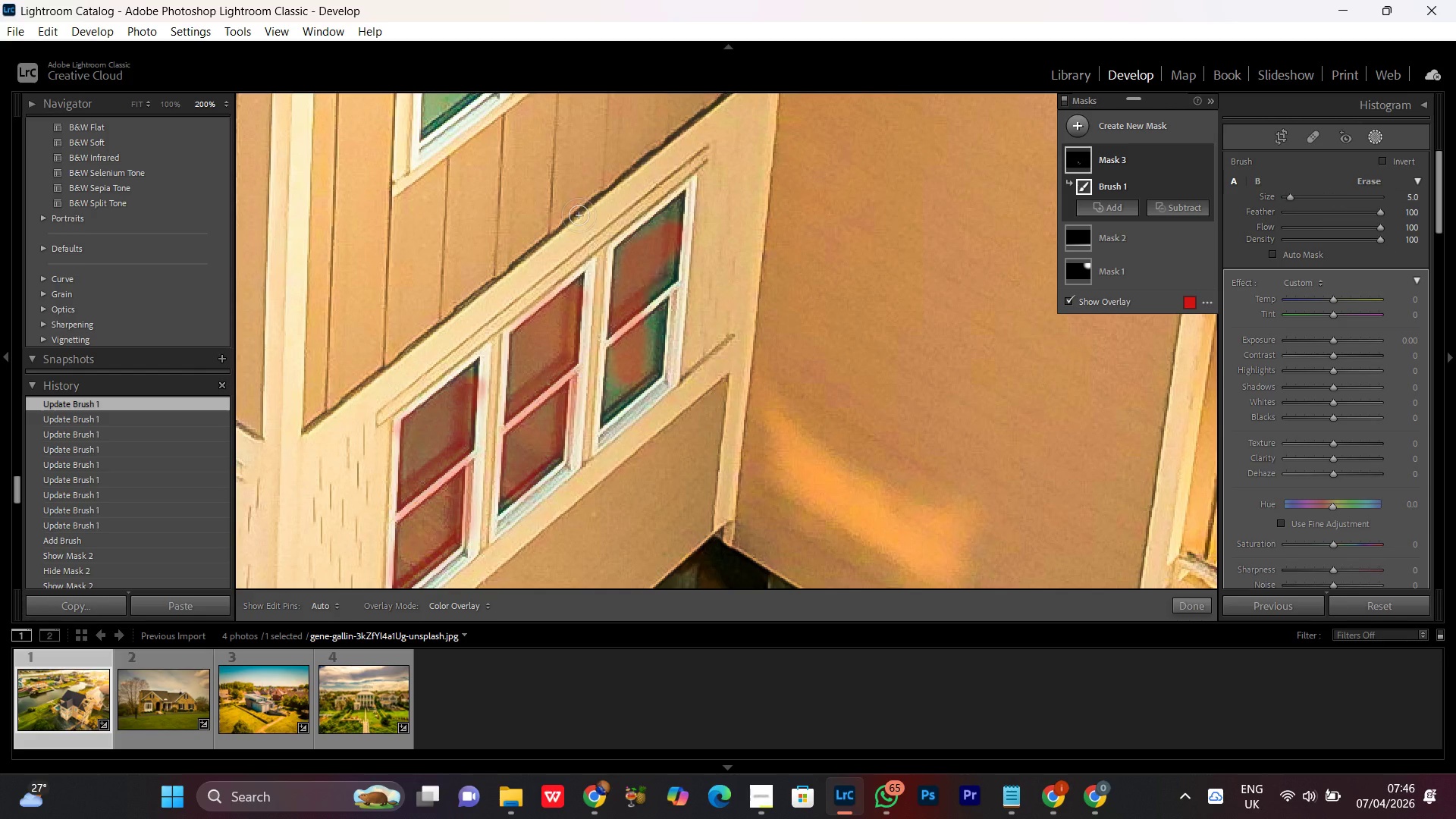 
left_click_drag(start_coordinate=[625, 279], to_coordinate=[648, 335])
 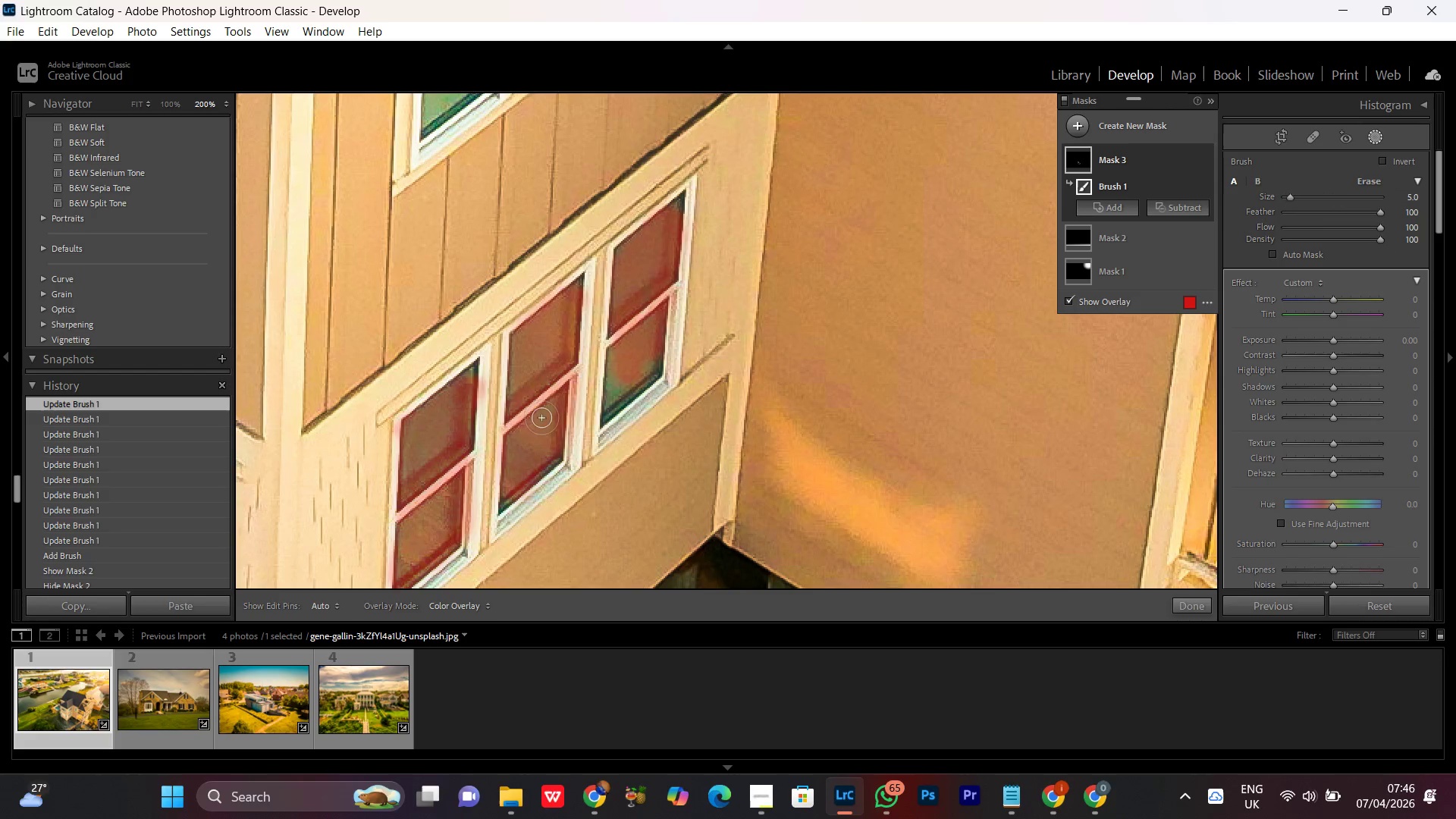 
wait(5.58)
 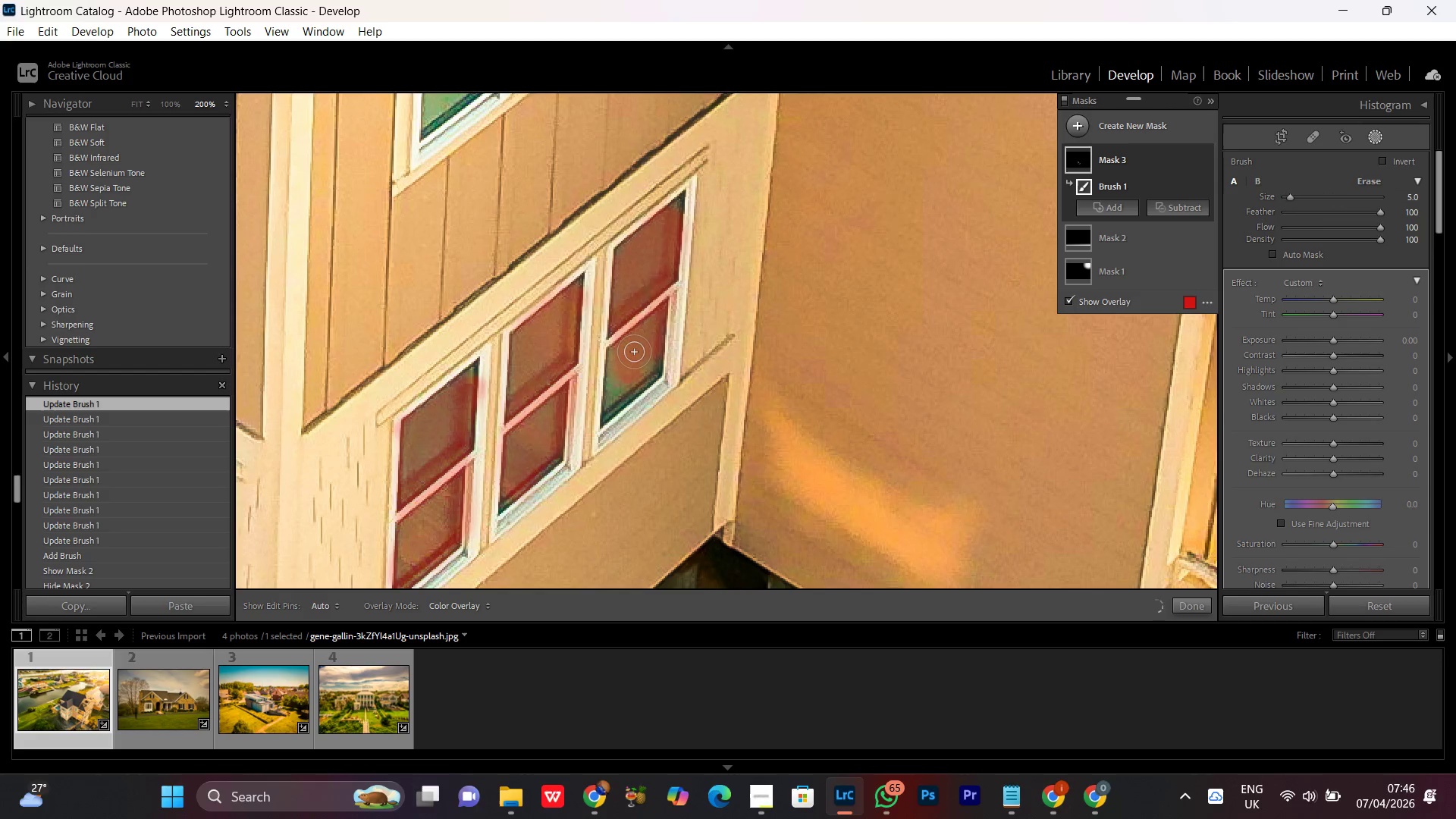 
scroll: coordinate [625, 349], scroll_direction: down, amount: 1.0
 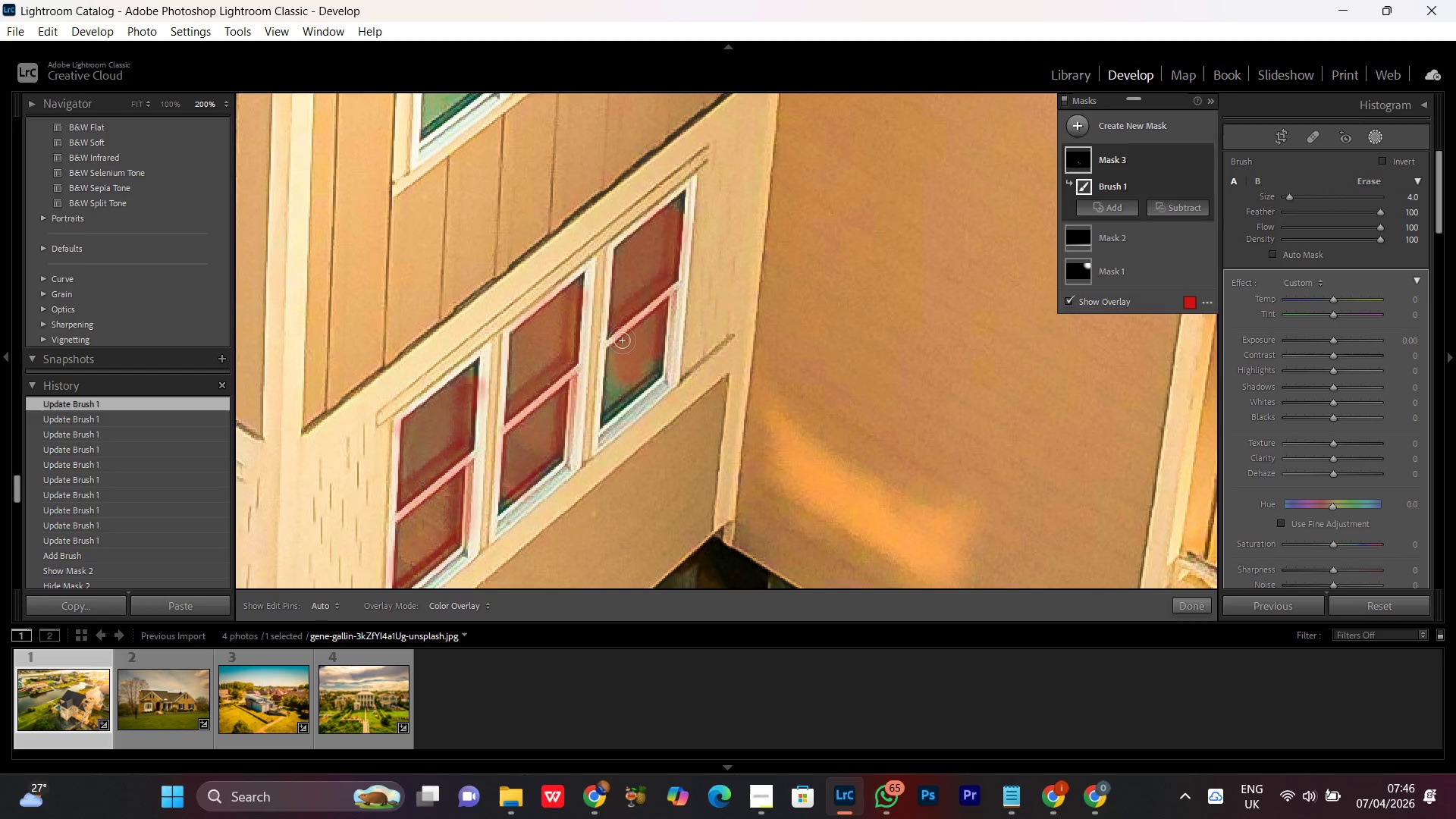 
left_click_drag(start_coordinate=[622, 340], to_coordinate=[664, 239])
 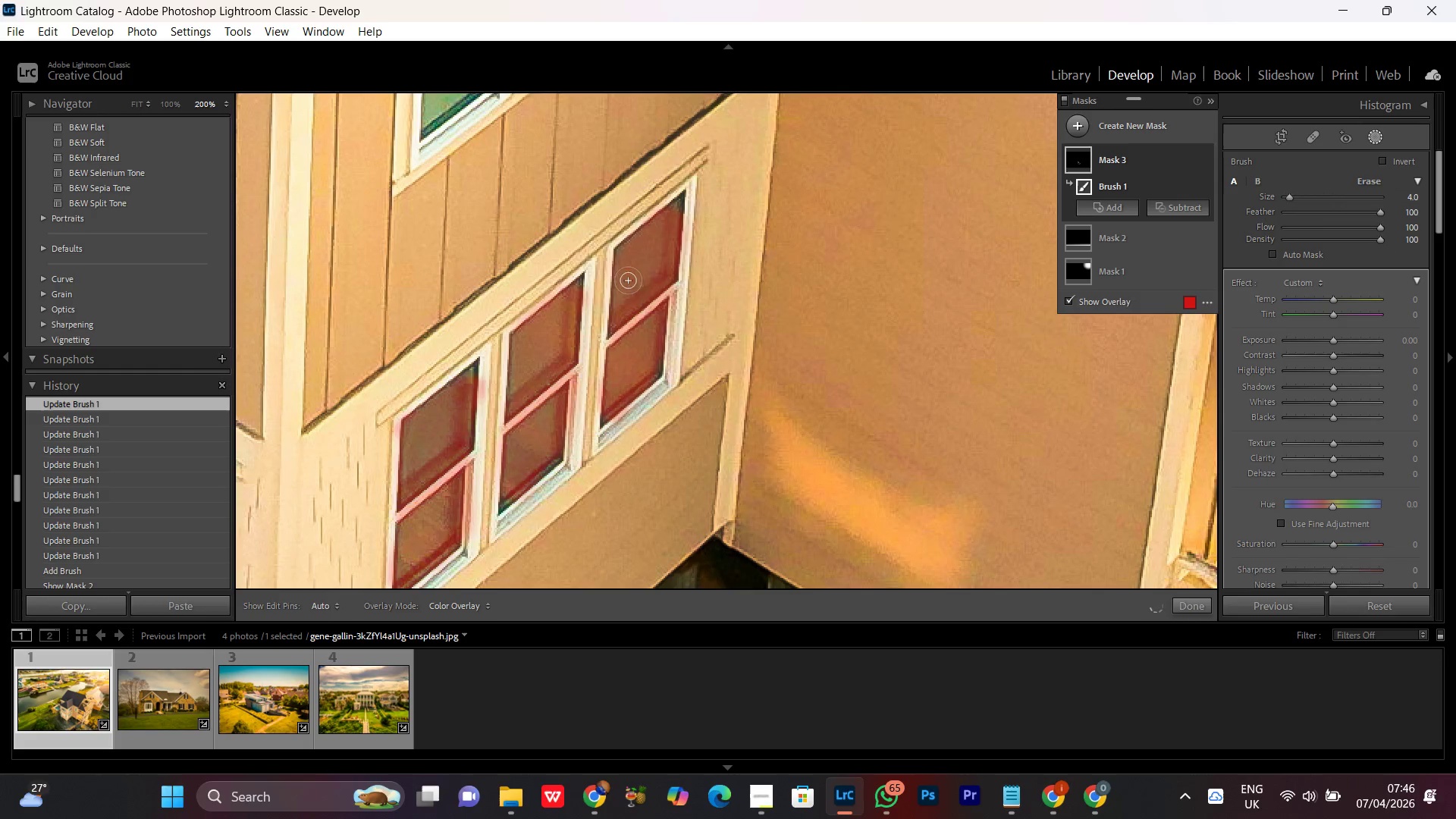 
hold_key(key=Space, duration=1.52)
 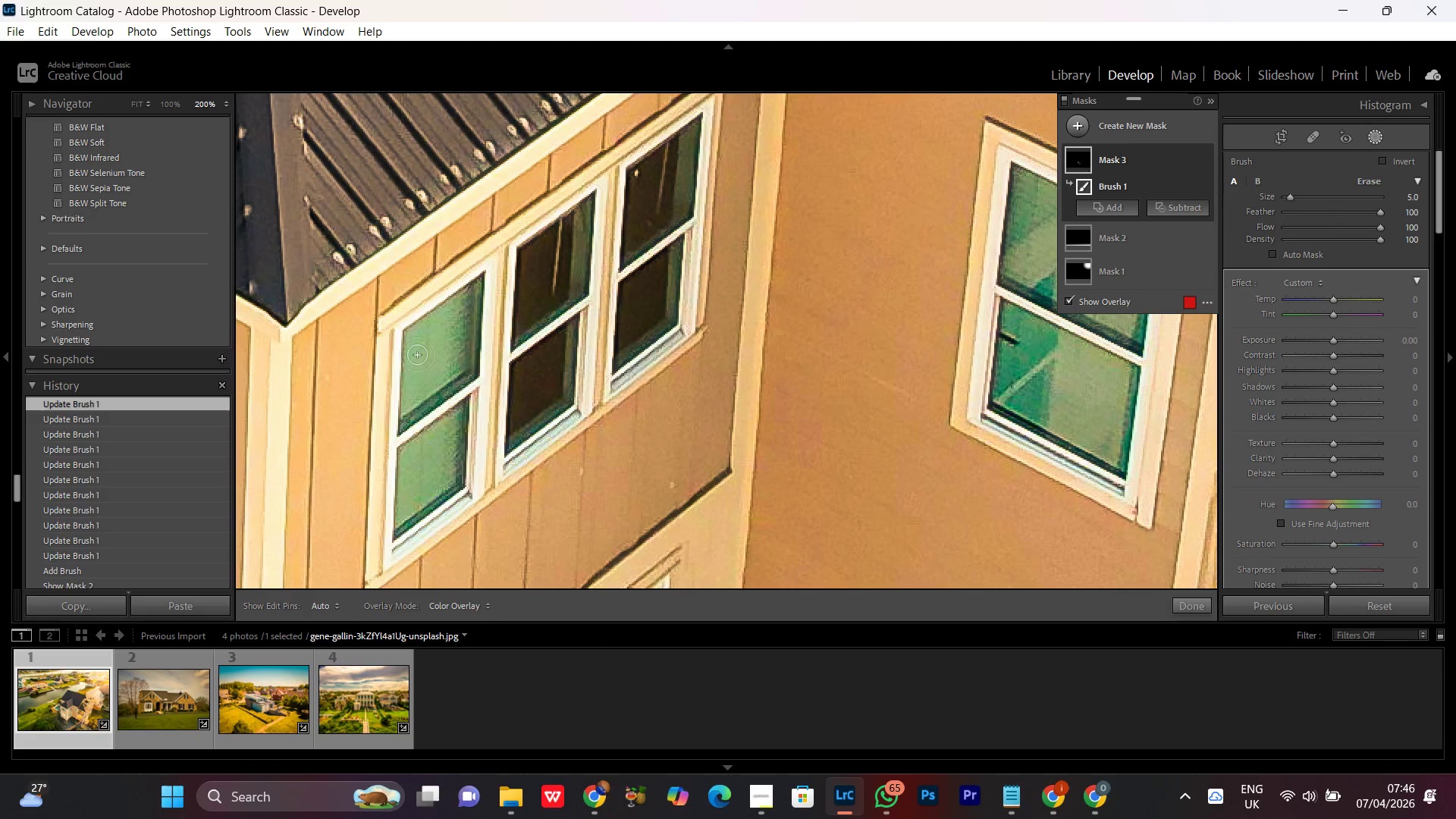 
left_click_drag(start_coordinate=[683, 144], to_coordinate=[625, 364])
 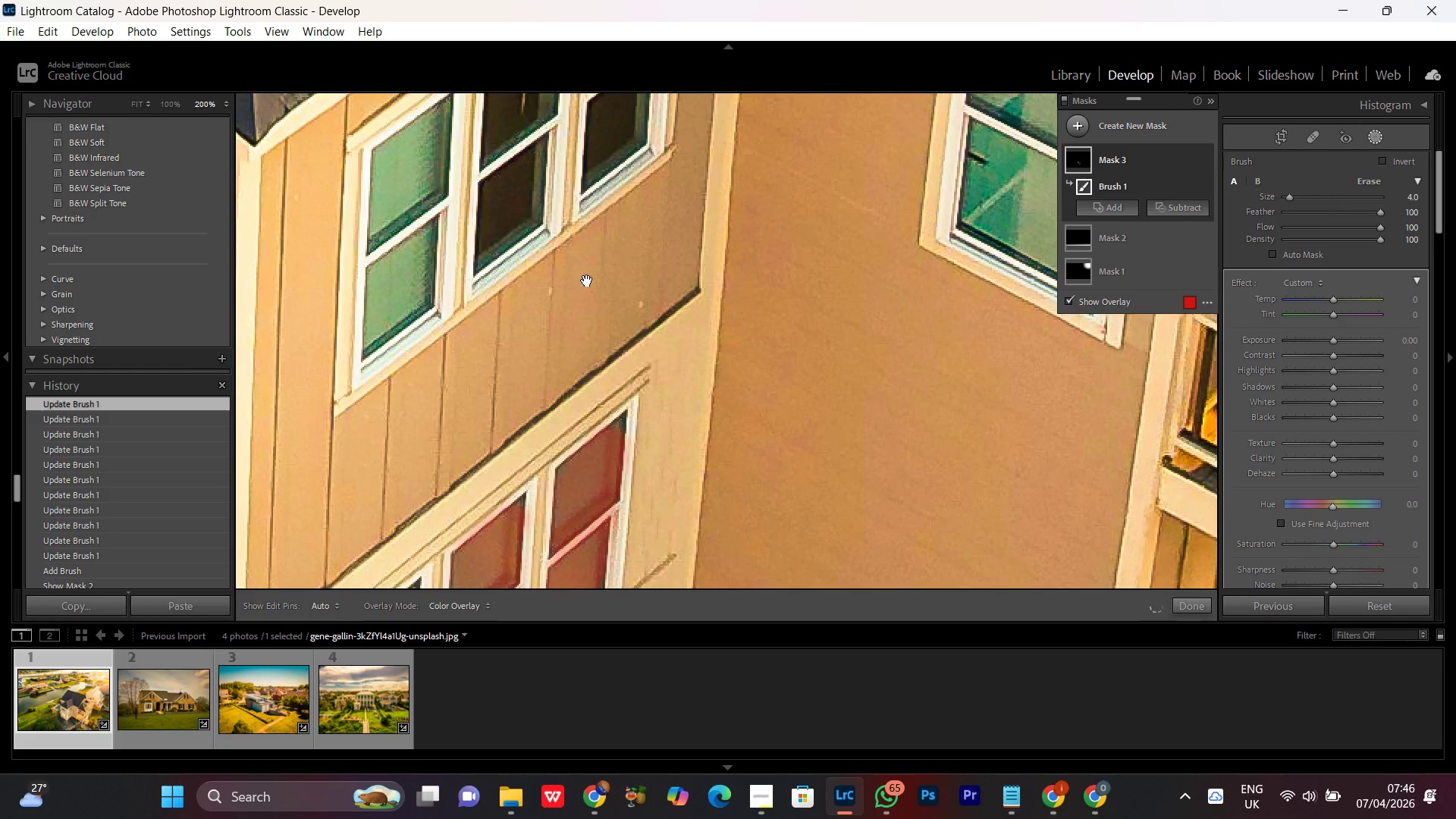 
left_click_drag(start_coordinate=[587, 284], to_coordinate=[618, 464])
 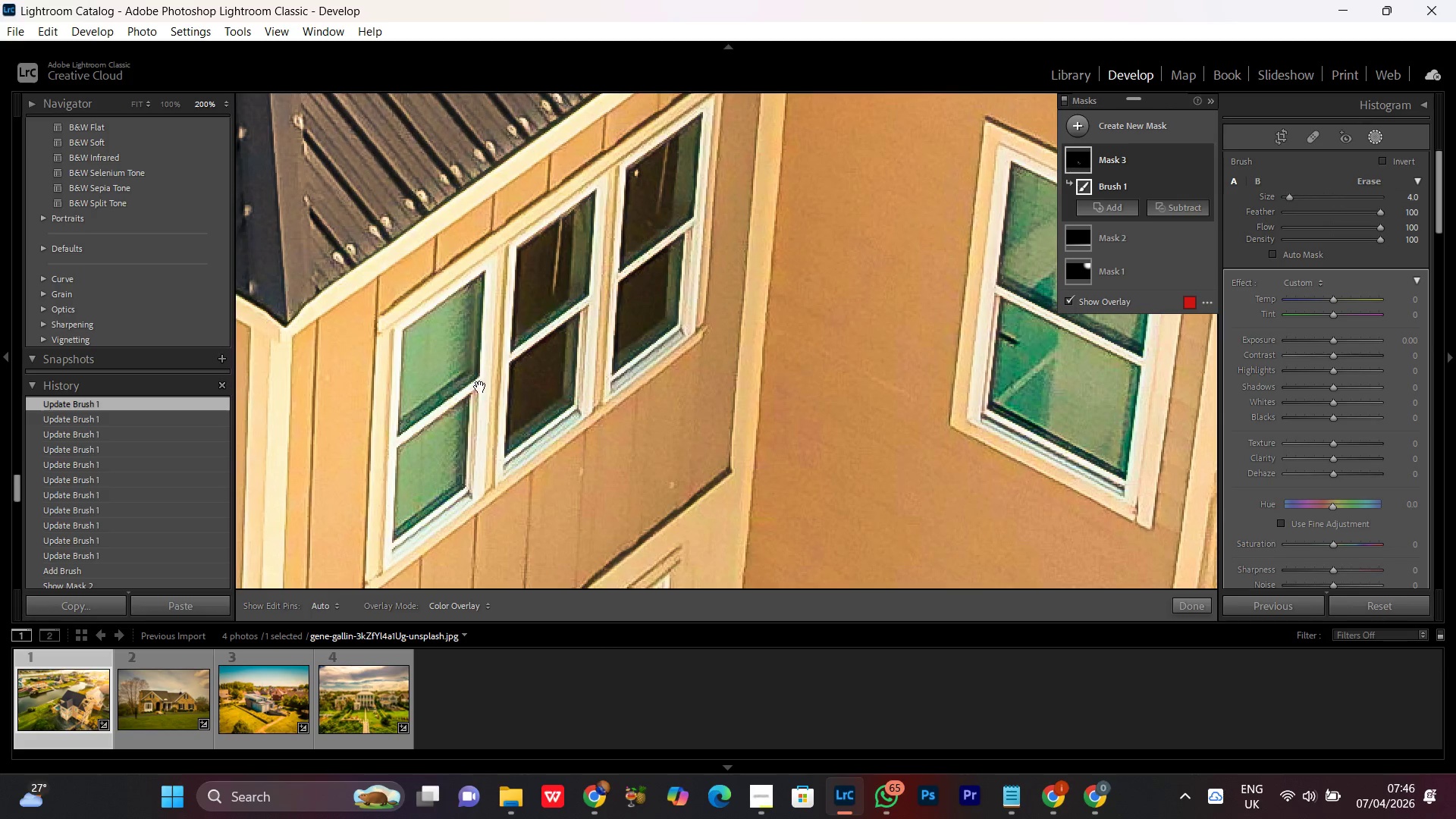 
key(Space)
 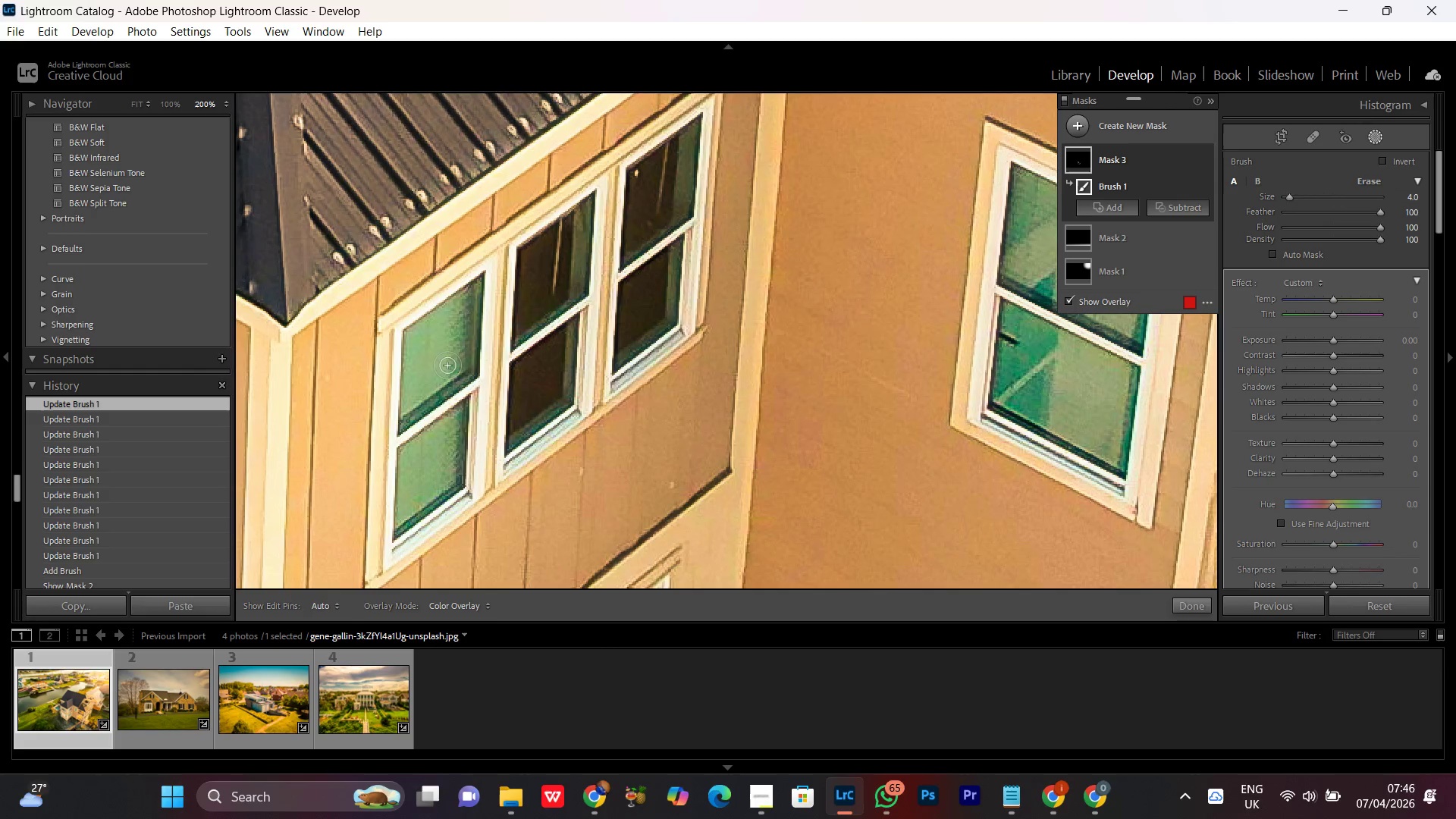 
key(Space)
 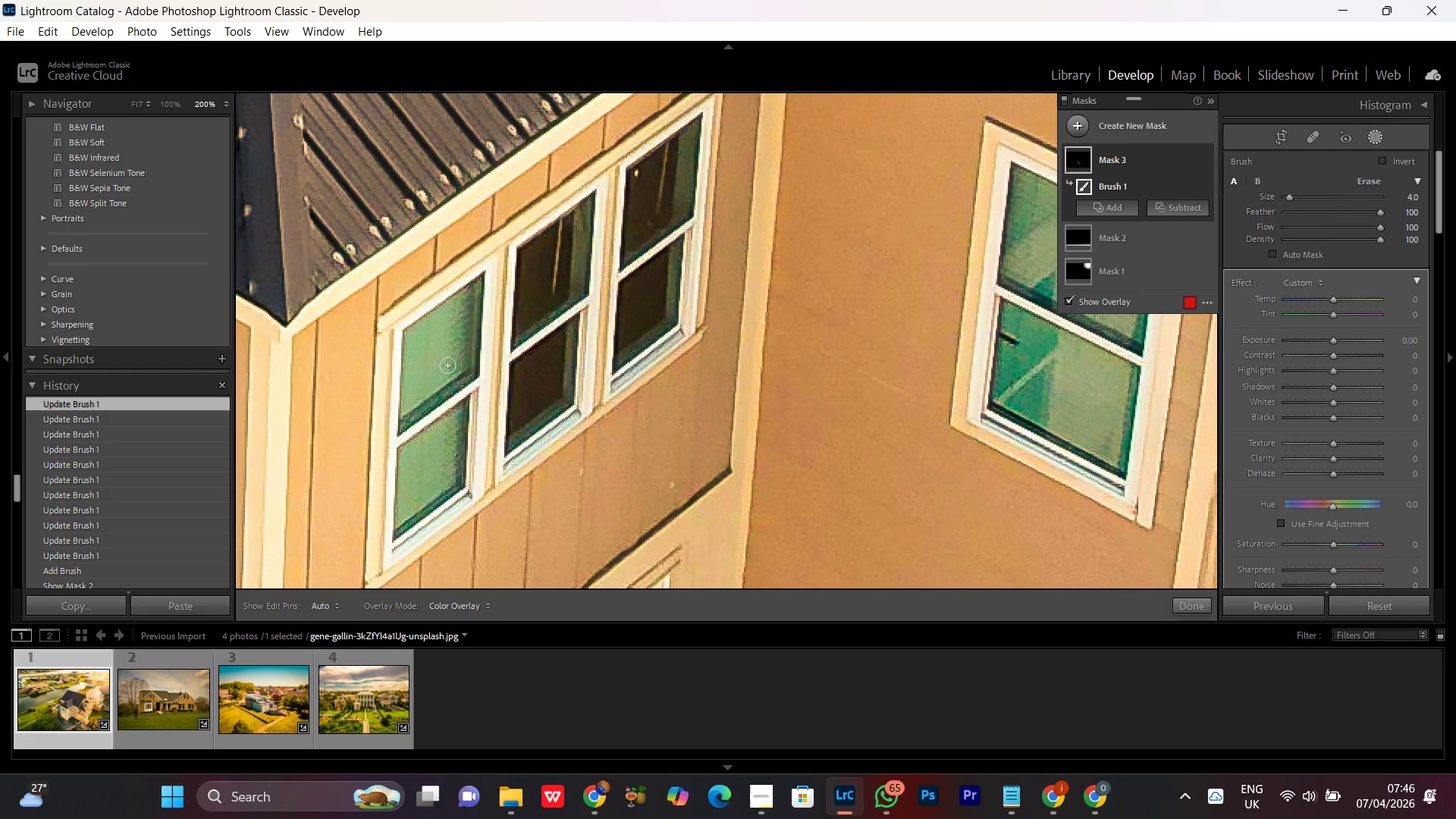 
key(Space)
 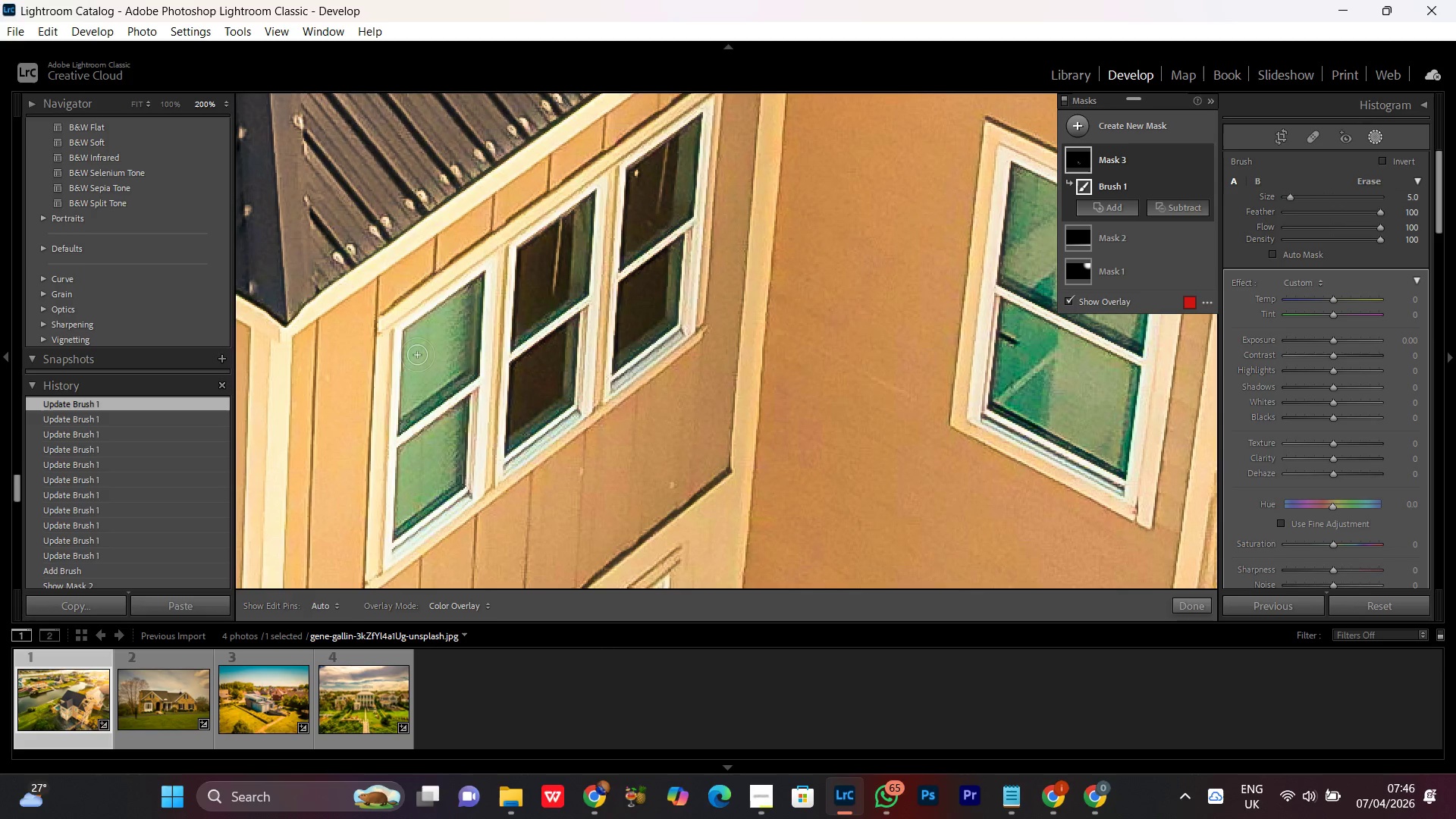 
scroll: coordinate [435, 361], scroll_direction: up, amount: 3.0
 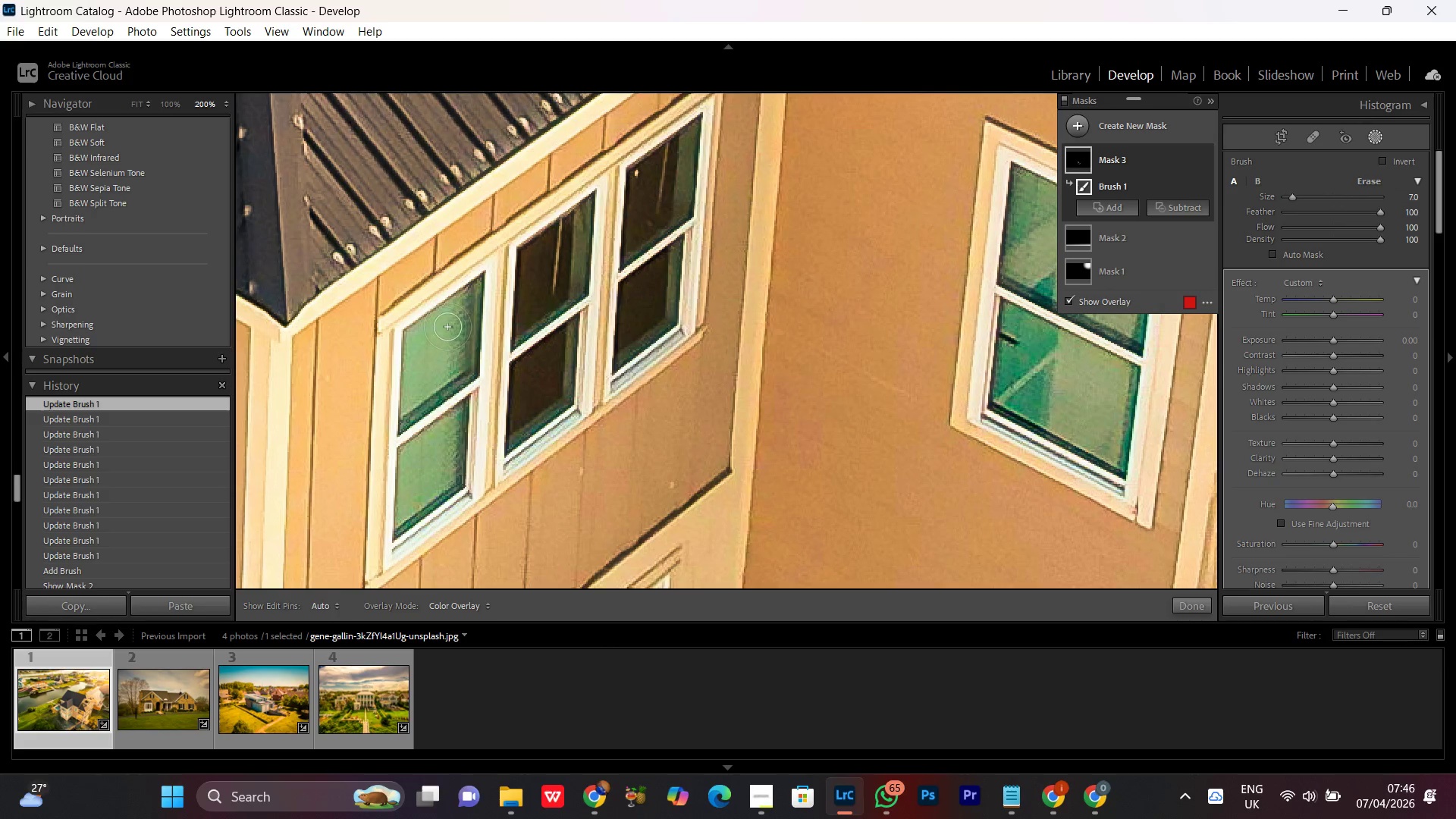 
scroll: coordinate [446, 339], scroll_direction: down, amount: 3.0
 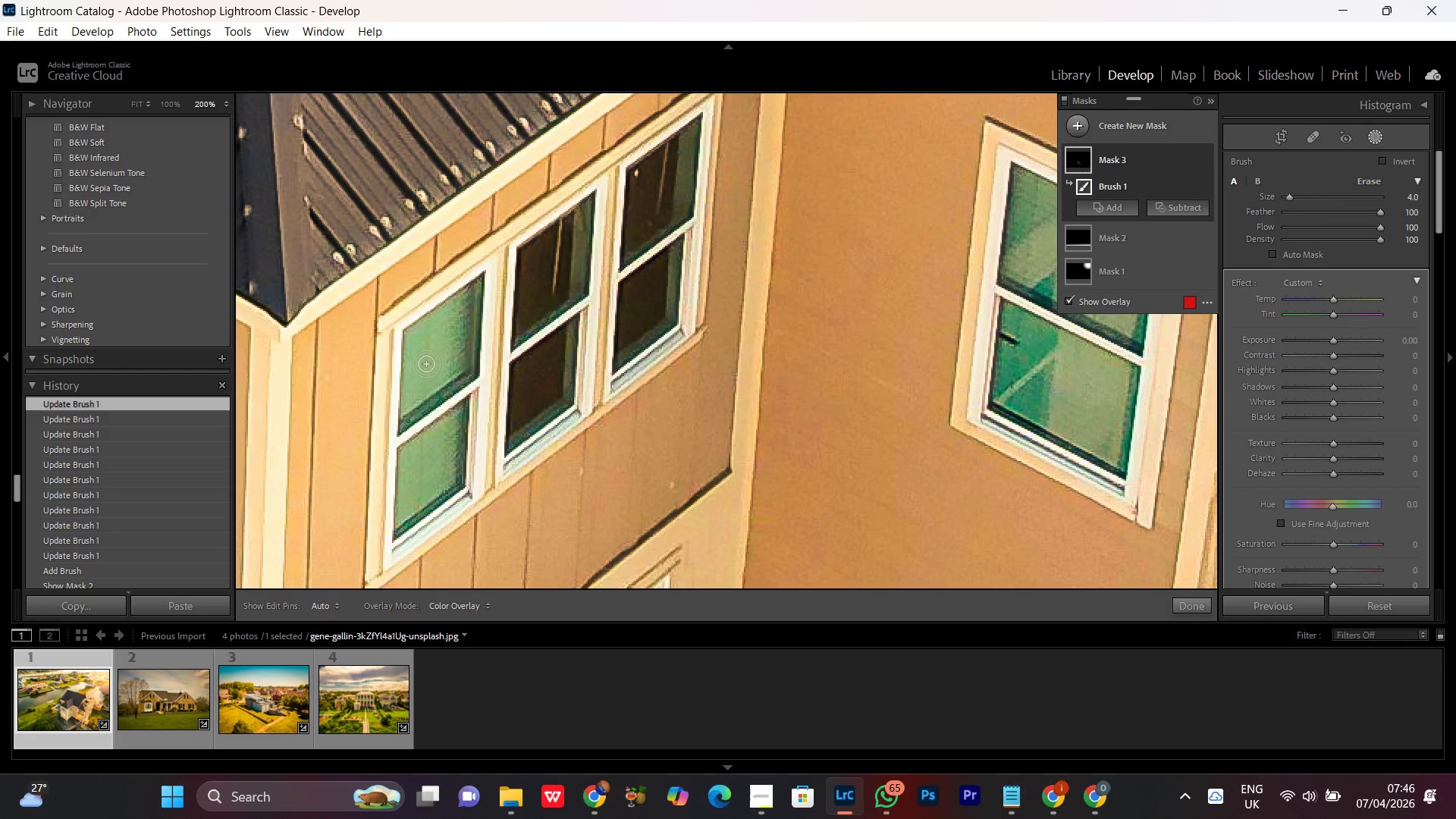 
scroll: coordinate [426, 365], scroll_direction: up, amount: 1.0
 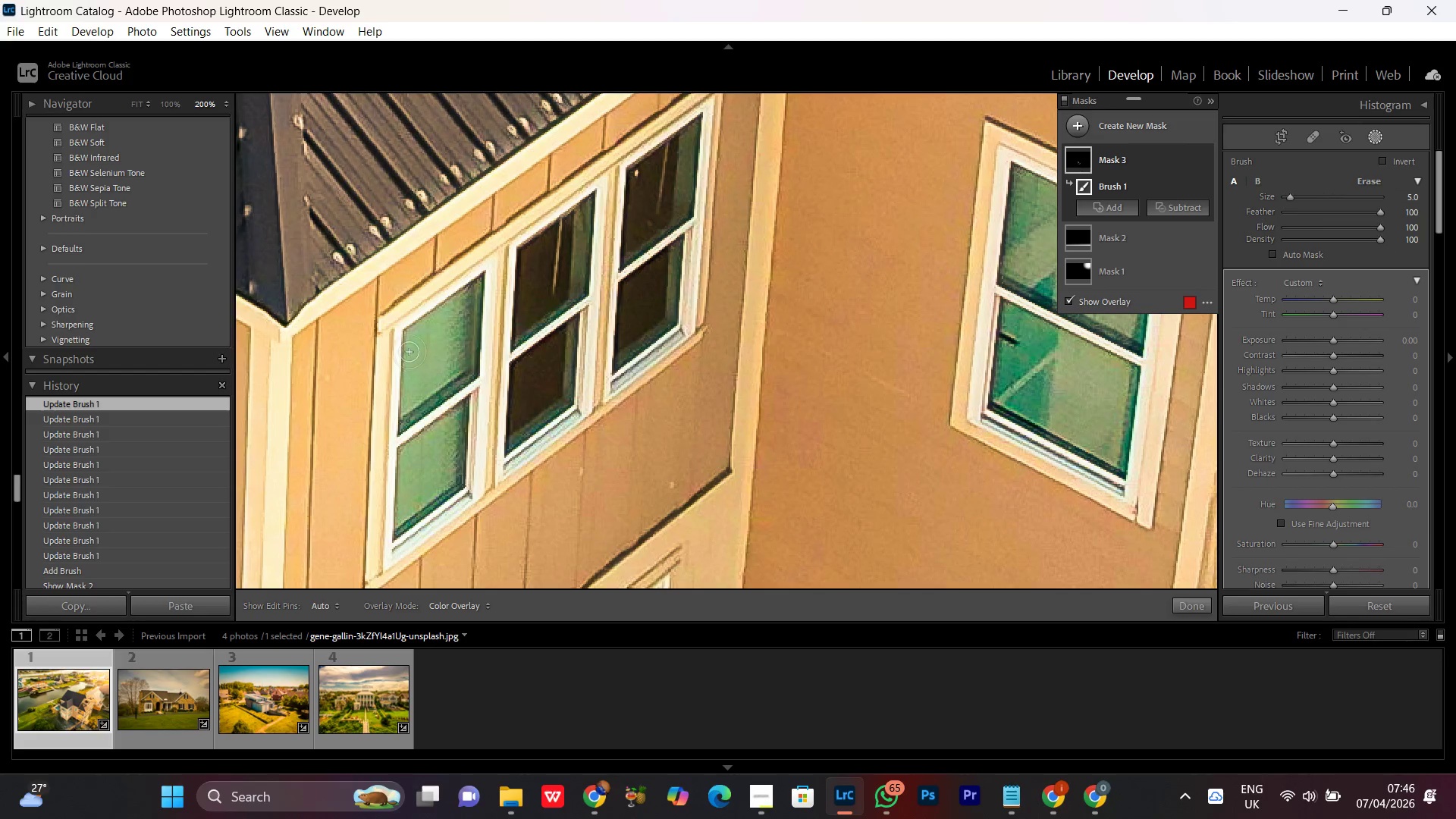 
left_click_drag(start_coordinate=[409, 352], to_coordinate=[472, 312])
 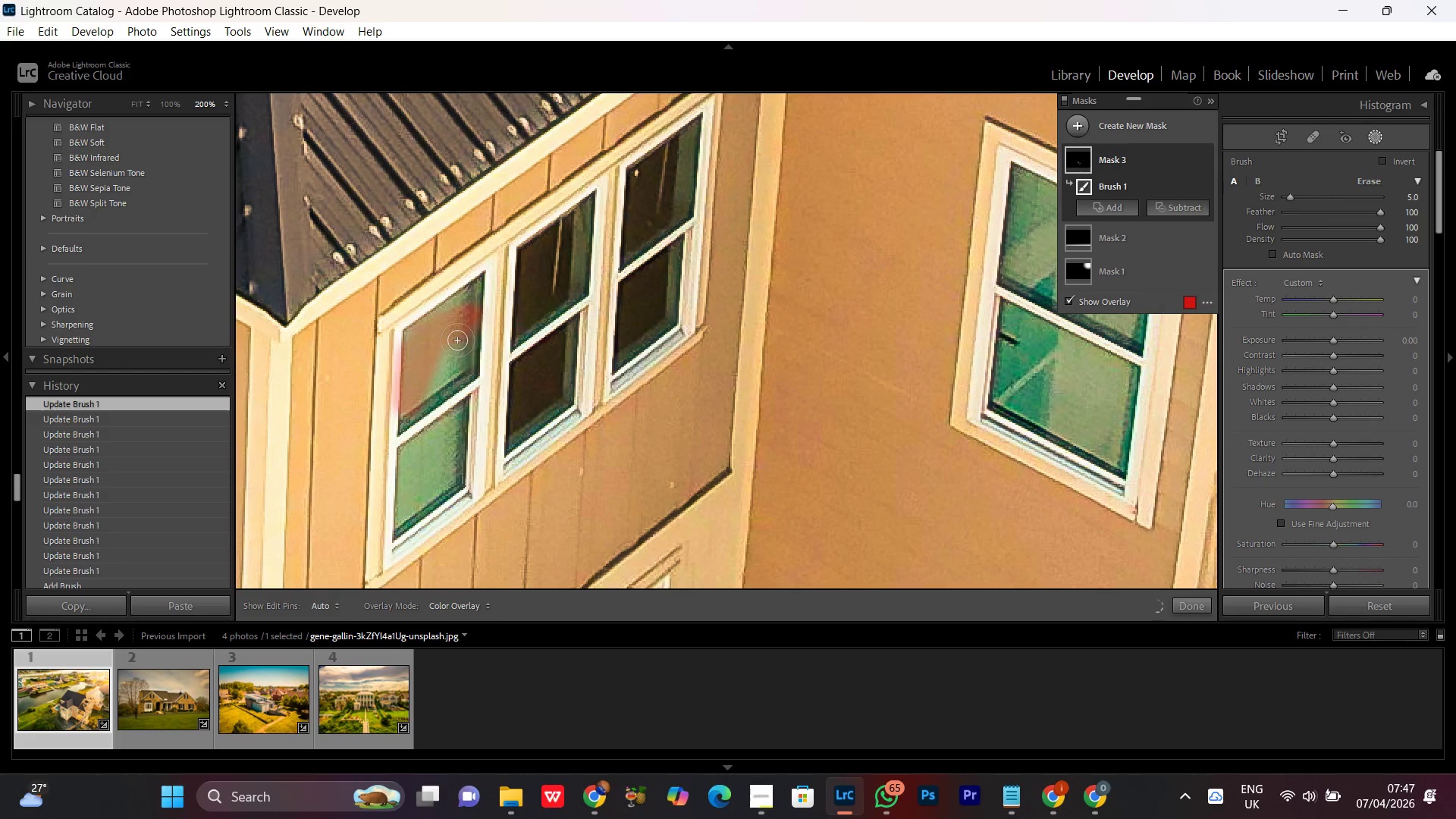 
left_click_drag(start_coordinate=[431, 331], to_coordinate=[422, 453])
 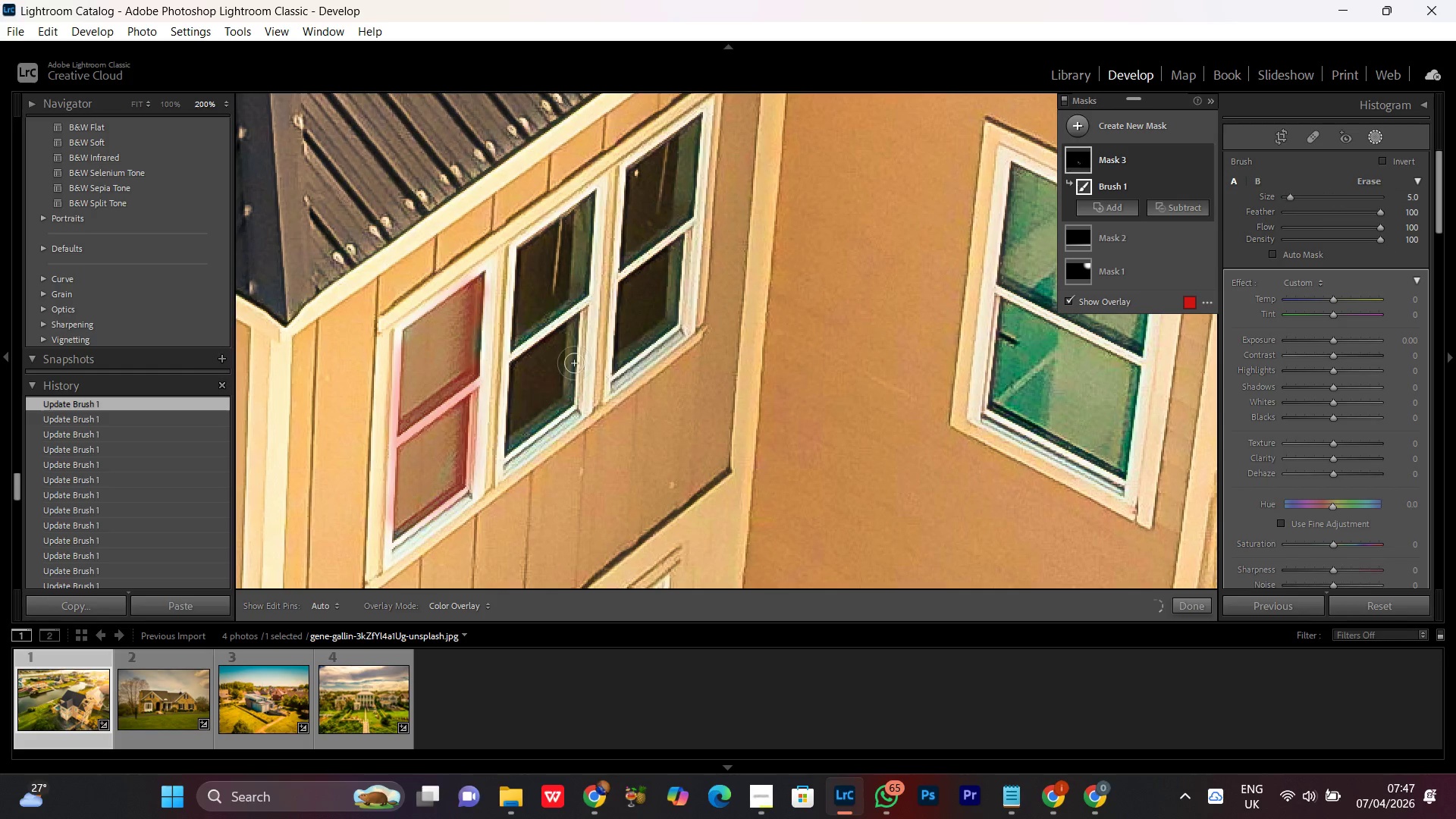 
hold_key(key=Space, duration=0.77)
 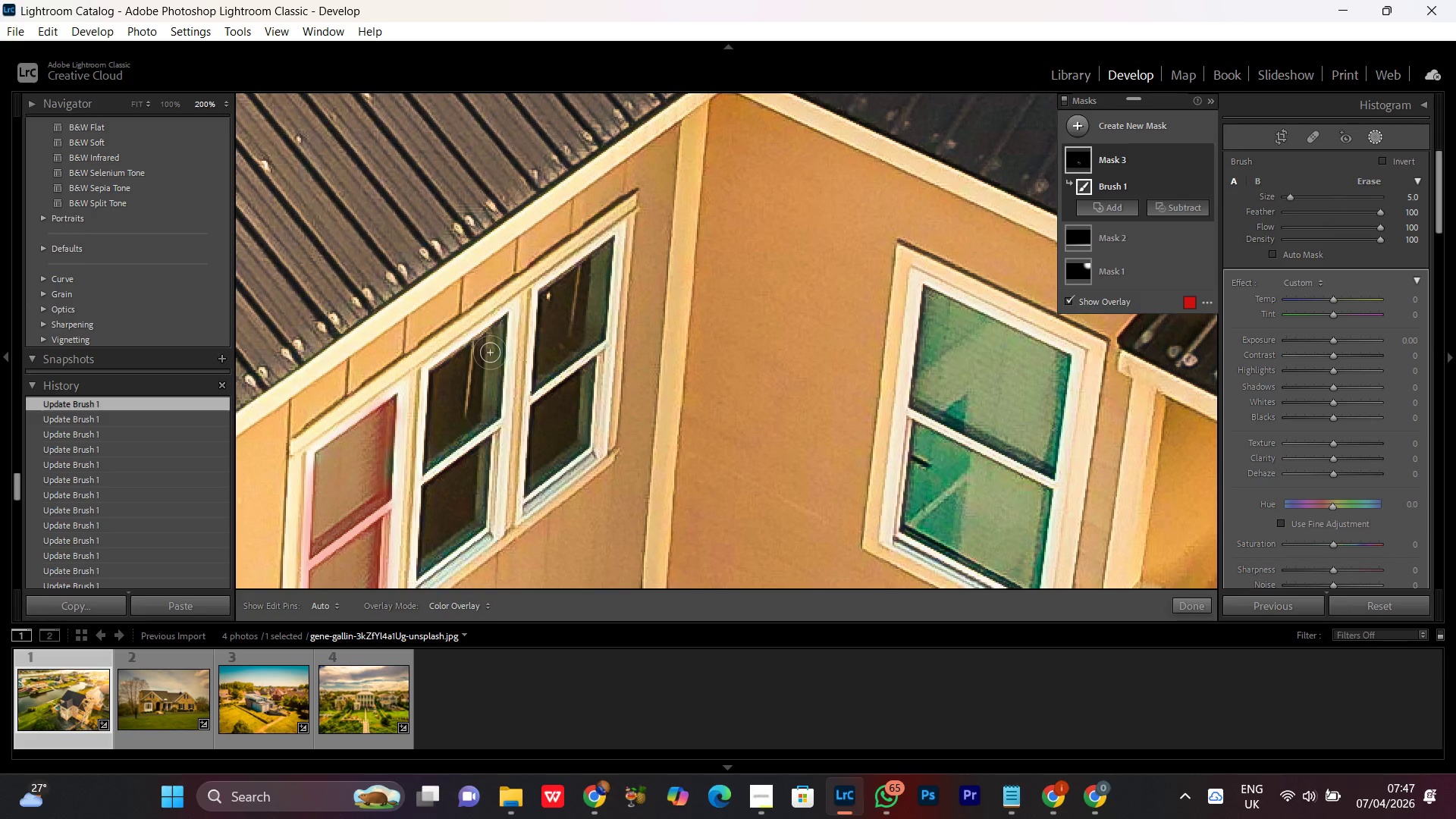 
left_click_drag(start_coordinate=[565, 318], to_coordinate=[477, 441])
 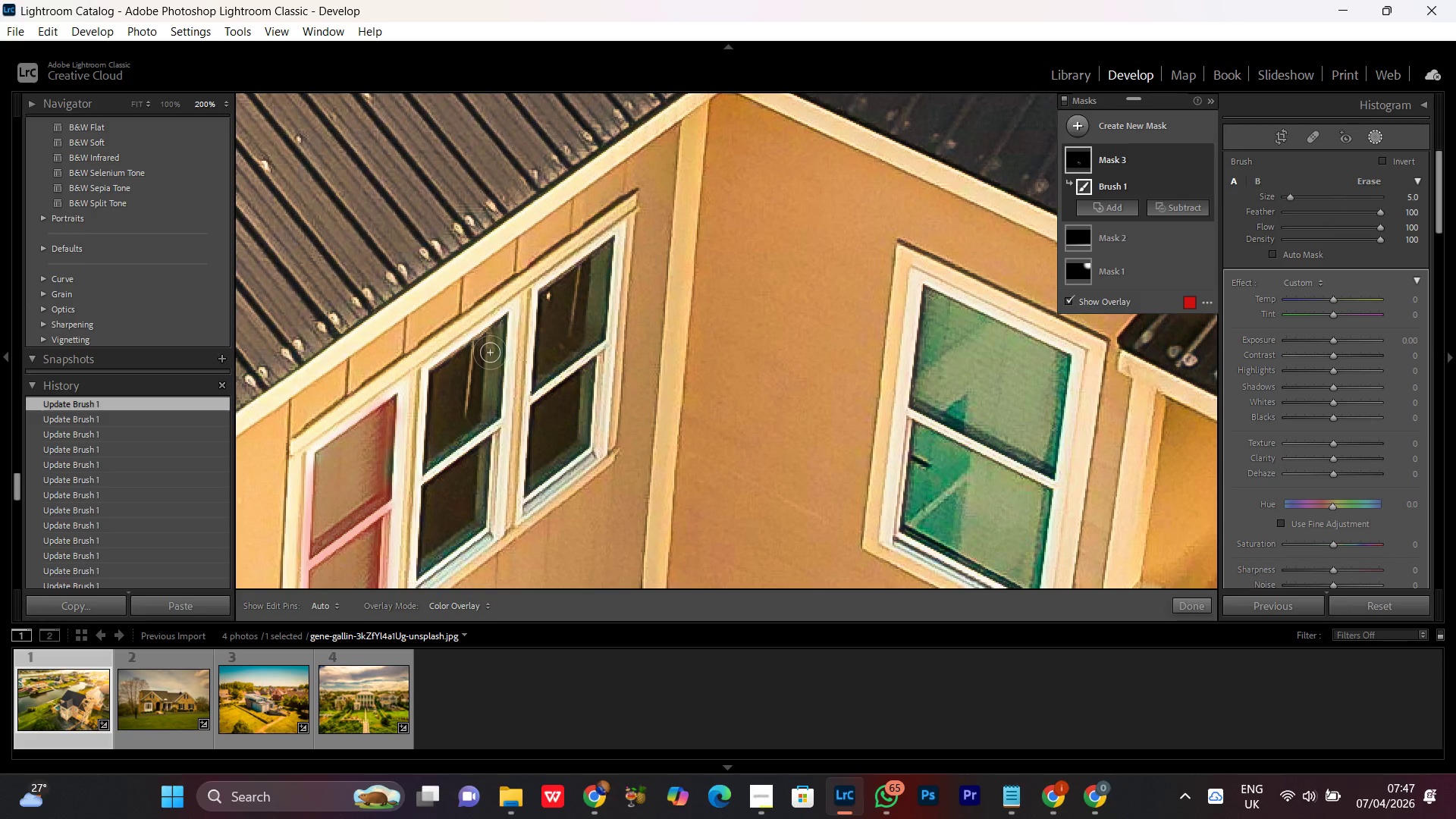 
left_click_drag(start_coordinate=[490, 353], to_coordinate=[479, 347])
 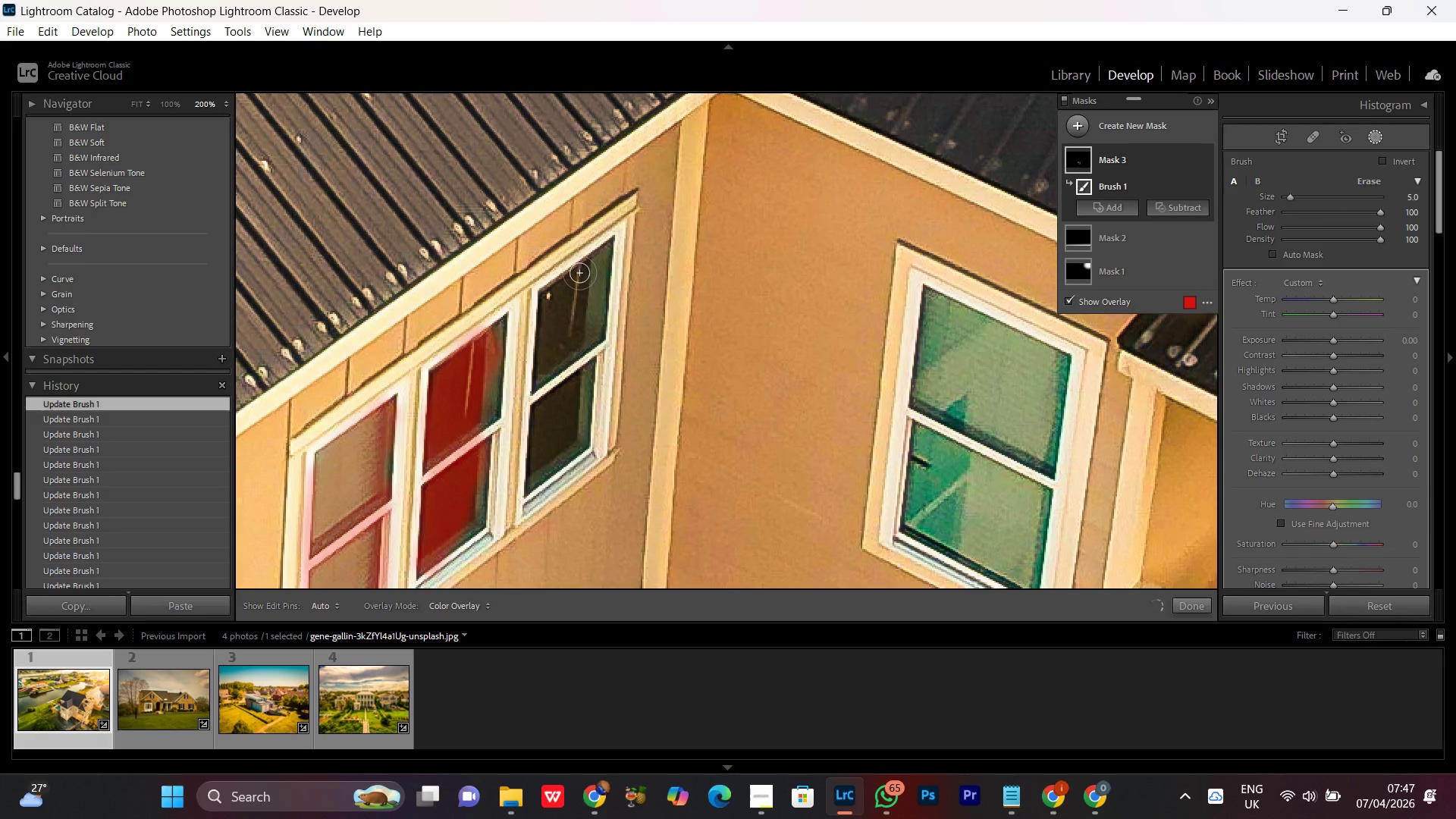 
left_click_drag(start_coordinate=[579, 273], to_coordinate=[575, 305])
 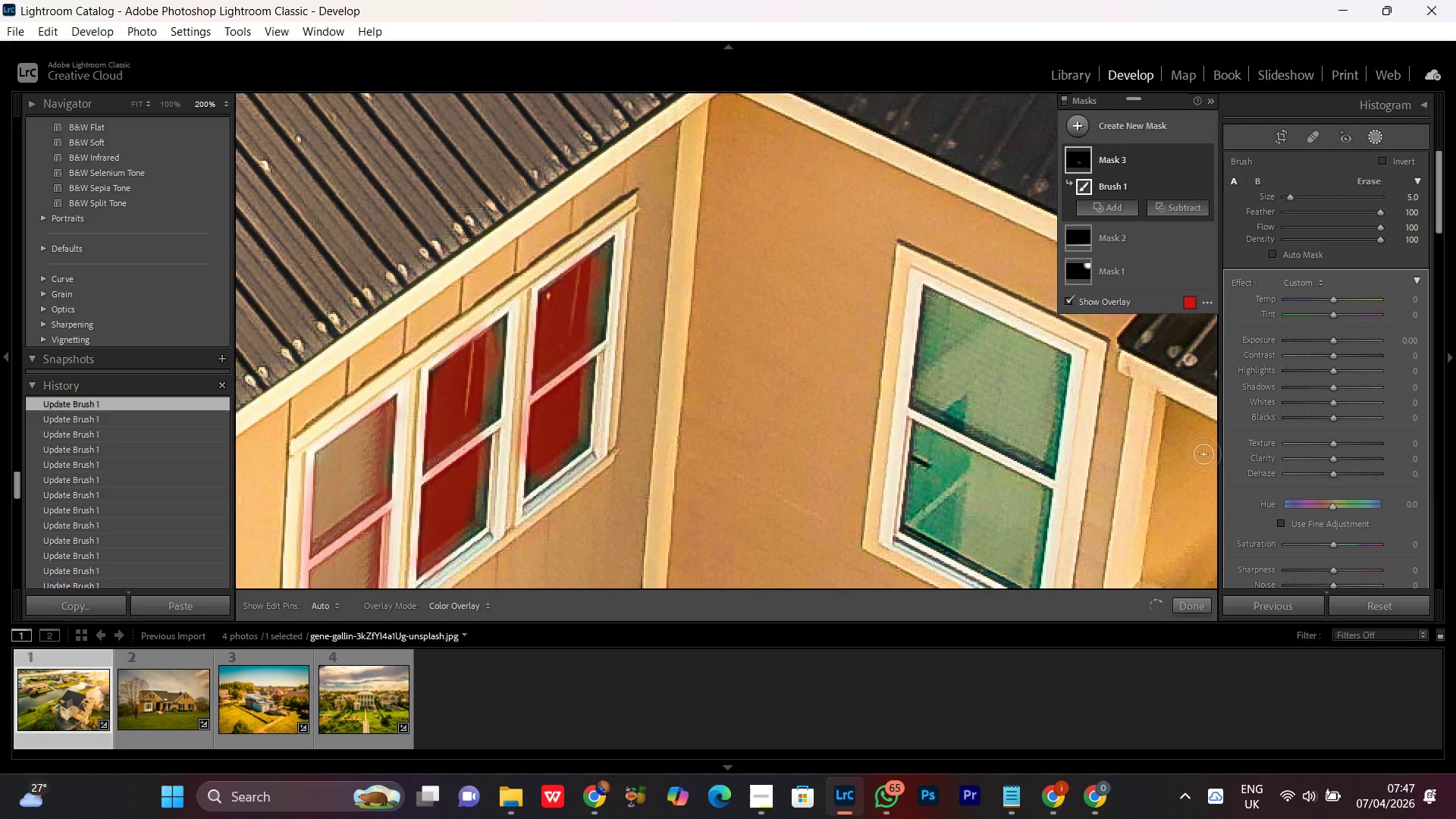 
hold_key(key=Space, duration=1.52)
 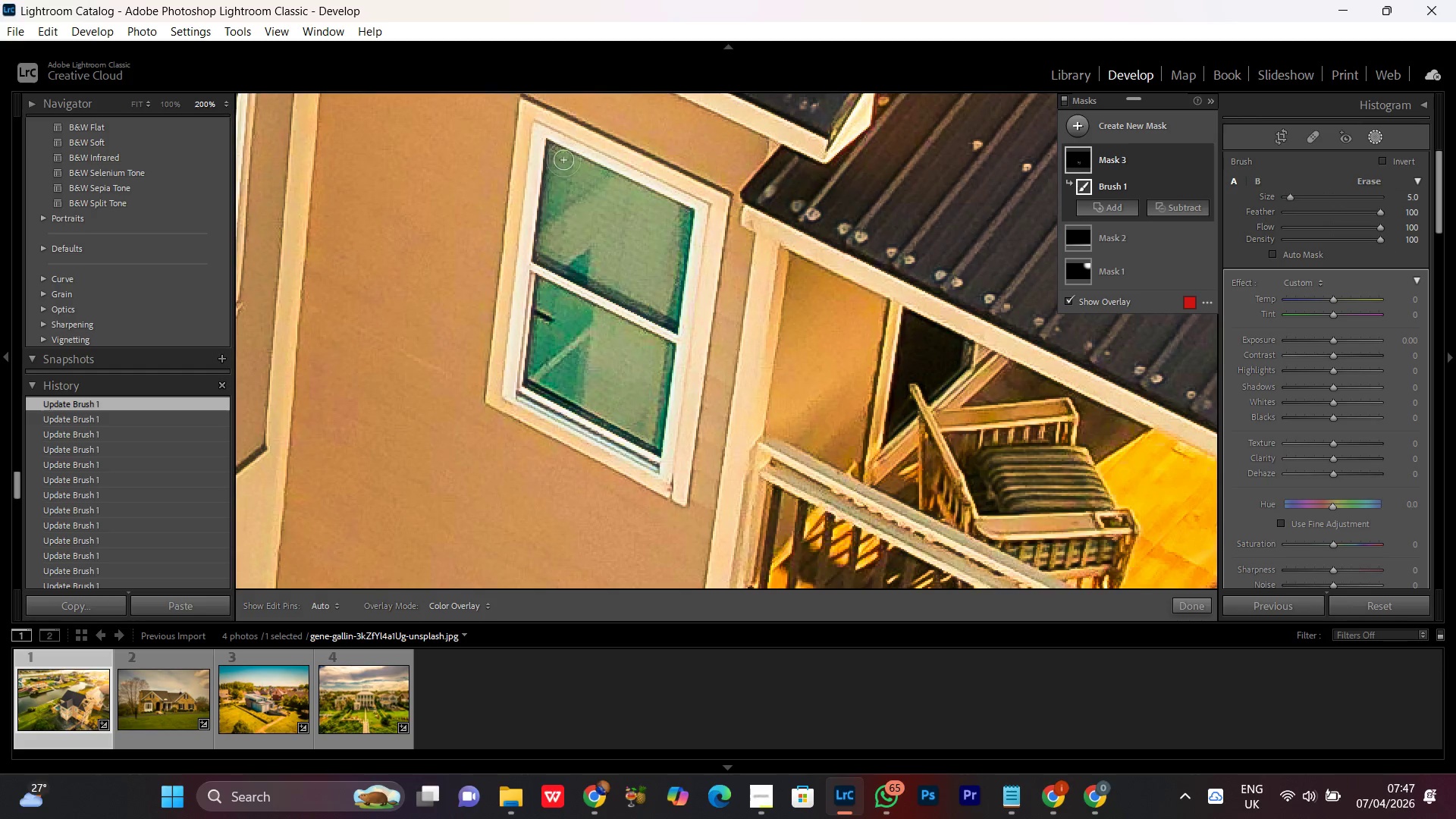 
left_click_drag(start_coordinate=[912, 419], to_coordinate=[535, 274])
 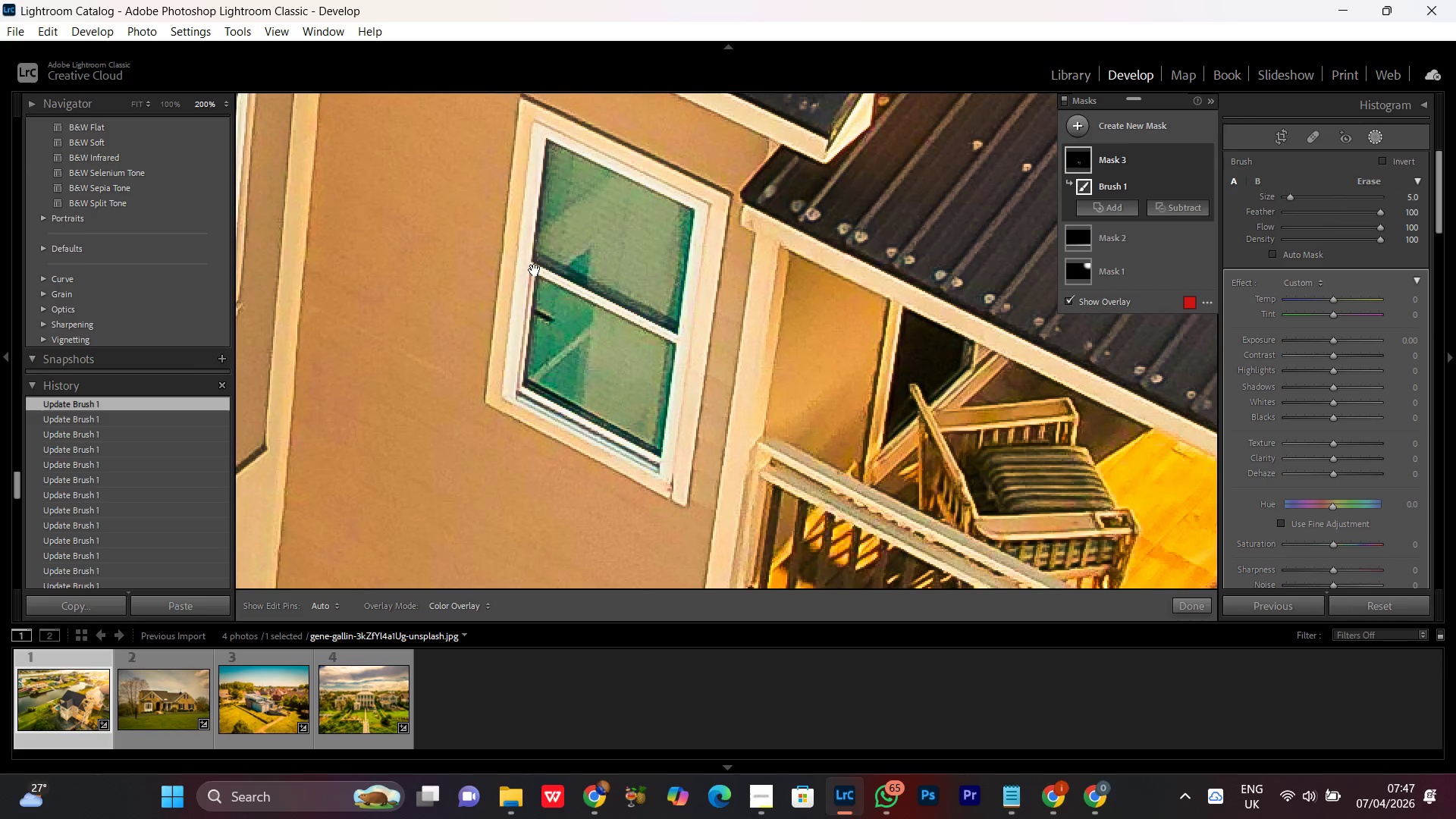 
key(Space)
 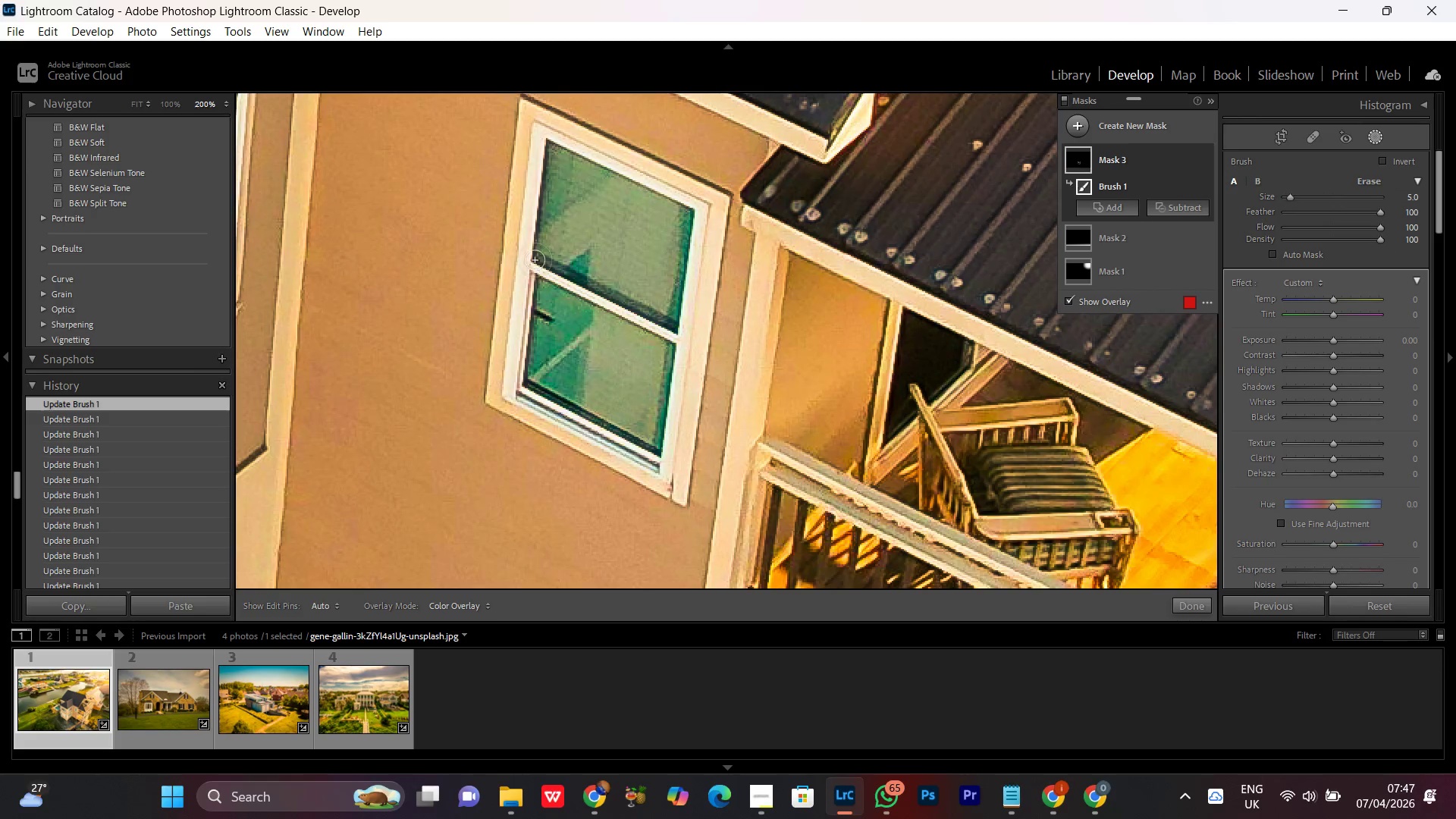 
key(Space)
 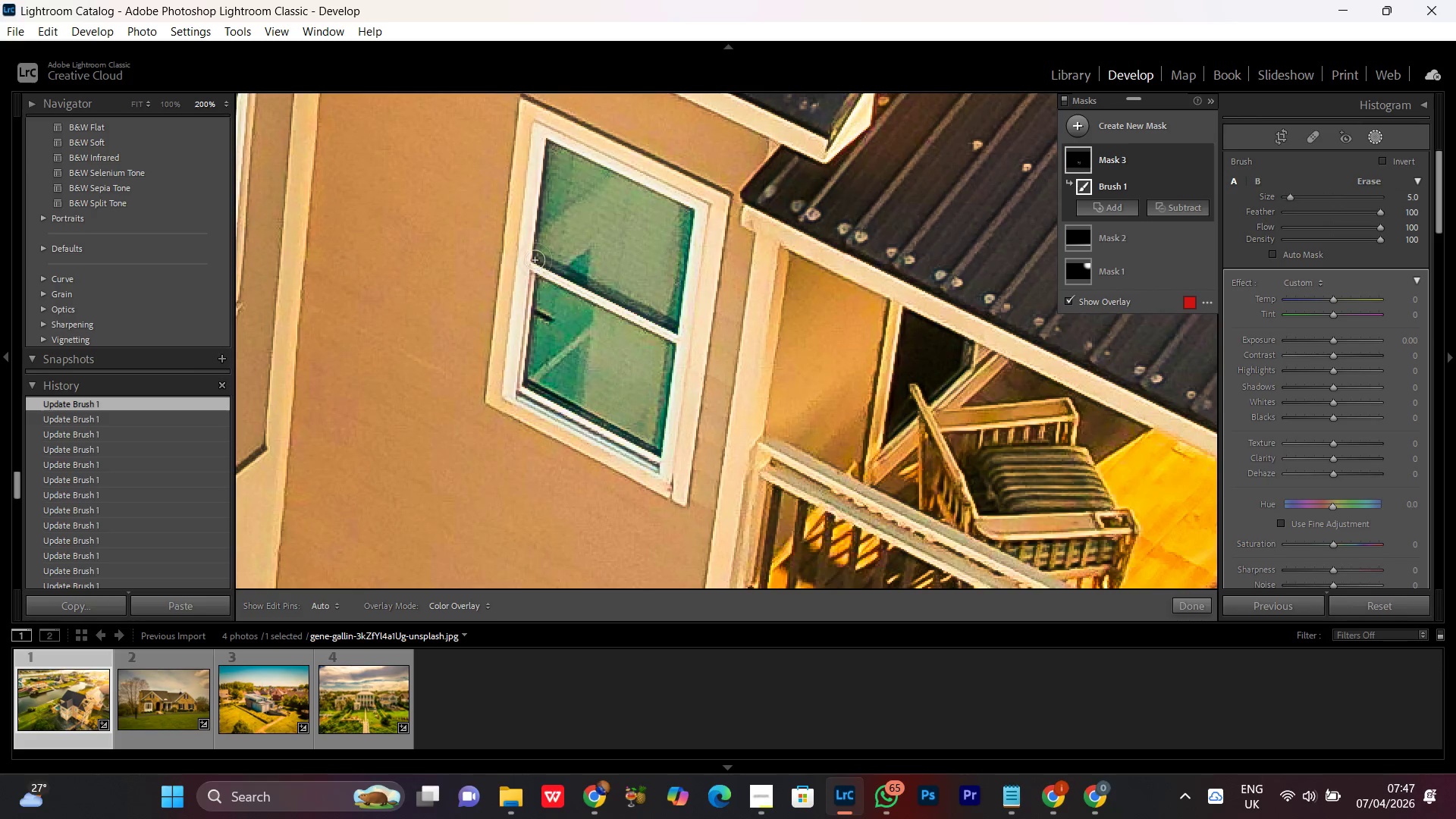 
key(Space)
 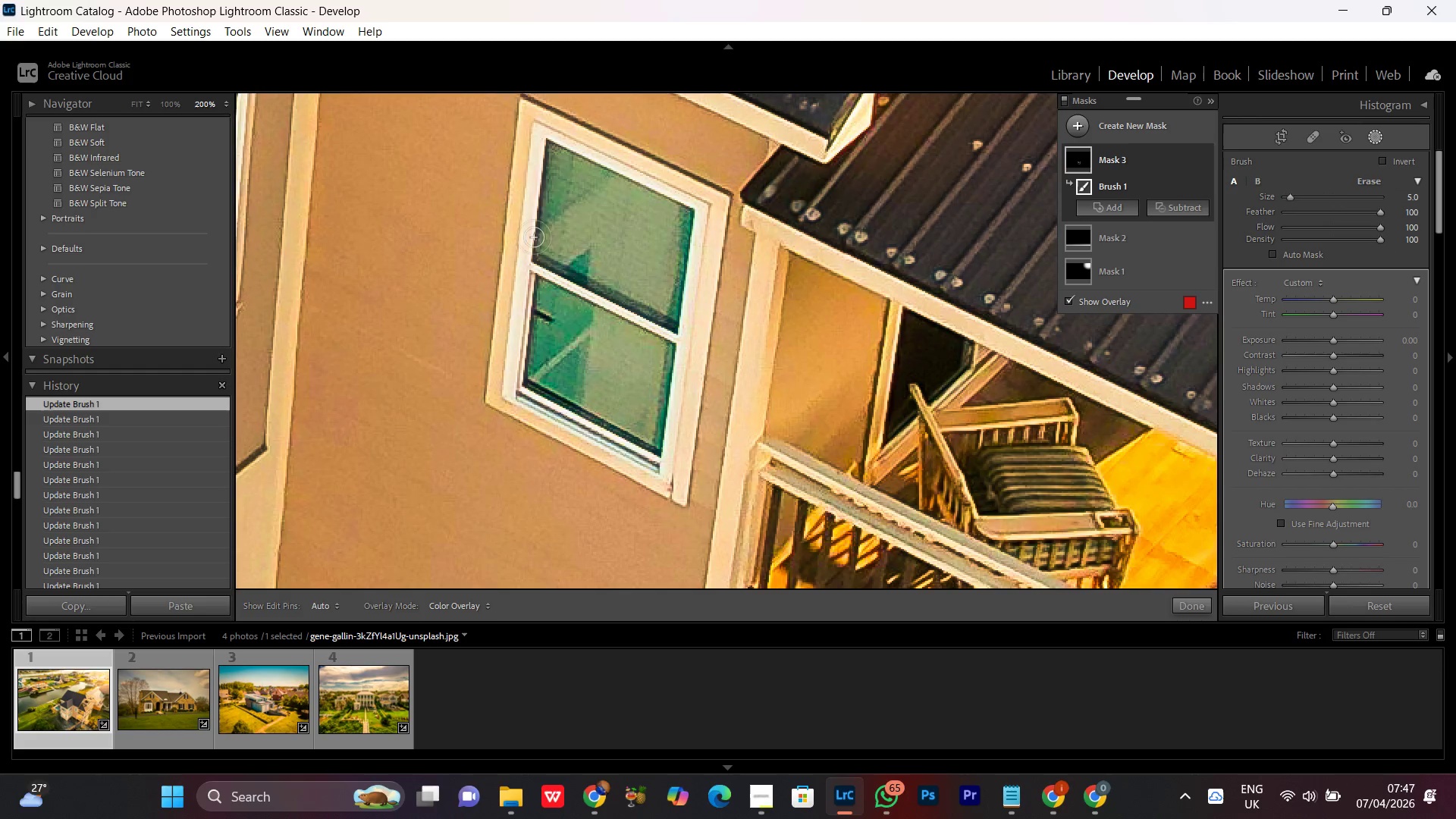 
key(Space)
 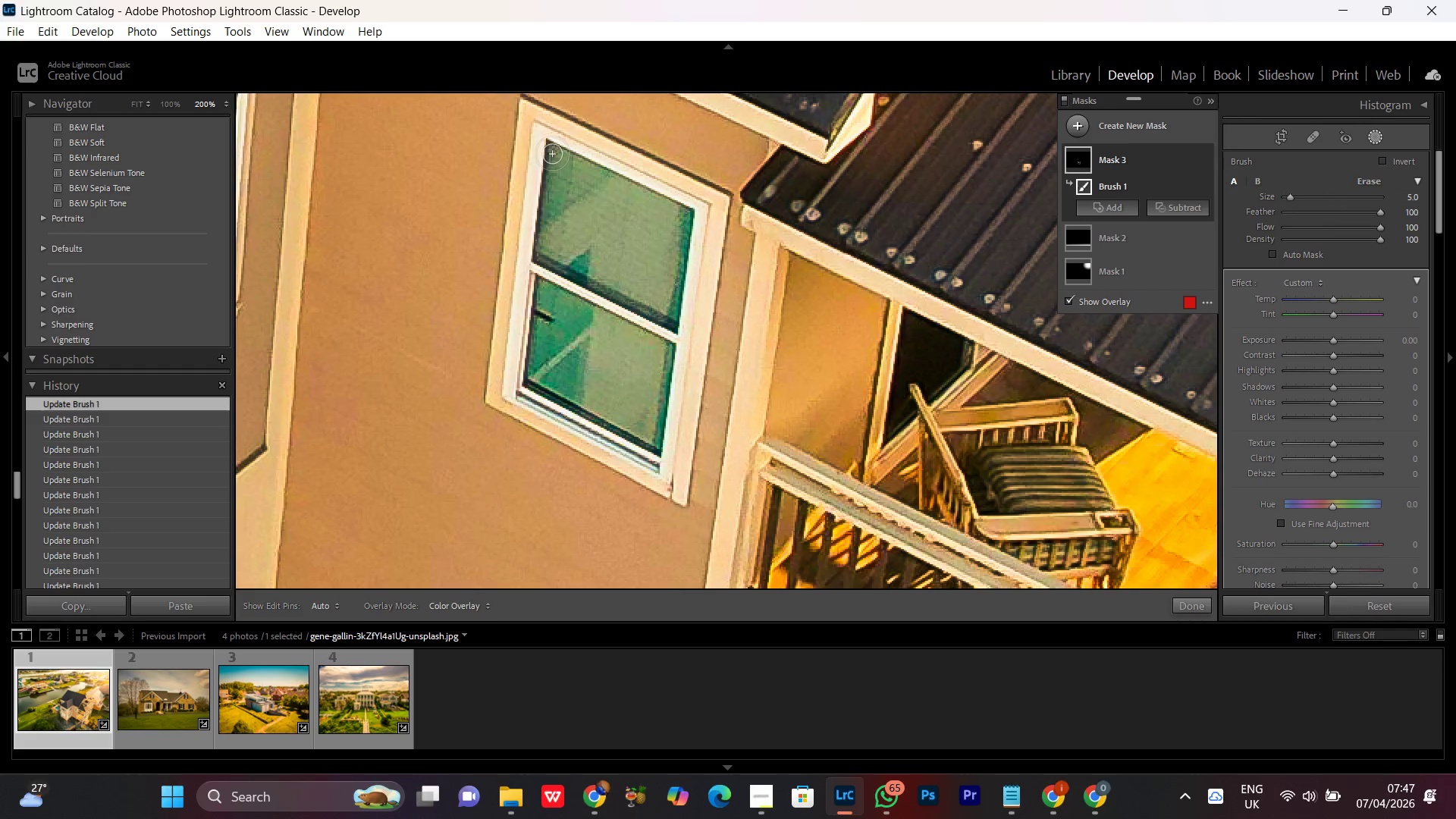 
left_click_drag(start_coordinate=[552, 154], to_coordinate=[639, 344])
 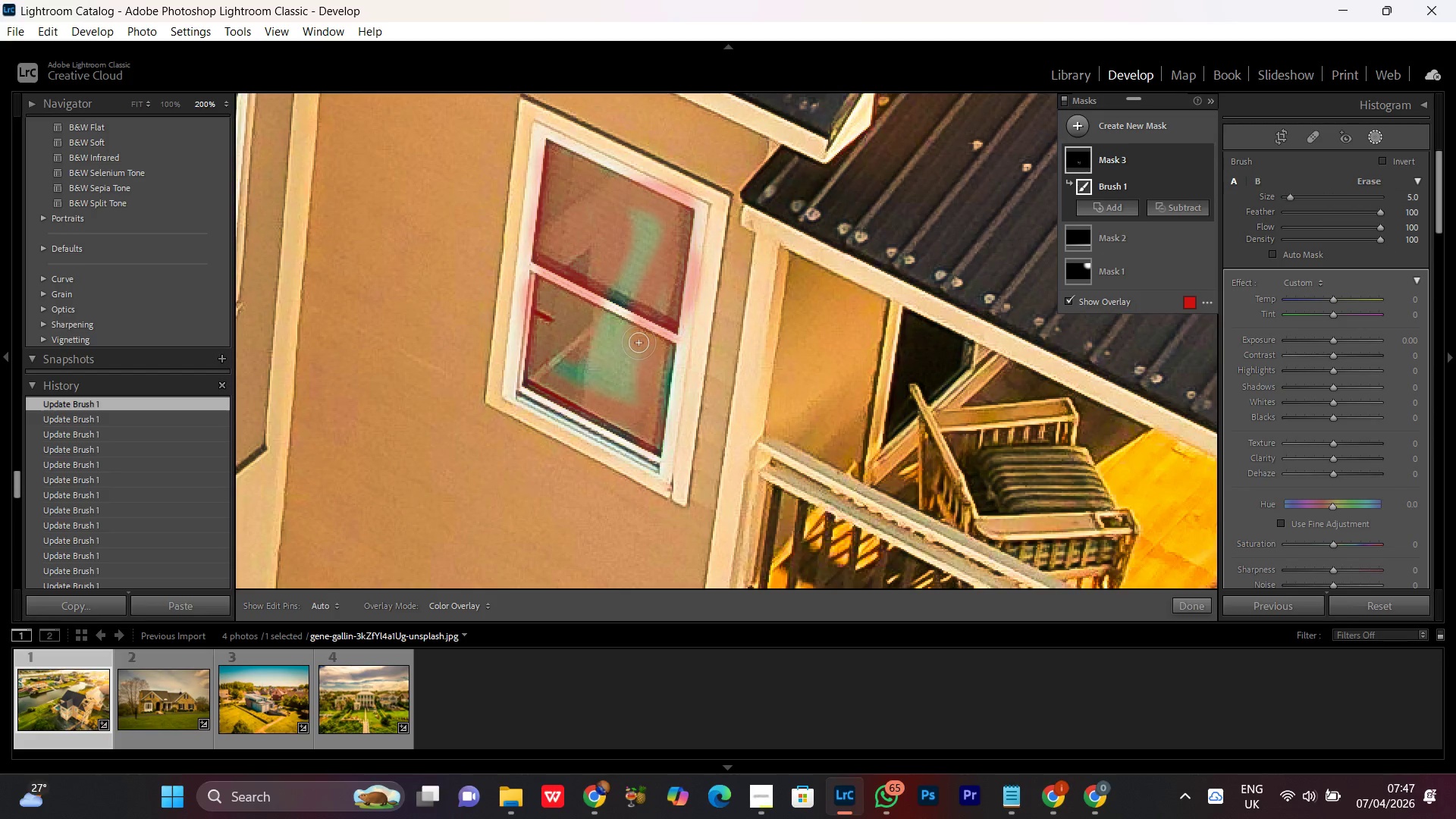 
scroll: coordinate [639, 343], scroll_direction: up, amount: 2.0
 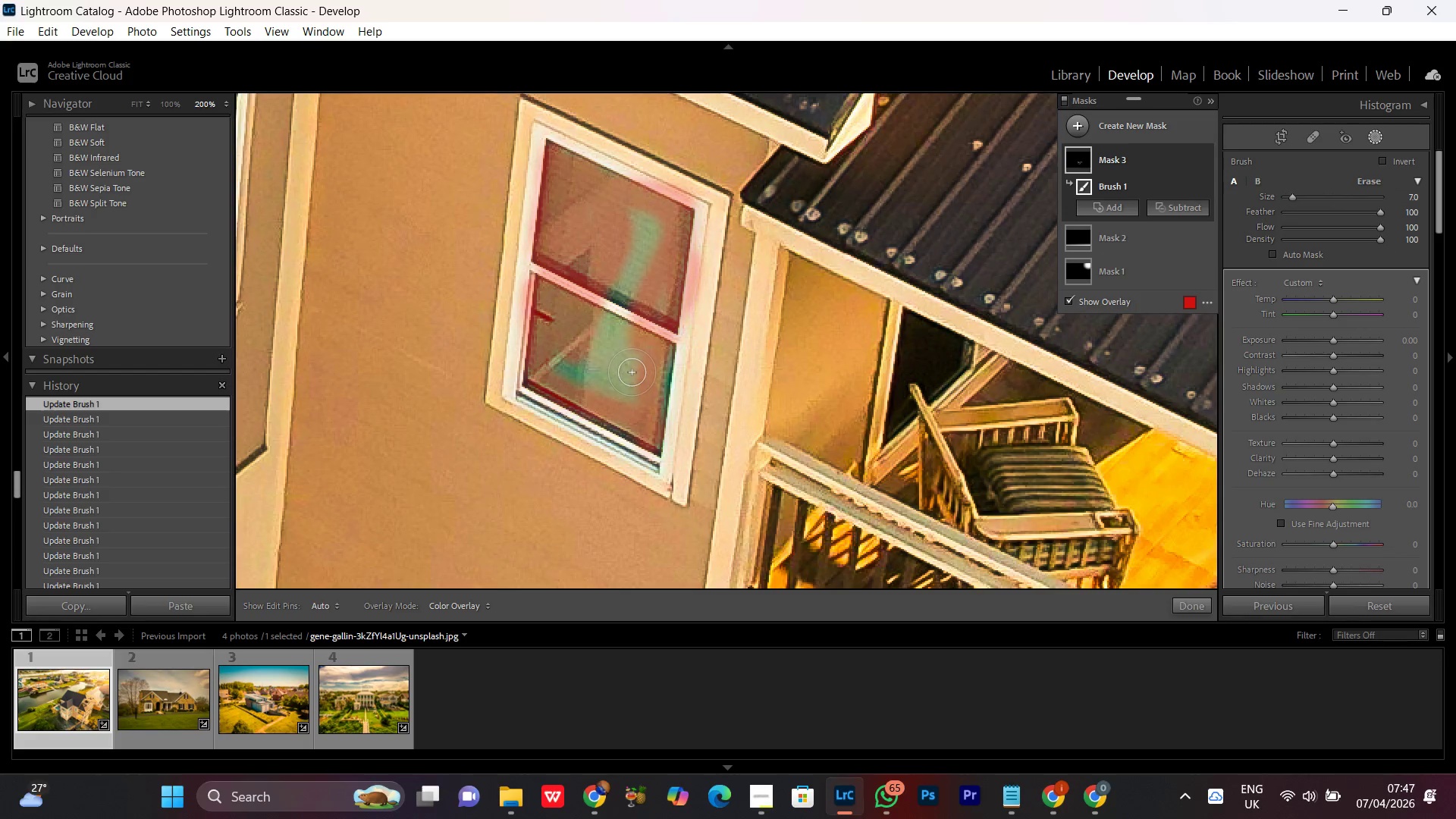 
left_click_drag(start_coordinate=[632, 387], to_coordinate=[582, 262])
 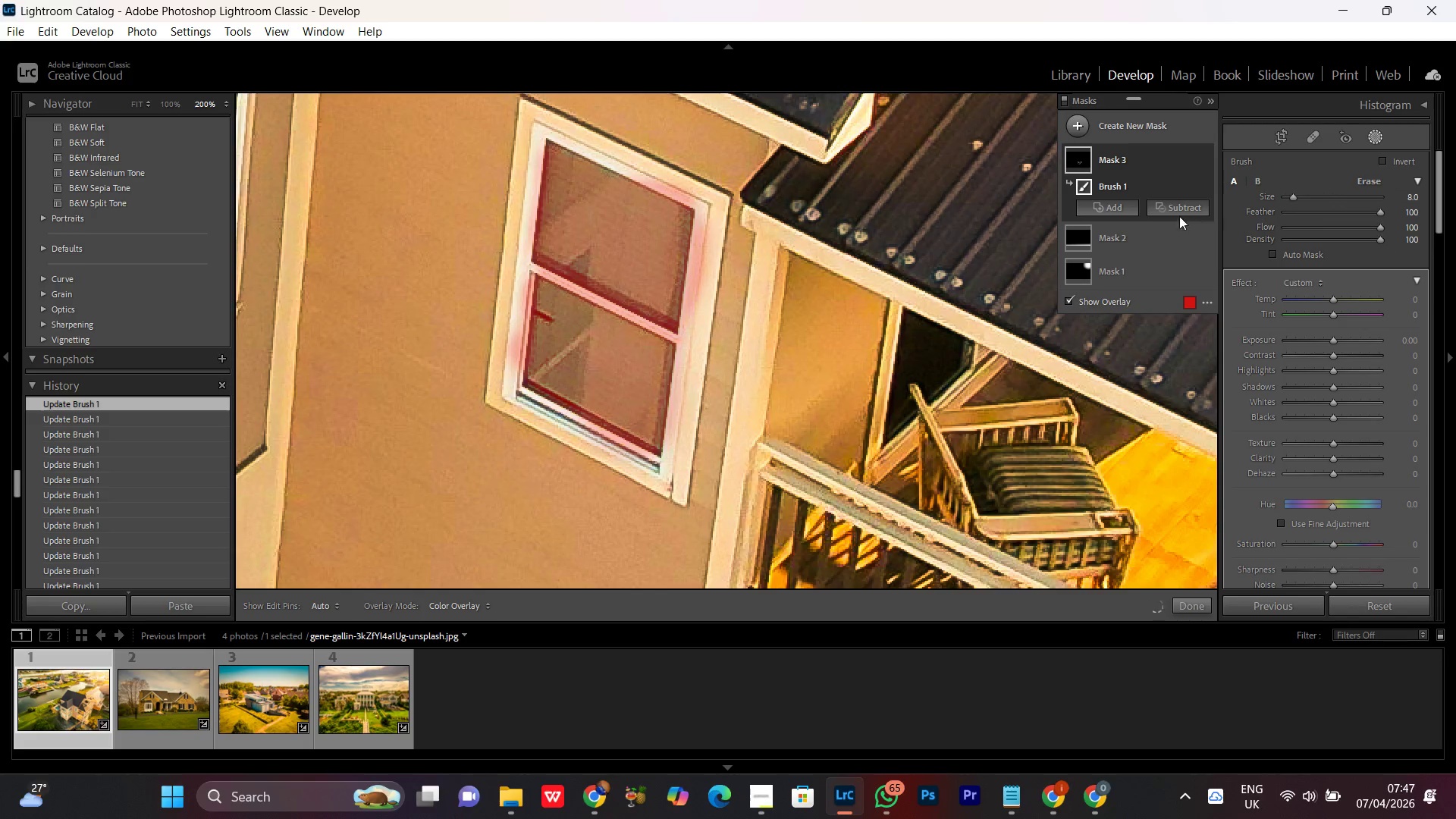 
scroll: coordinate [632, 373], scroll_direction: up, amount: 1.0
 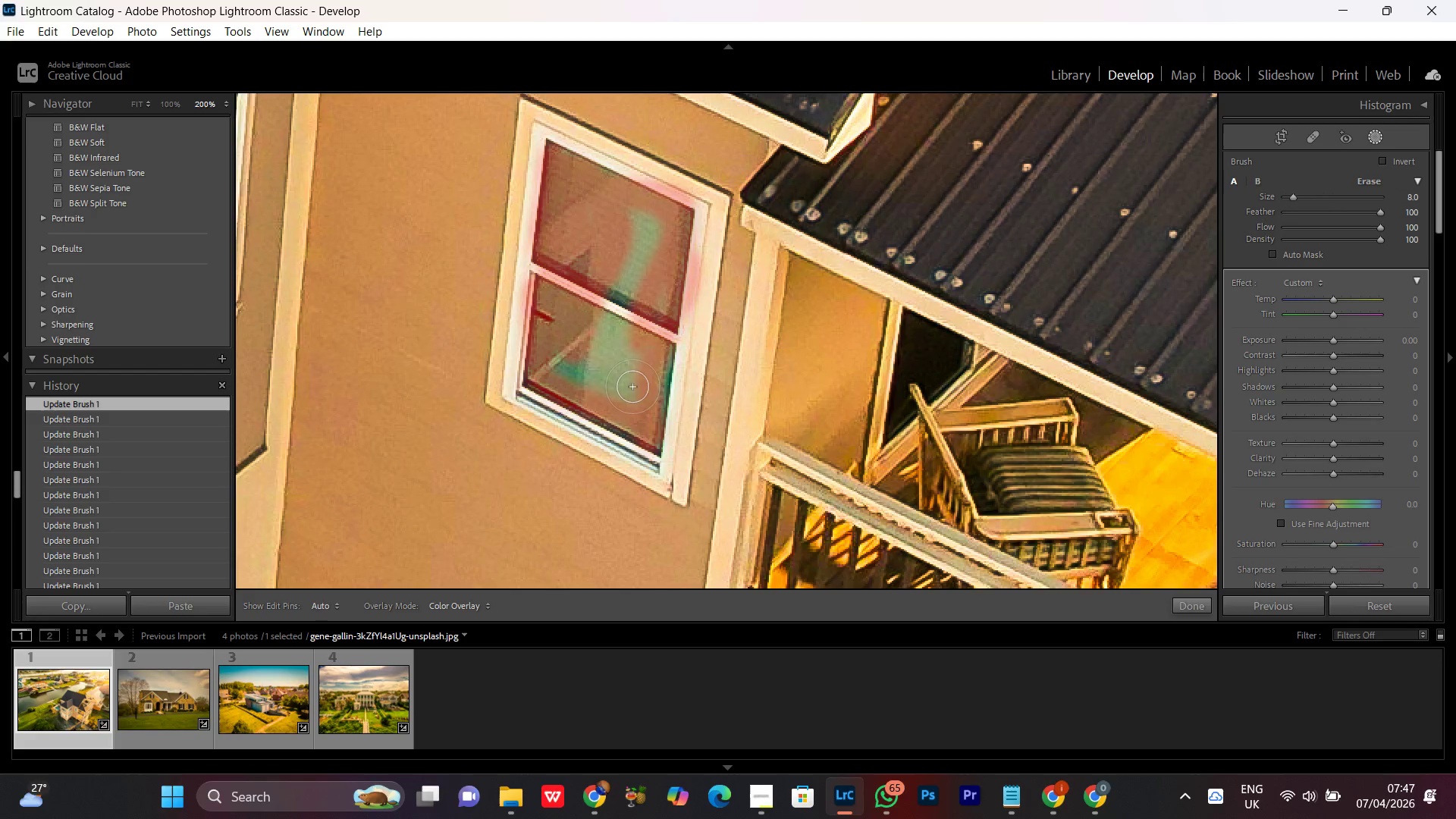 
left_click([1178, 207])
 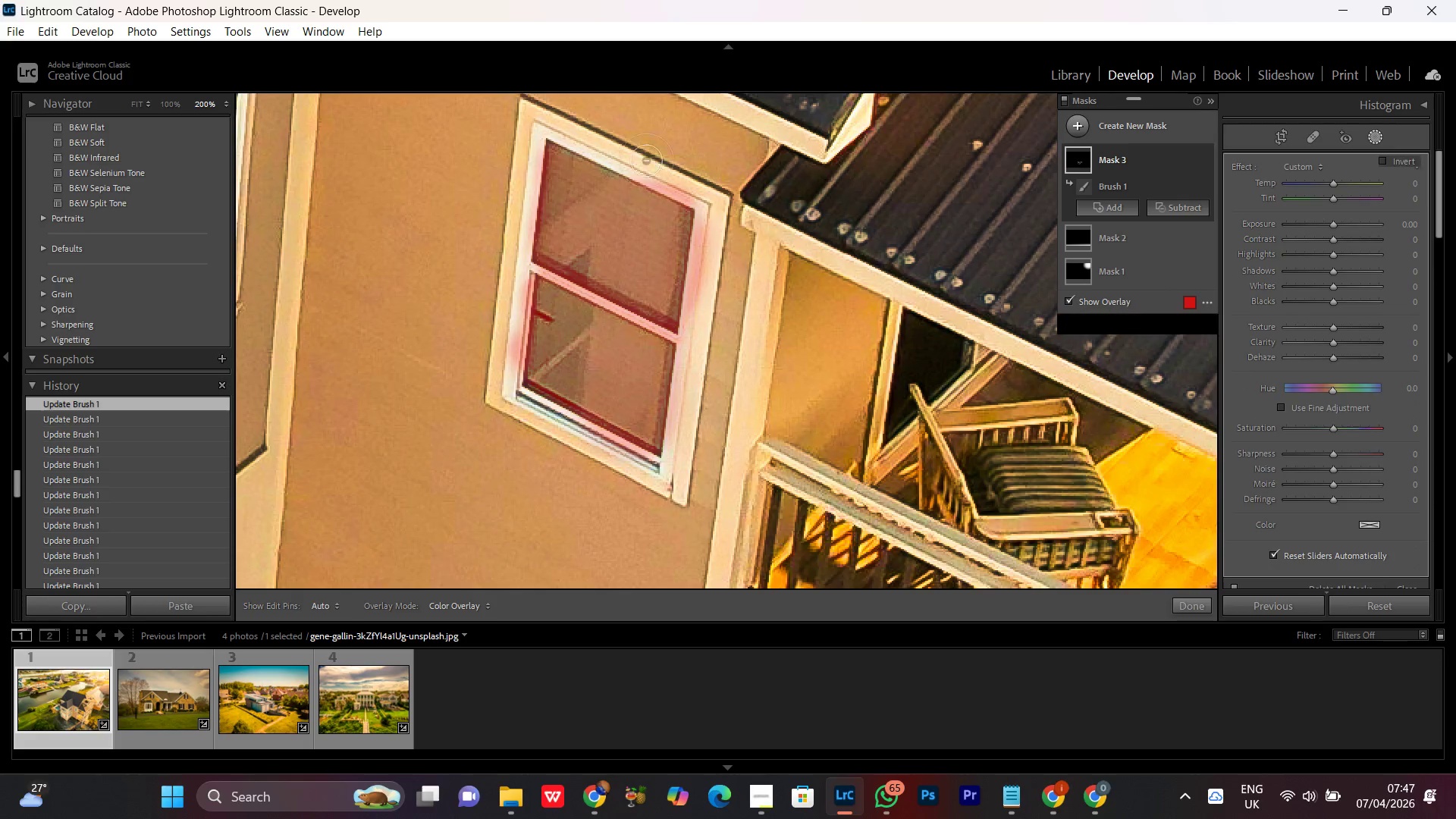 
left_click_drag(start_coordinate=[622, 152], to_coordinate=[606, 111])
 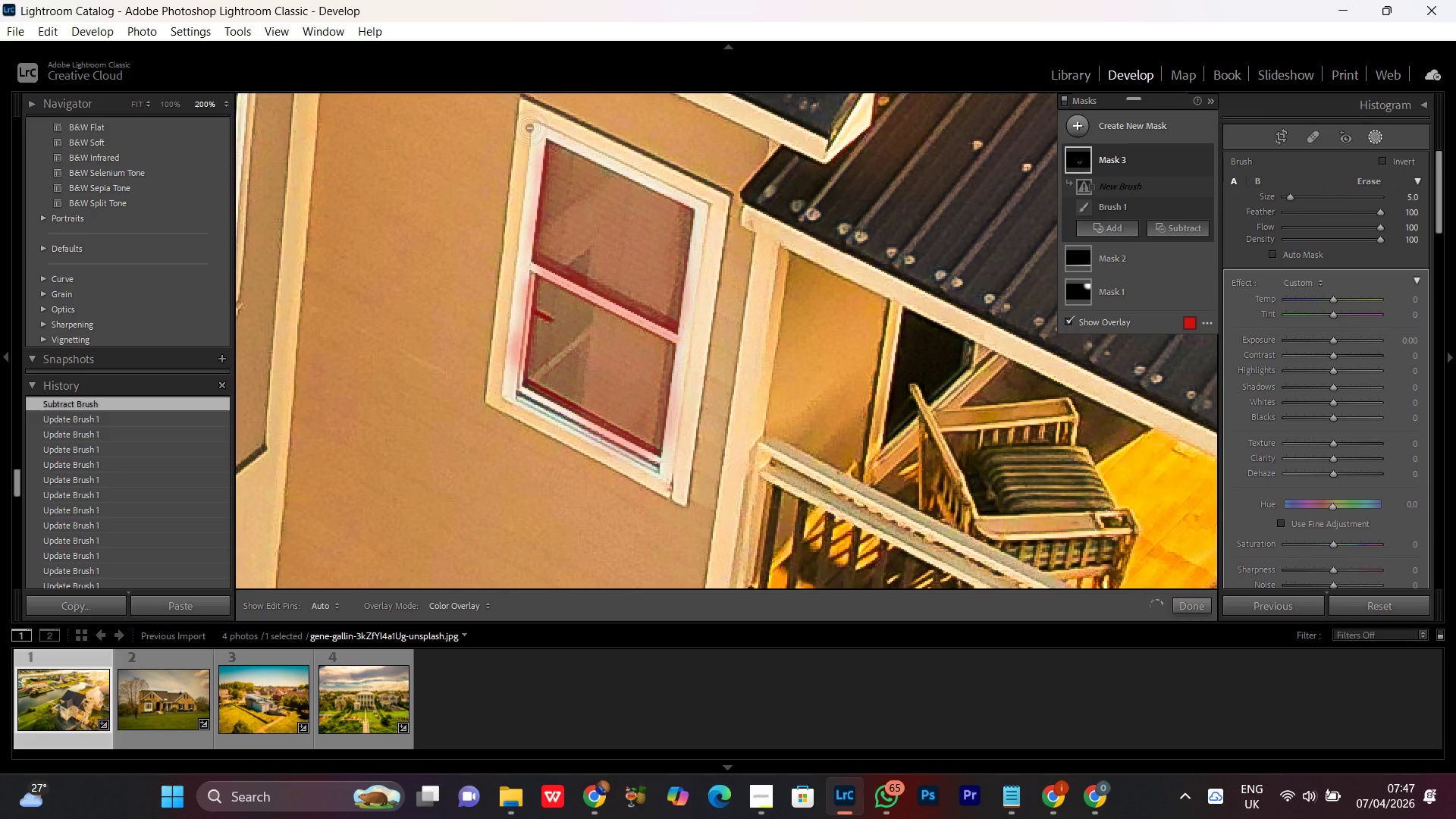 
scroll: coordinate [623, 152], scroll_direction: down, amount: 3.0
 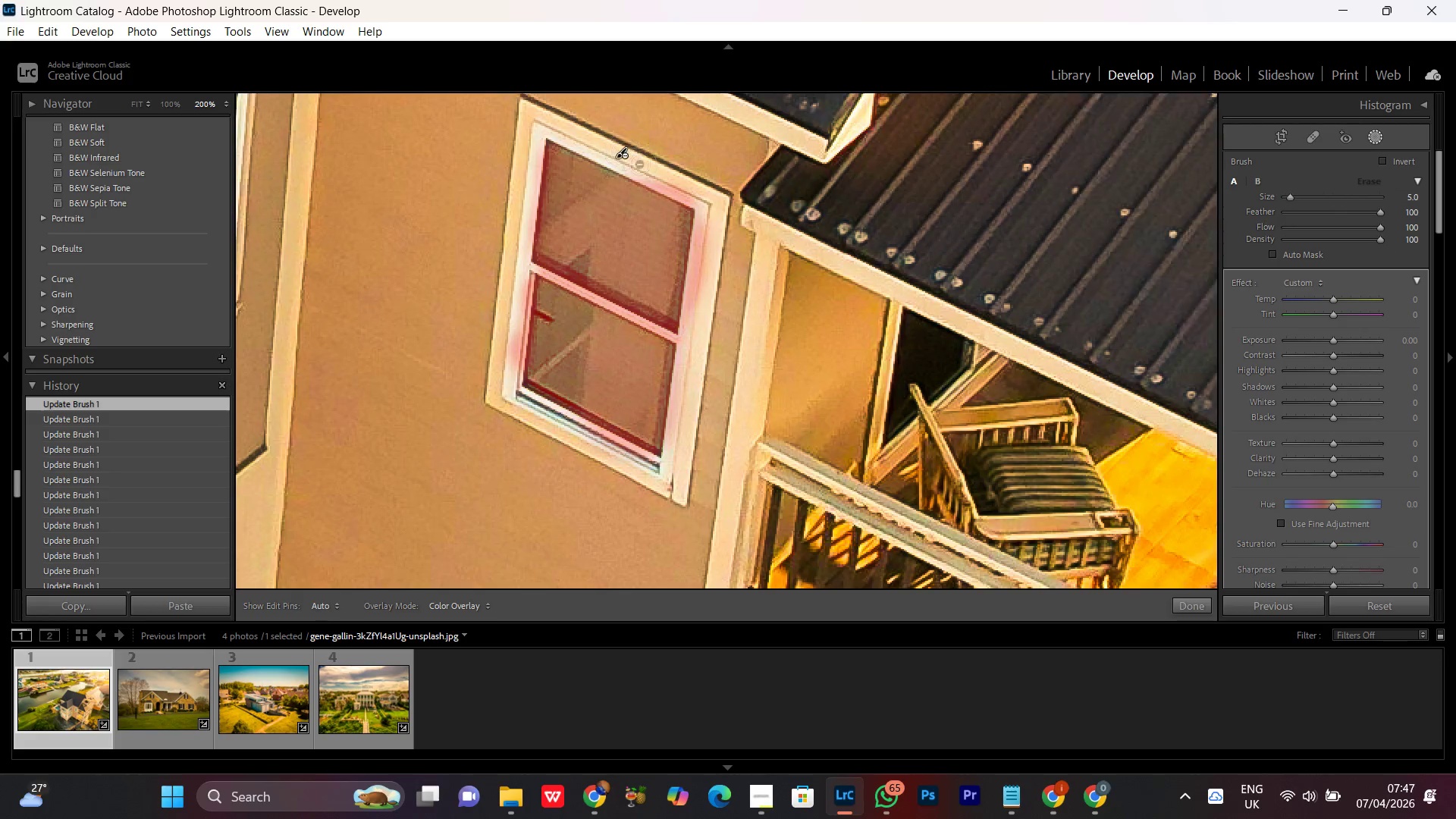 
left_click_drag(start_coordinate=[529, 120], to_coordinate=[641, 472])
 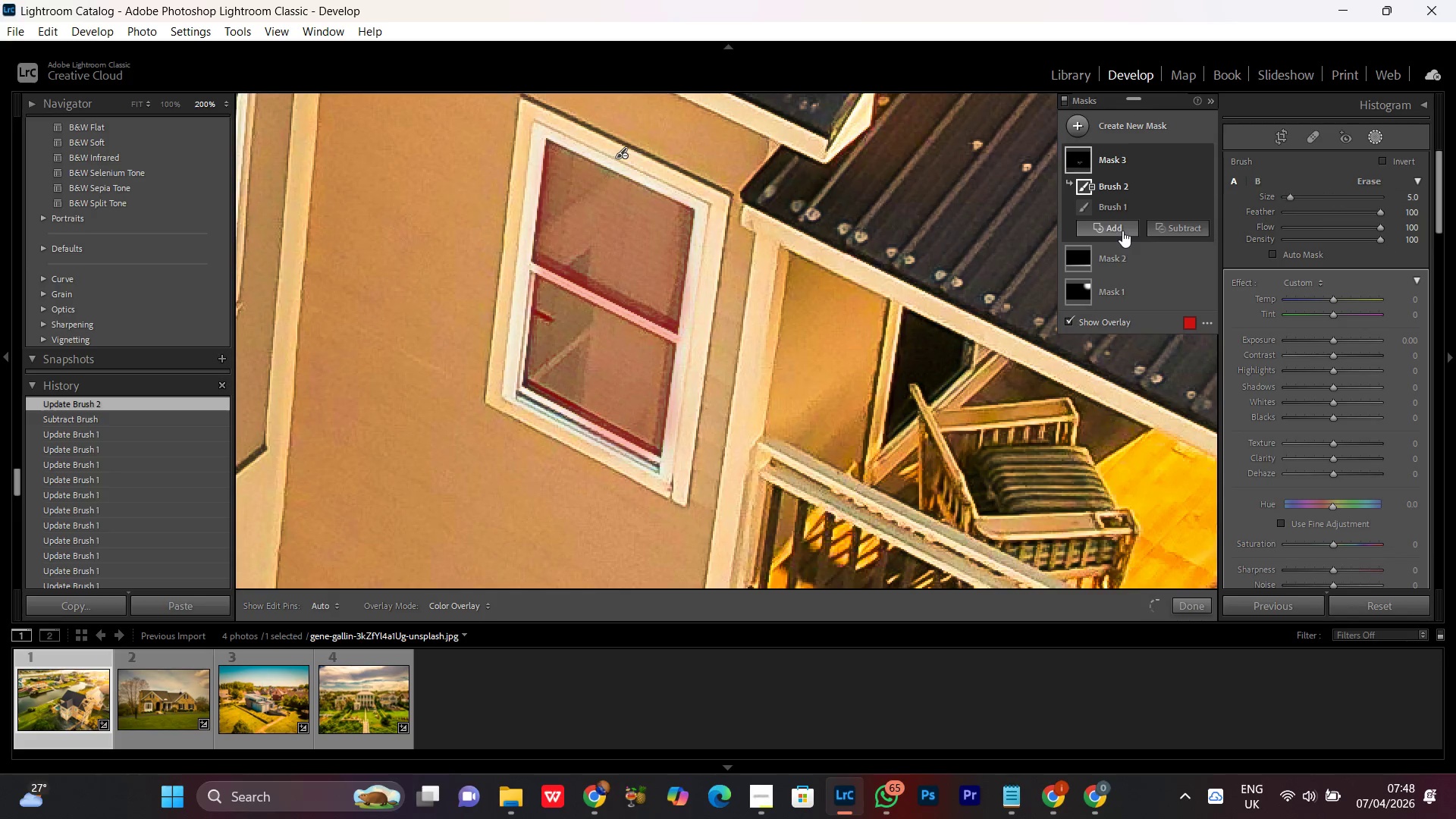 
left_click([1110, 229])
 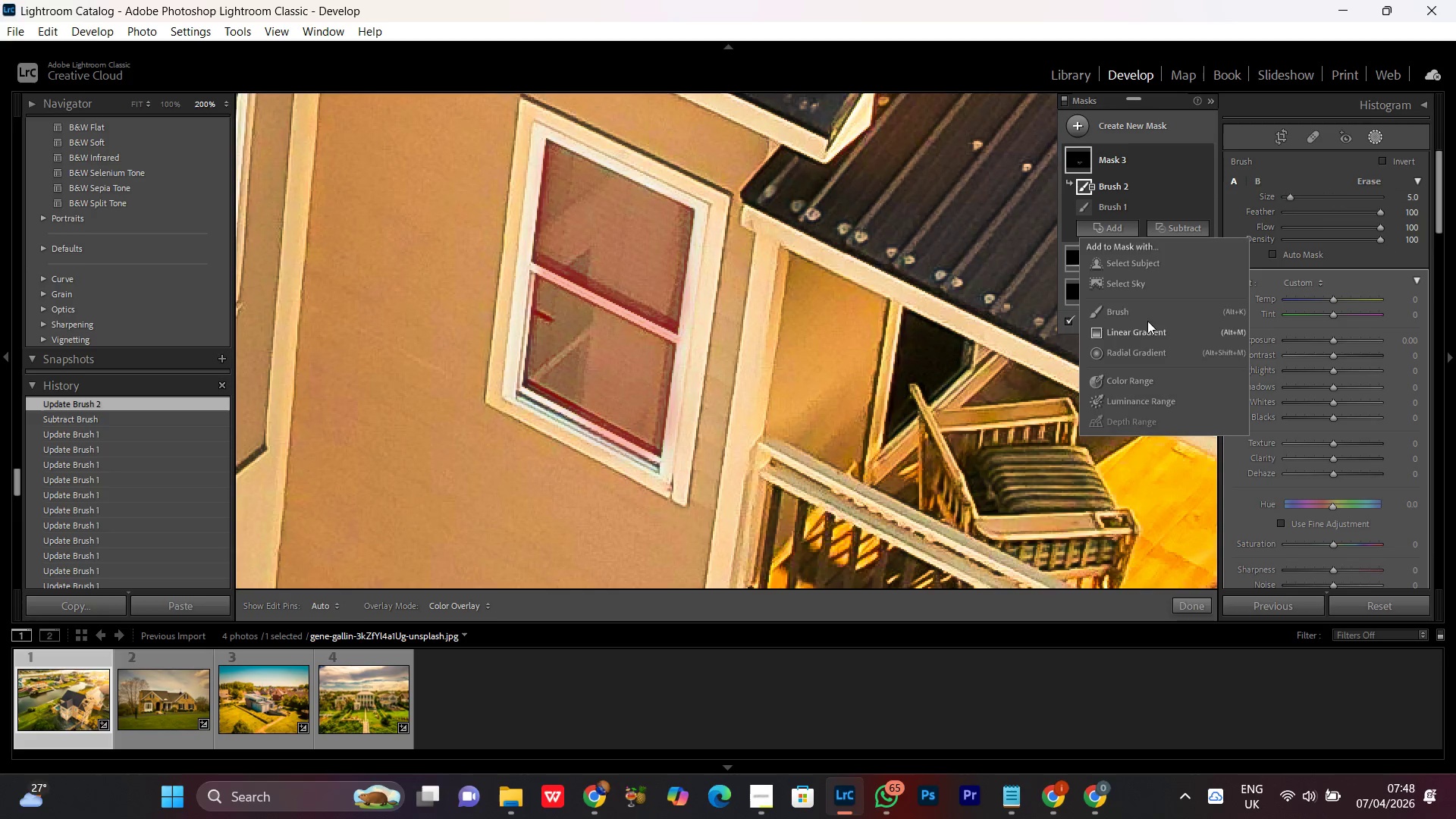 
left_click([1105, 307])
 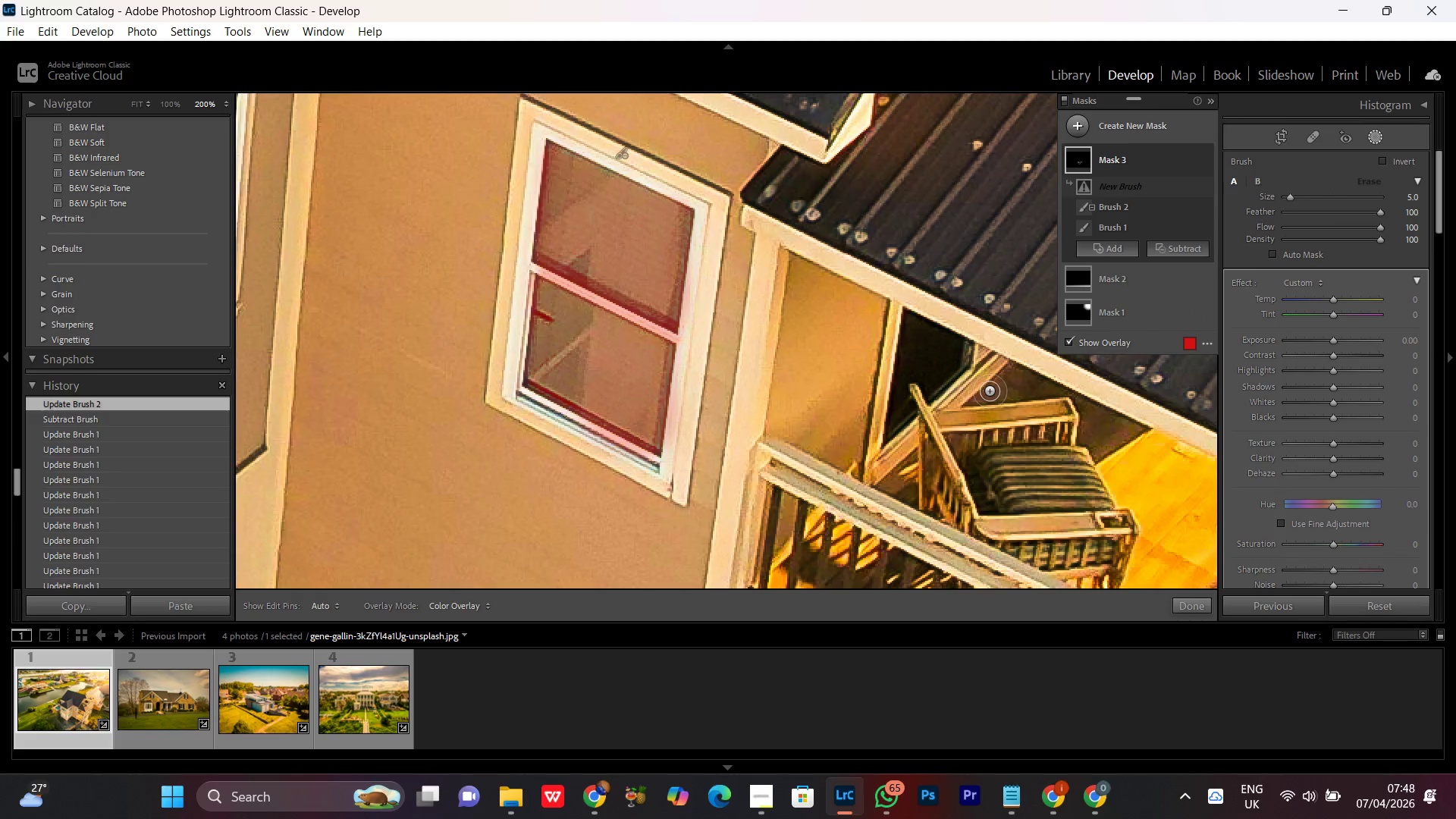 
key(Control+Minus)
 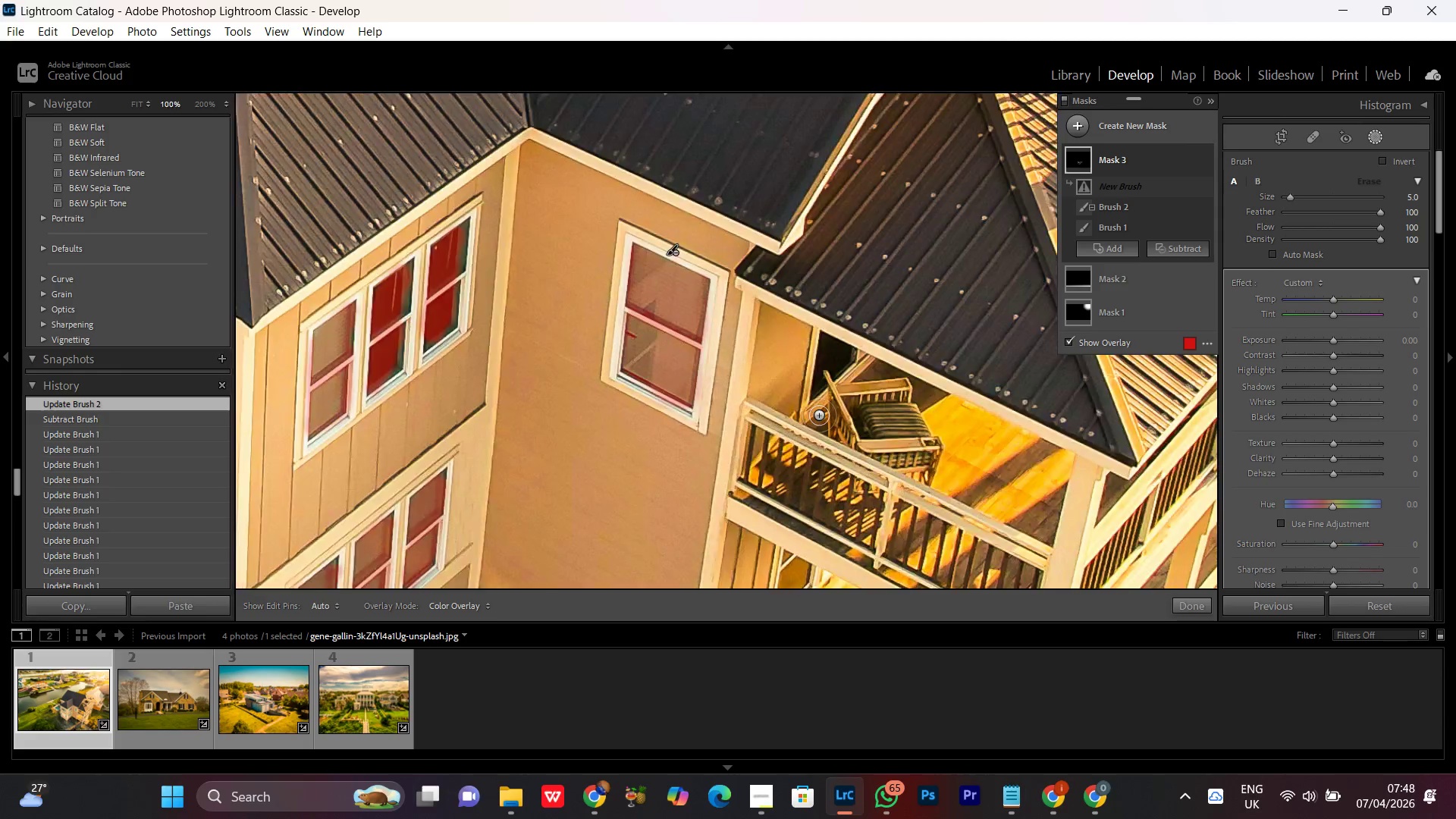 
key(Control+Minus)
 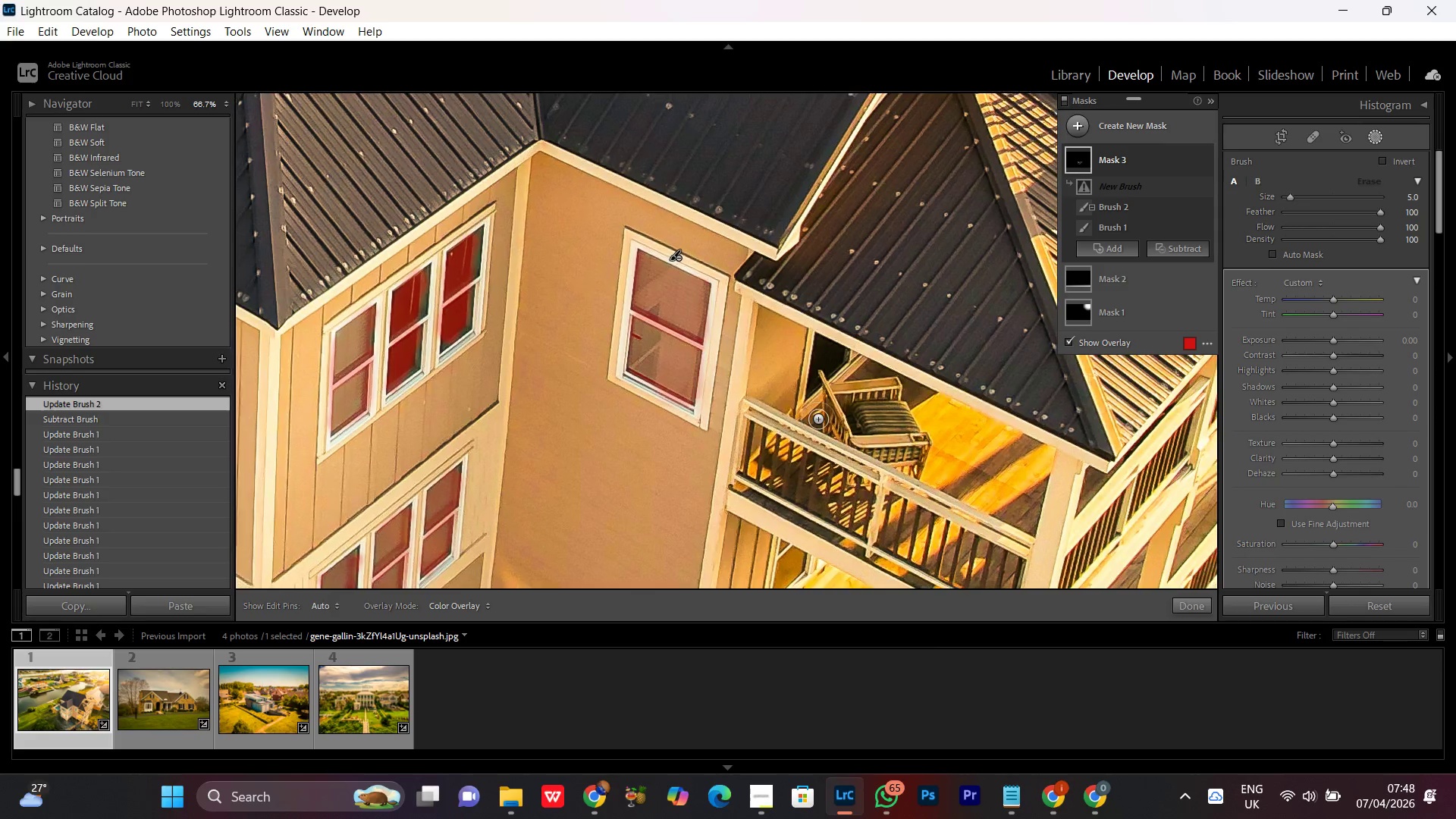 
key(Control+Minus)
 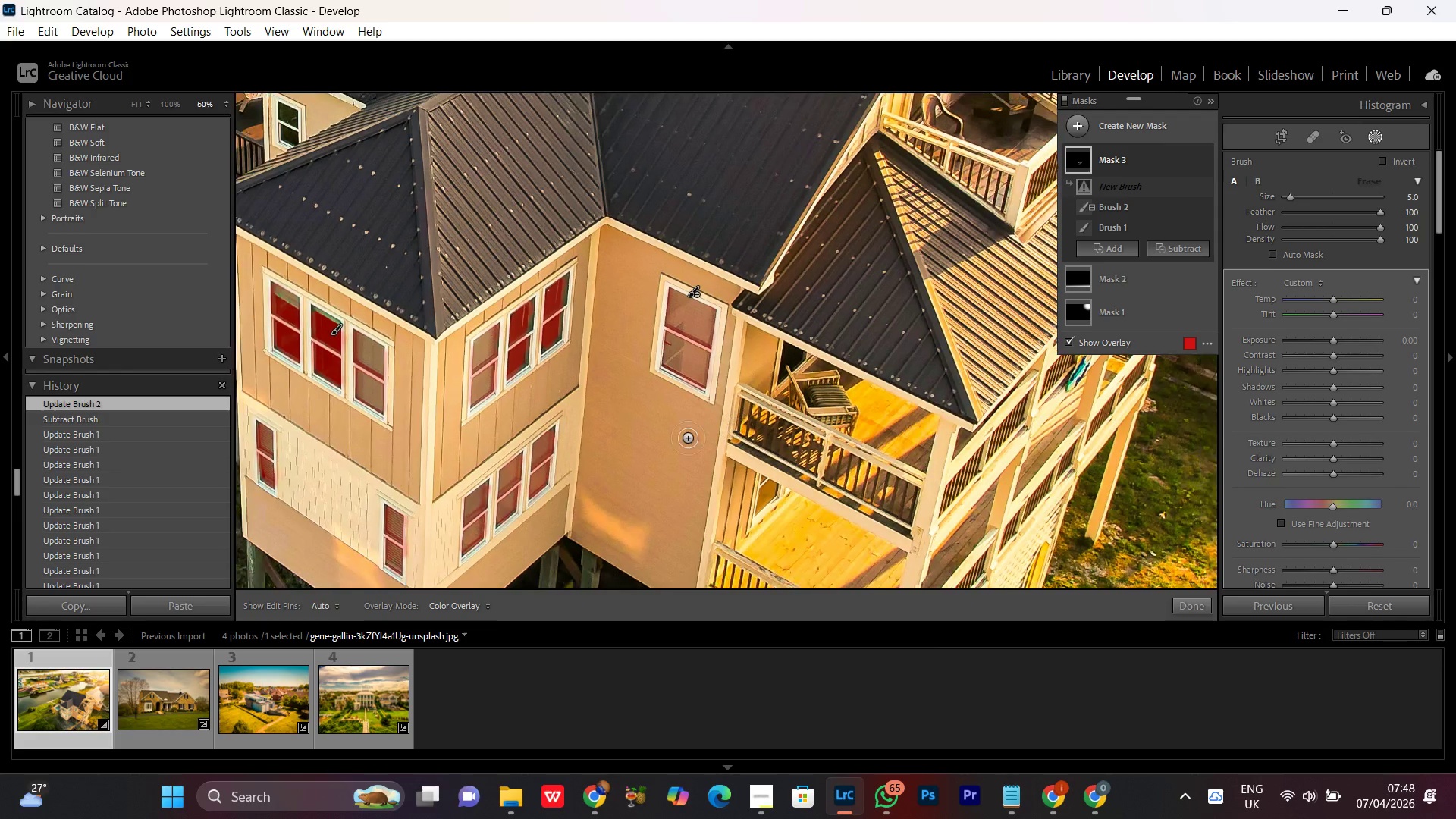 
key(Control+Minus)
 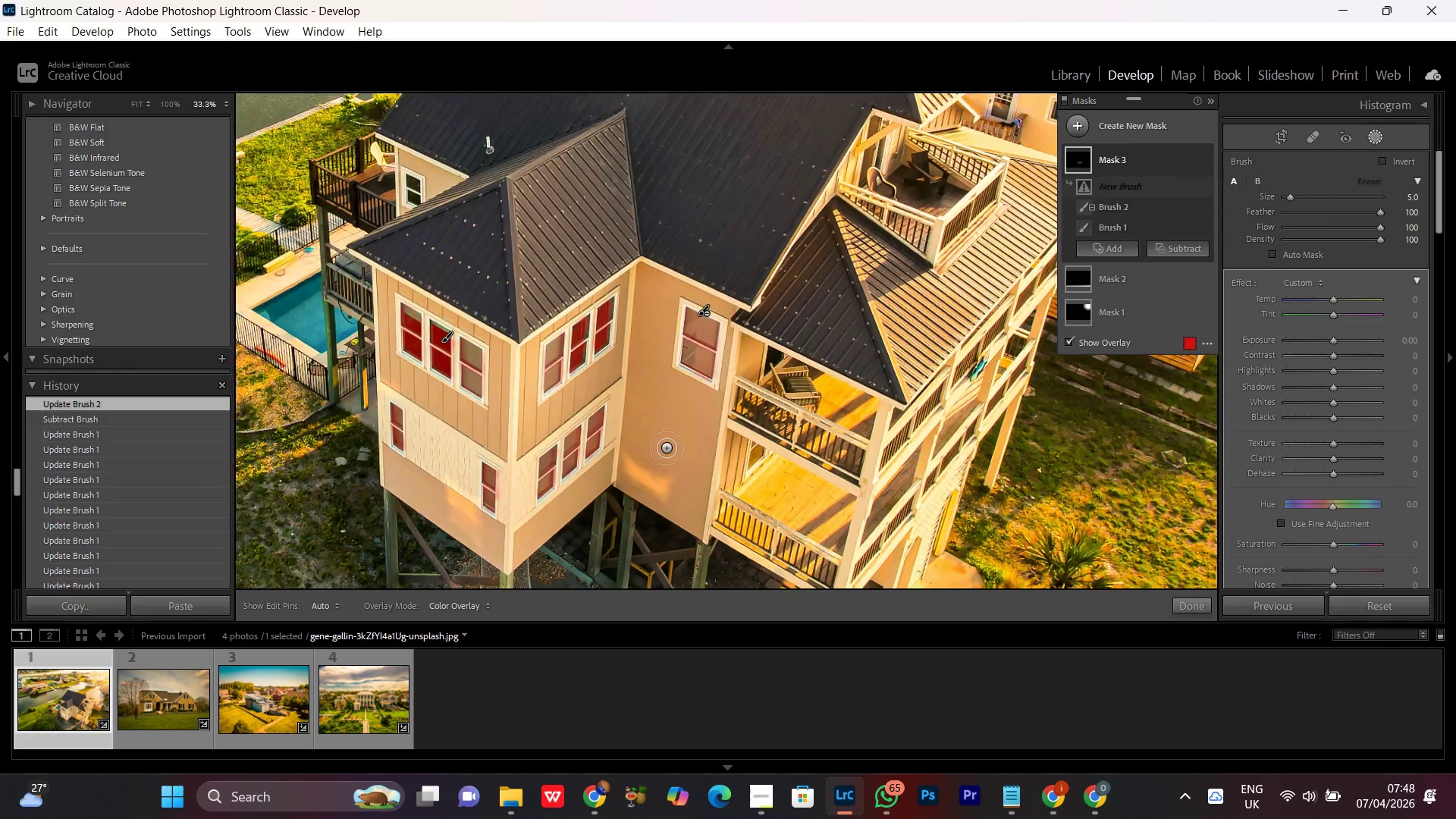 
key(Control+Minus)
 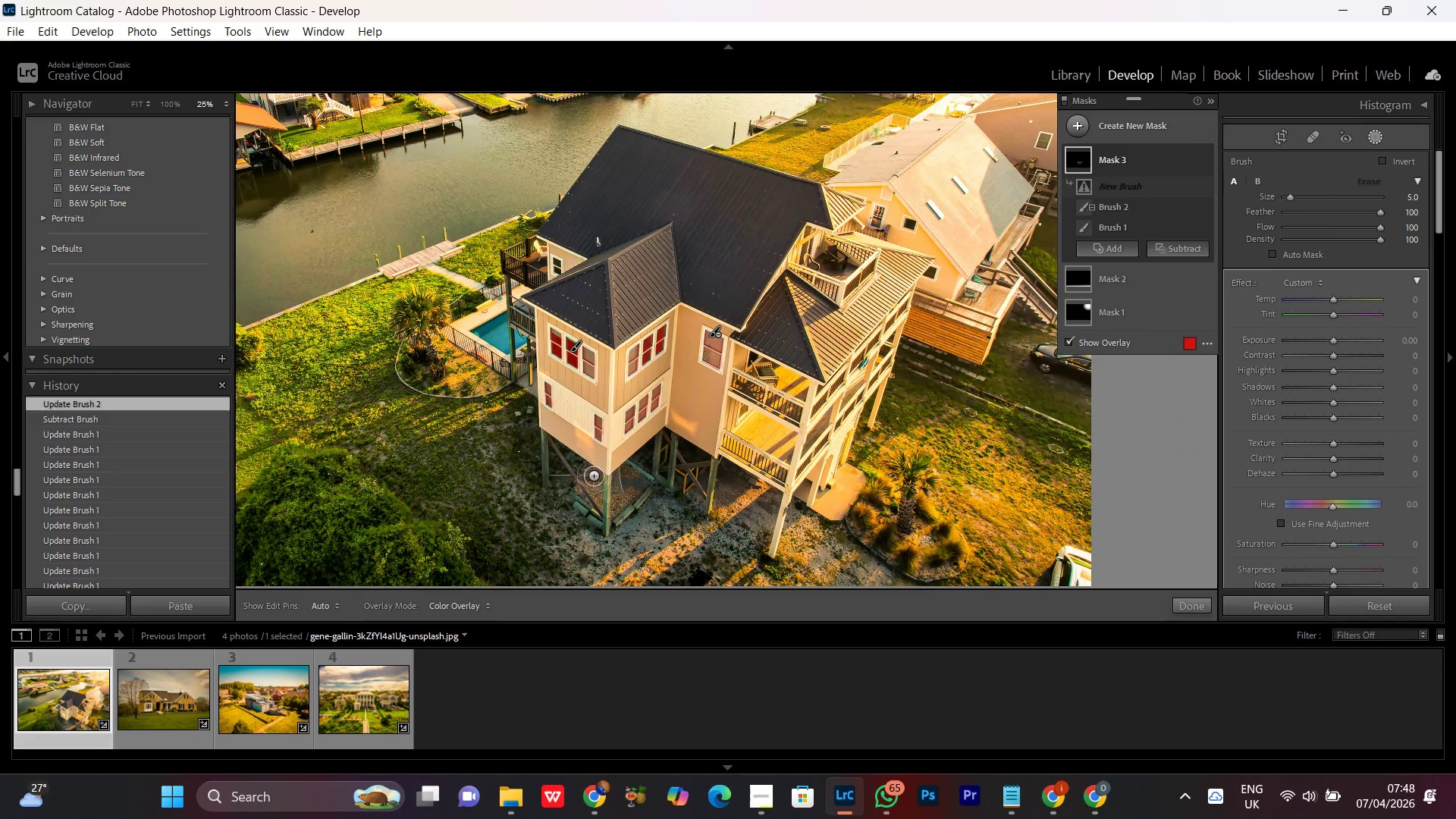 
key(Control+Equal)
 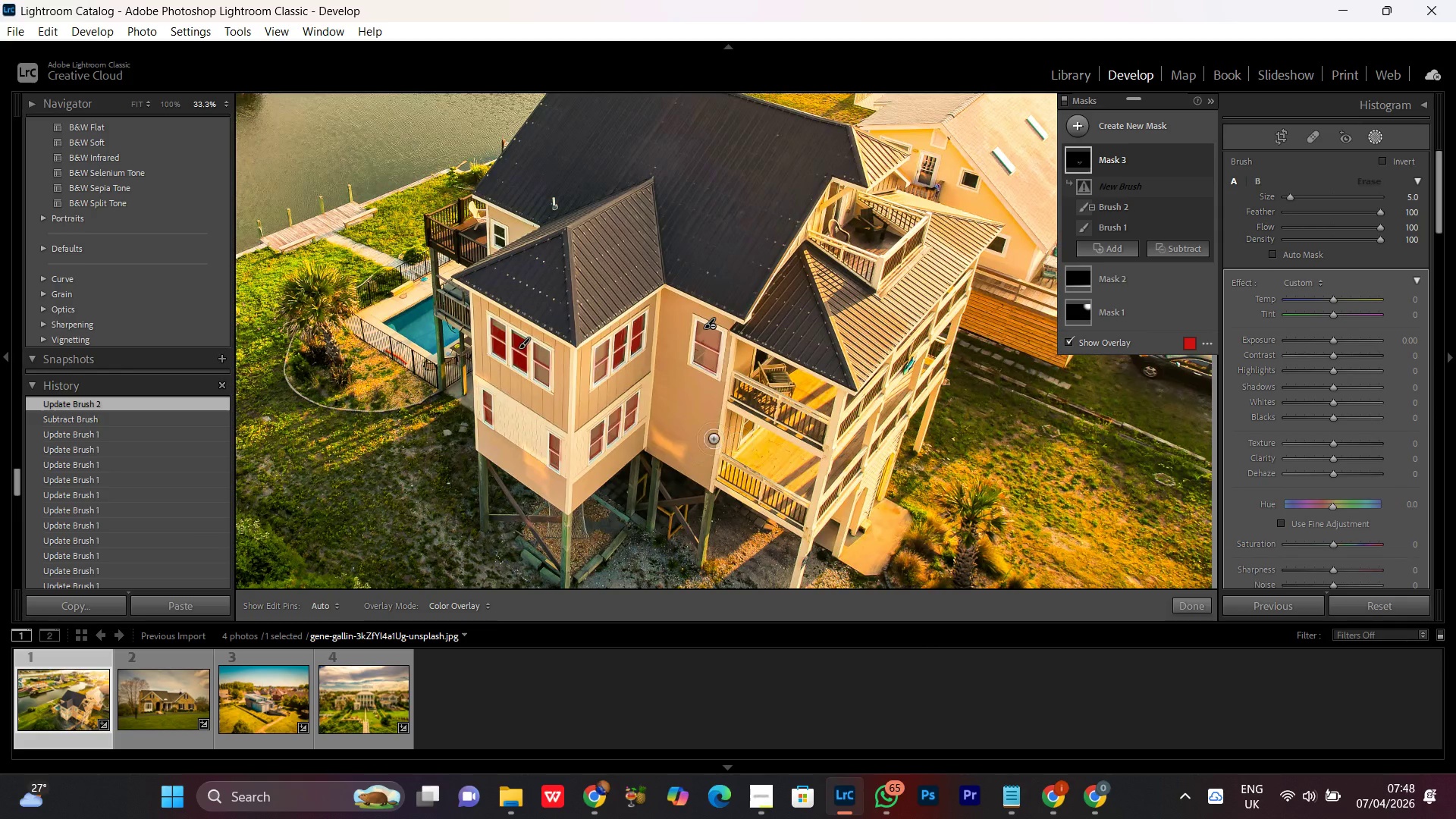 
key(Control+Equal)
 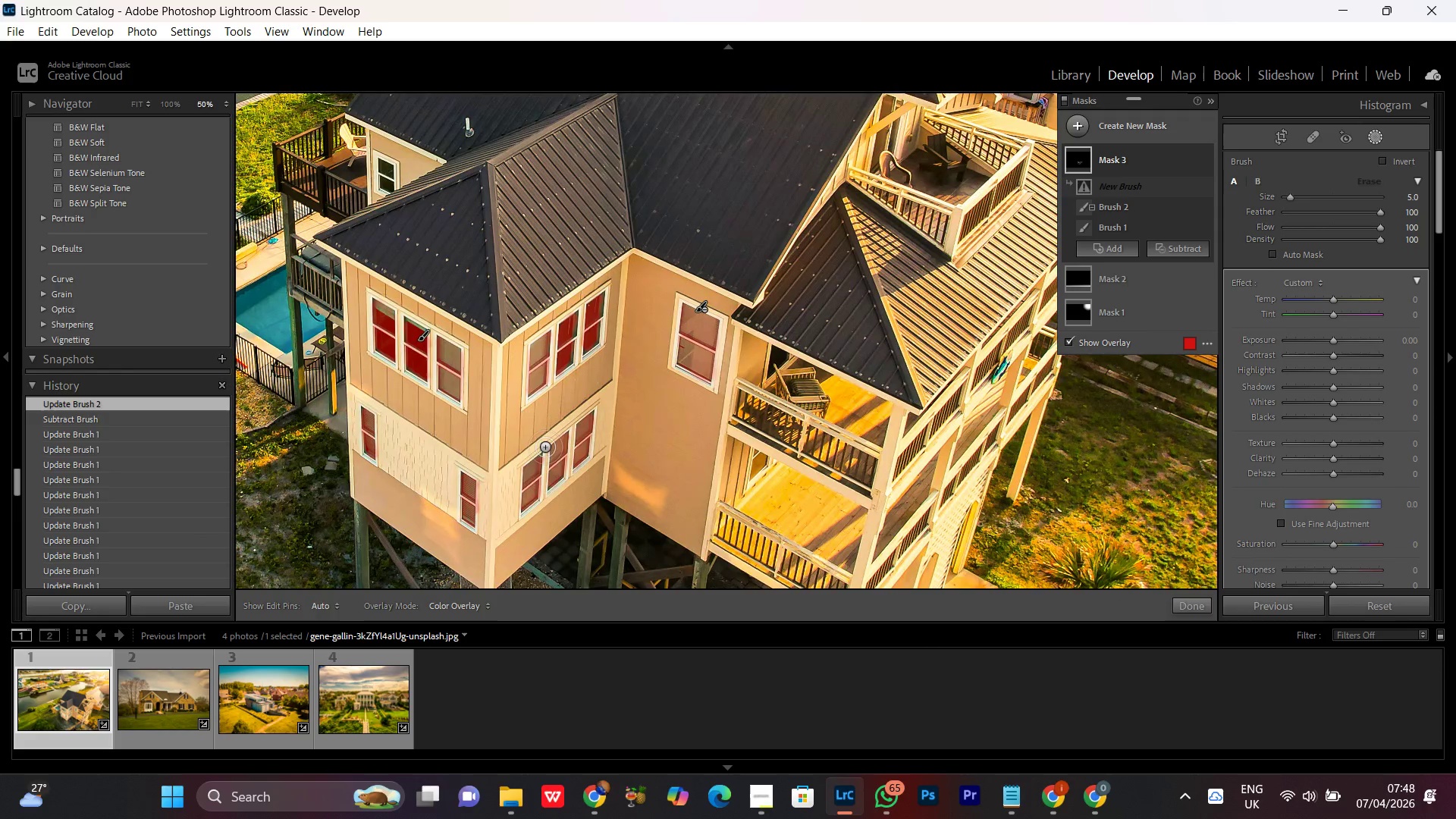 
hold_key(key=Space, duration=1.52)
 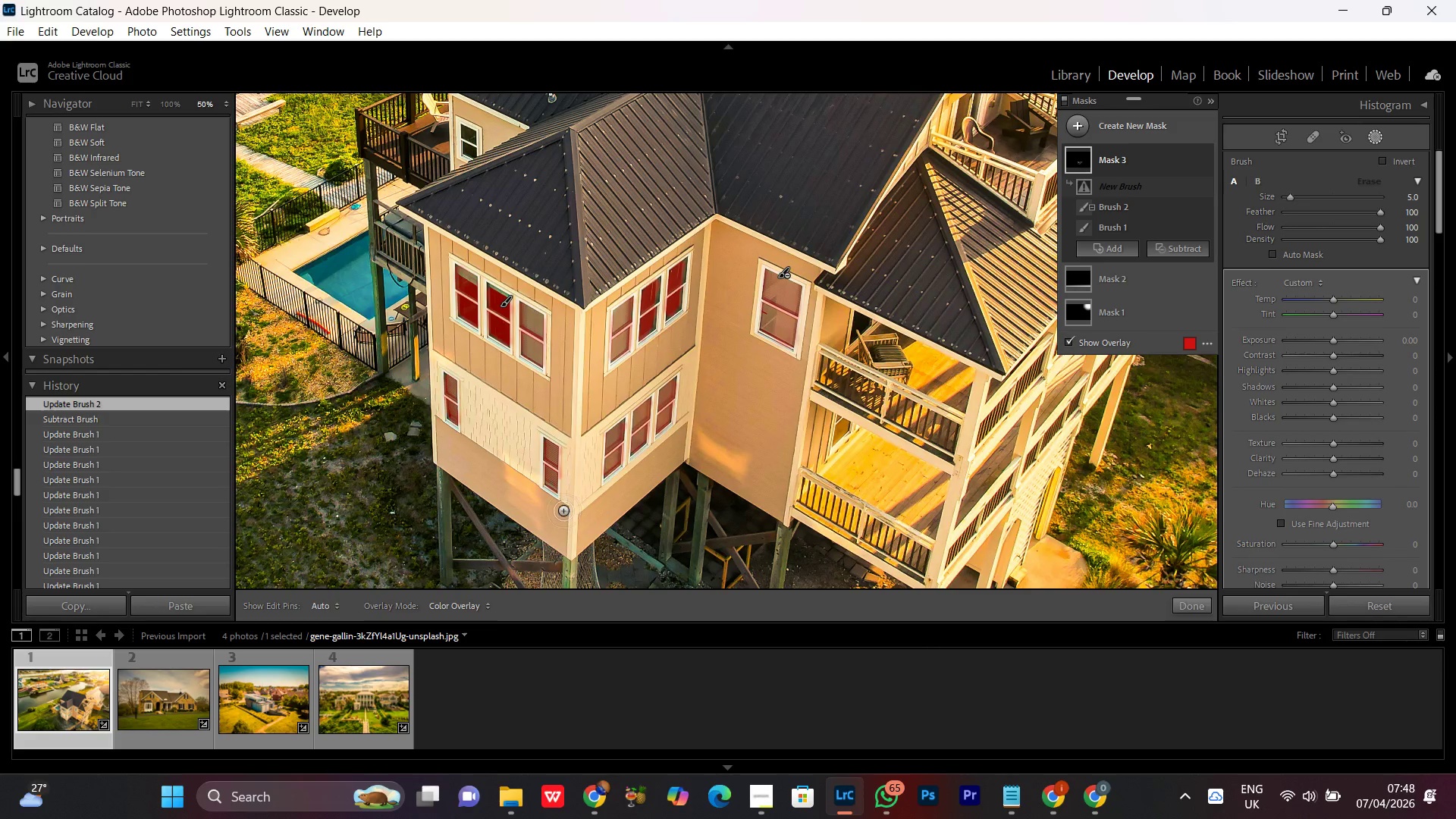 
left_click_drag(start_coordinate=[507, 456], to_coordinate=[600, 372])
 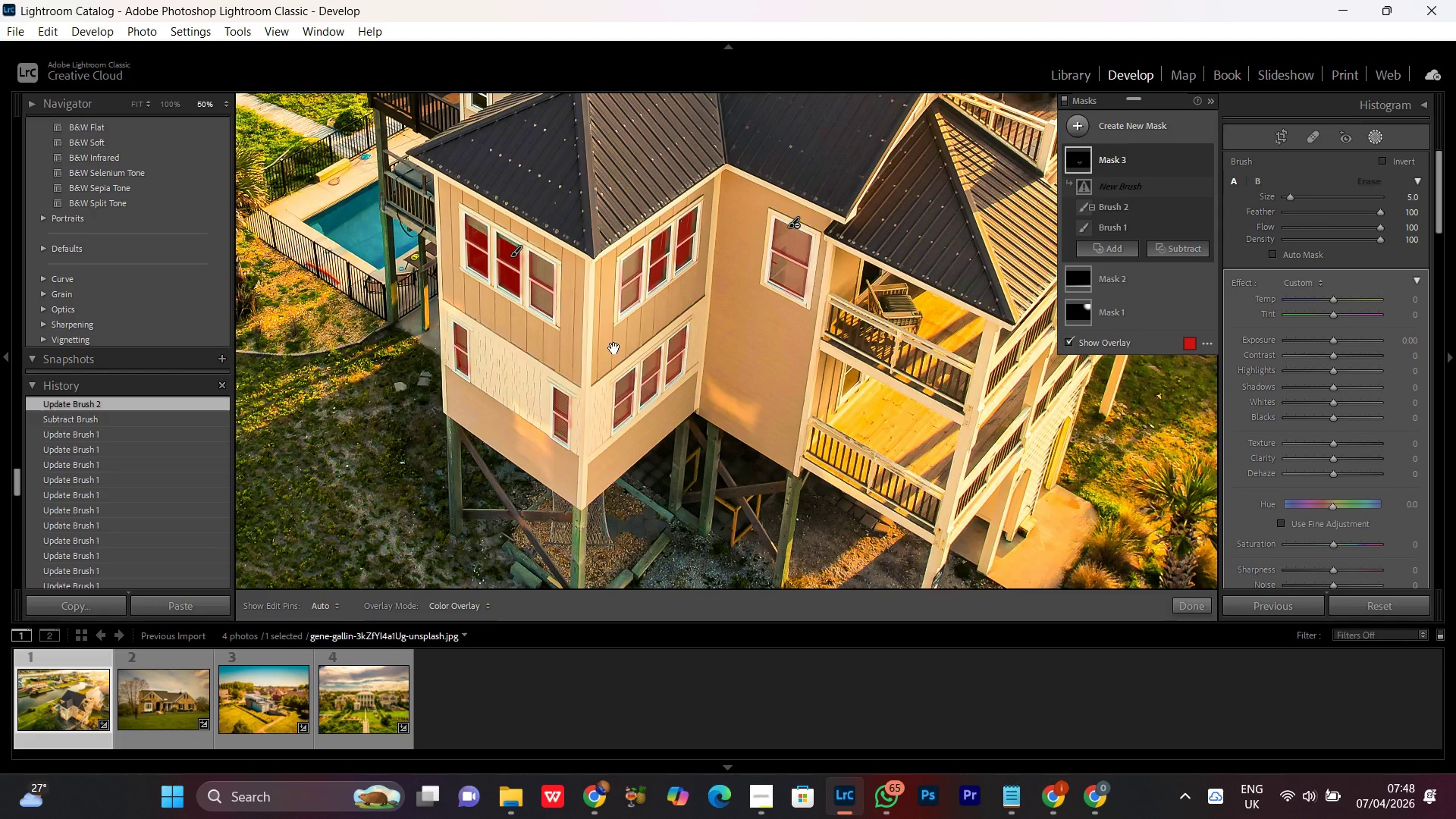 
left_click_drag(start_coordinate=[614, 348], to_coordinate=[604, 398])
 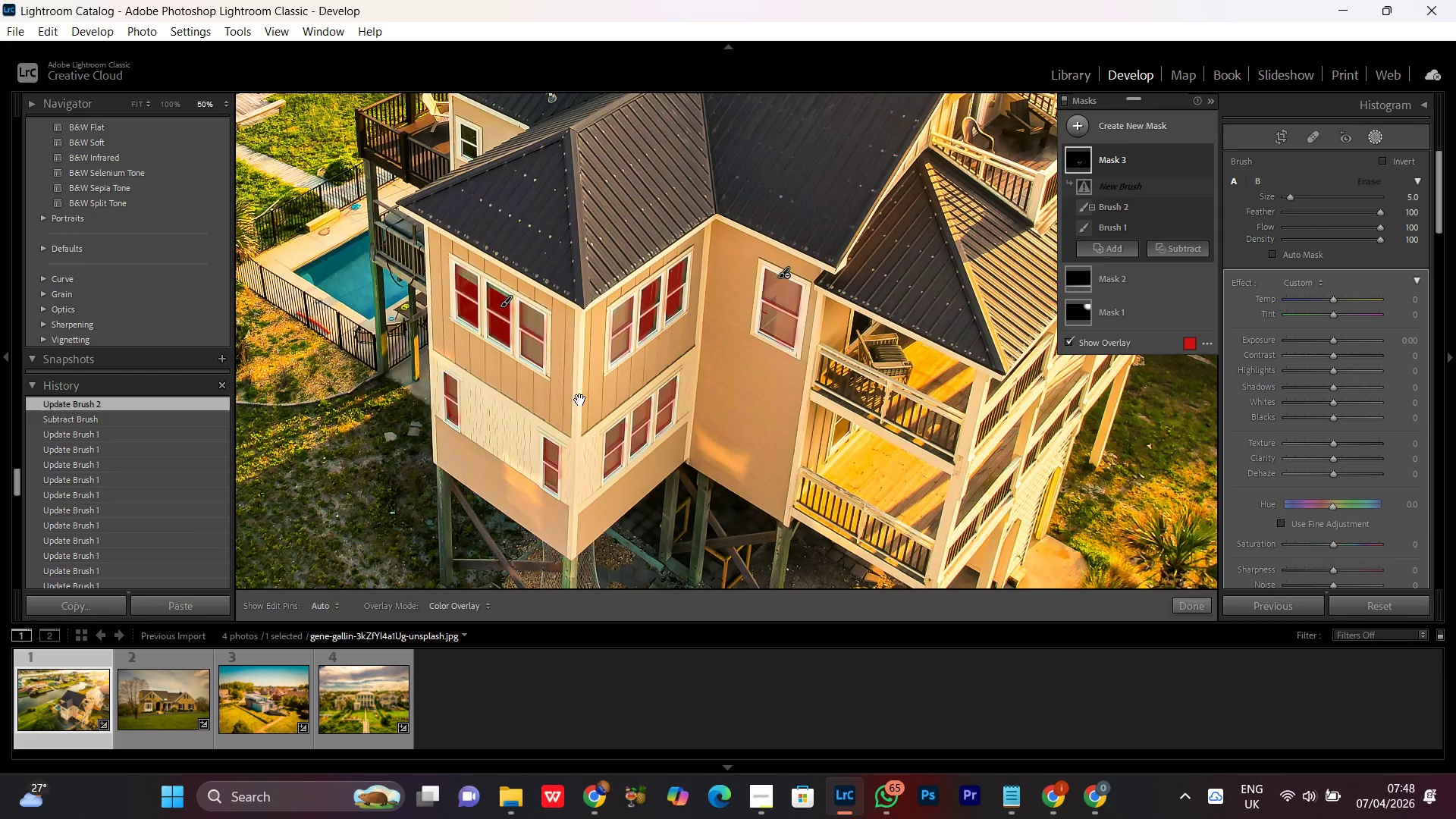 
key(Space)
 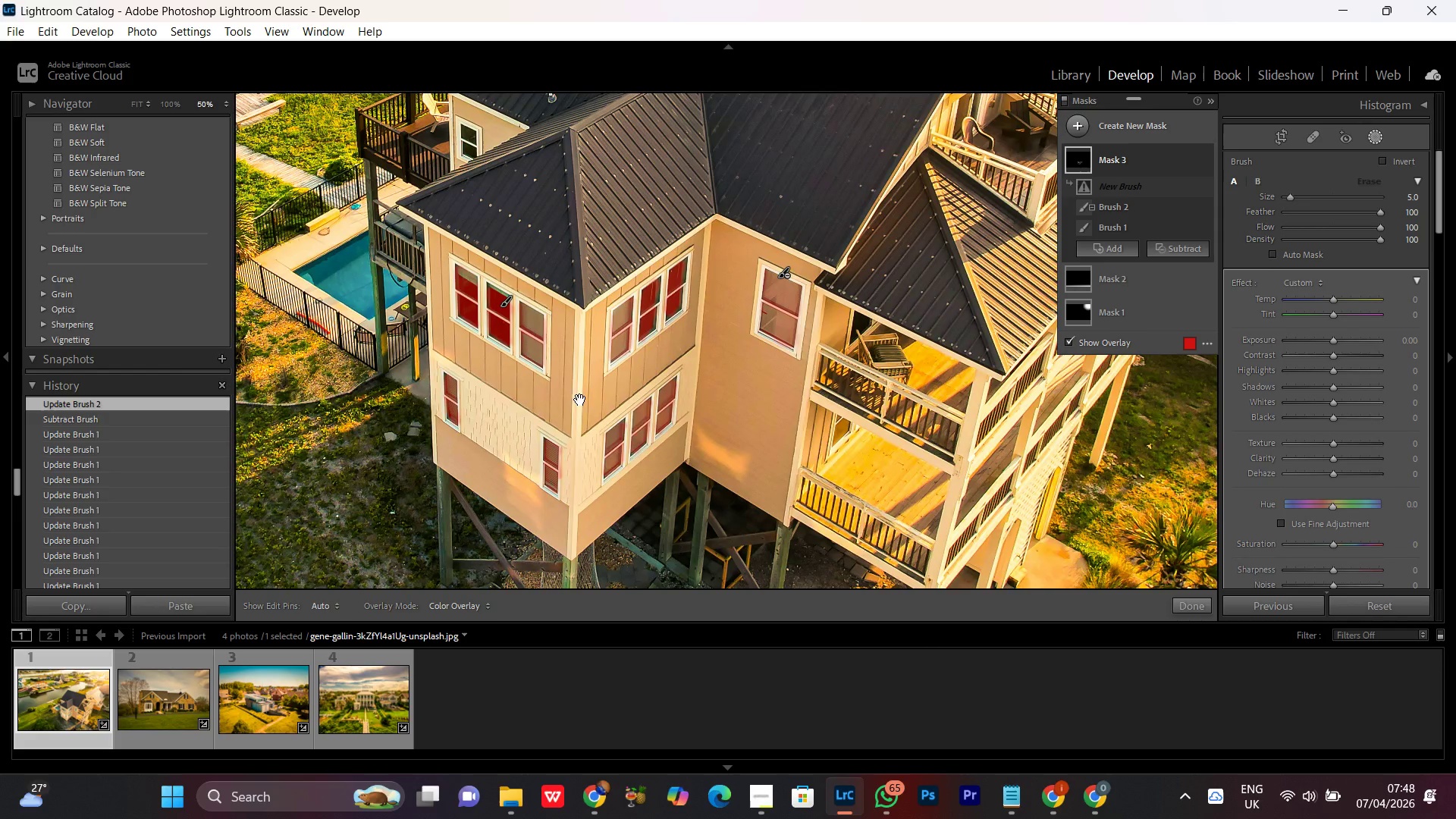 
key(Space)
 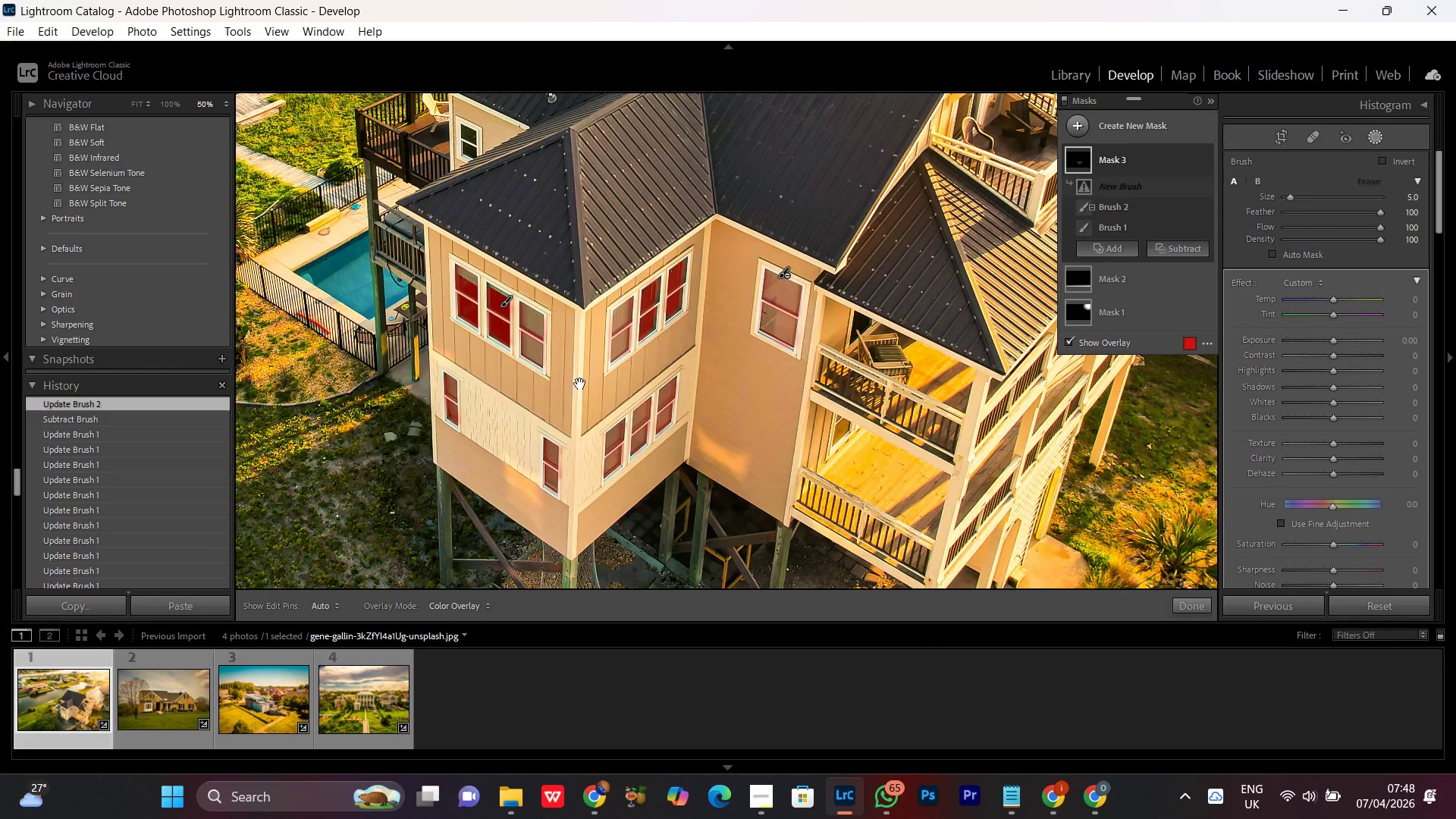 
key(Space)
 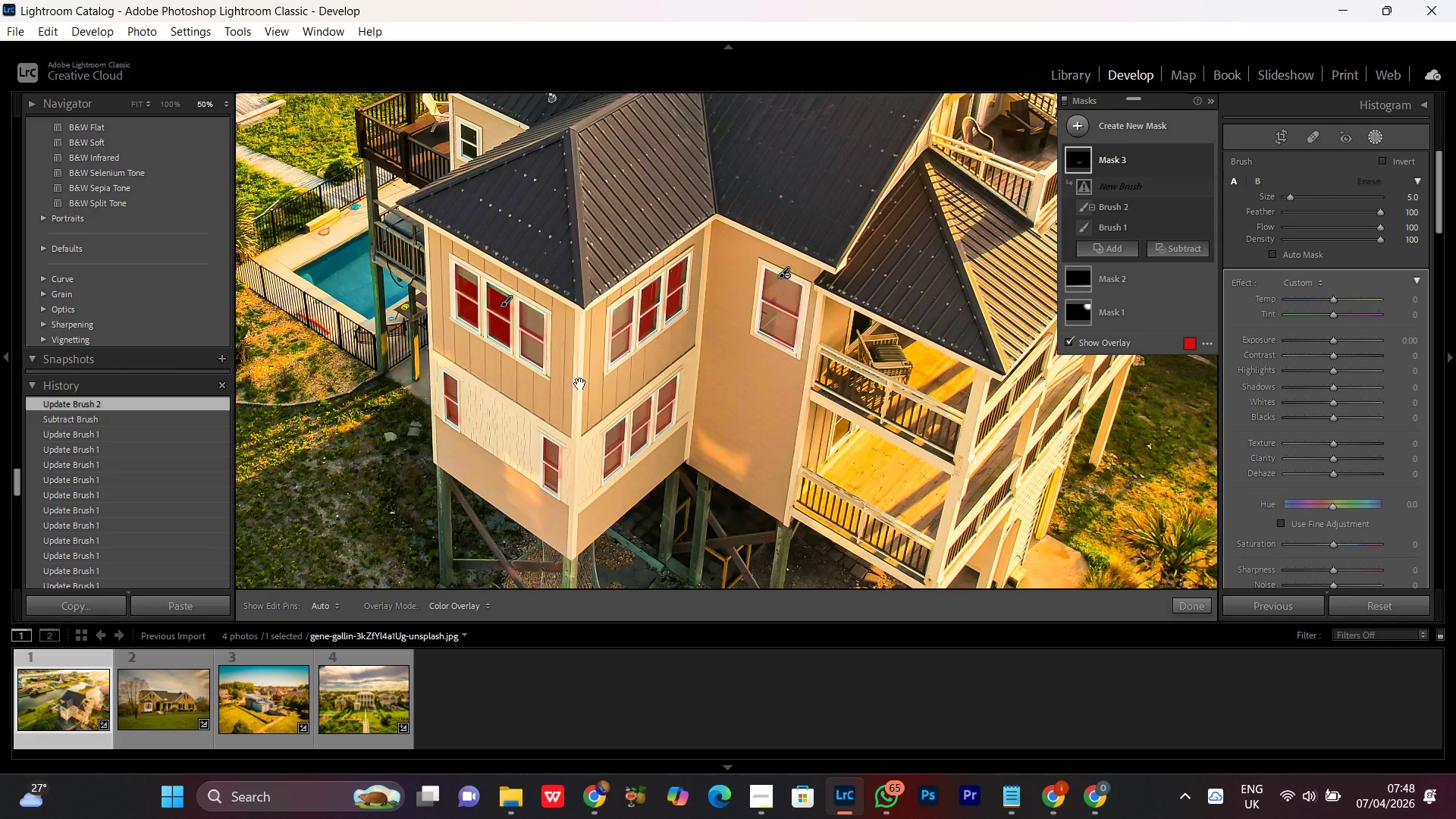 
key(Space)
 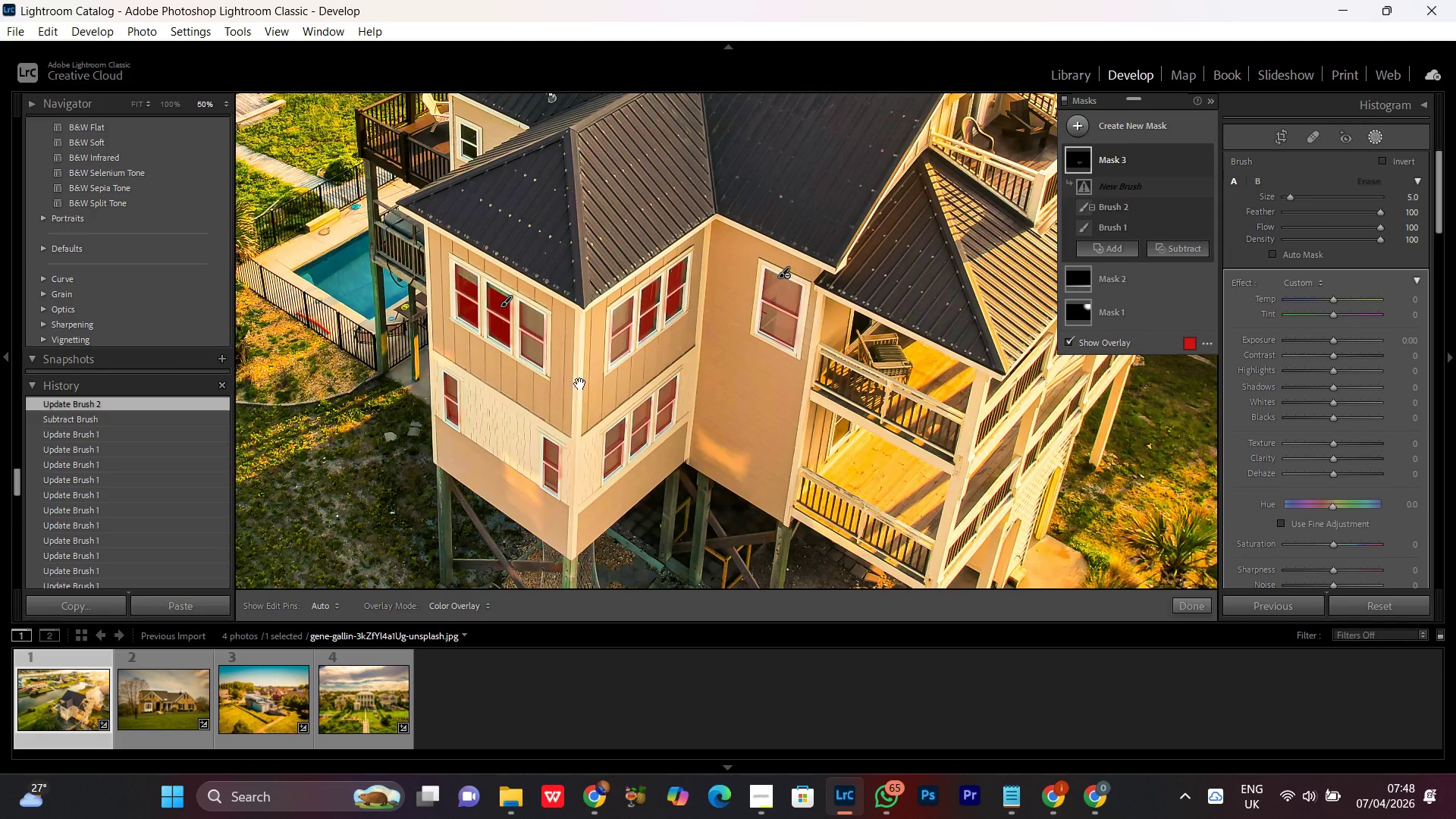 
key(Space)
 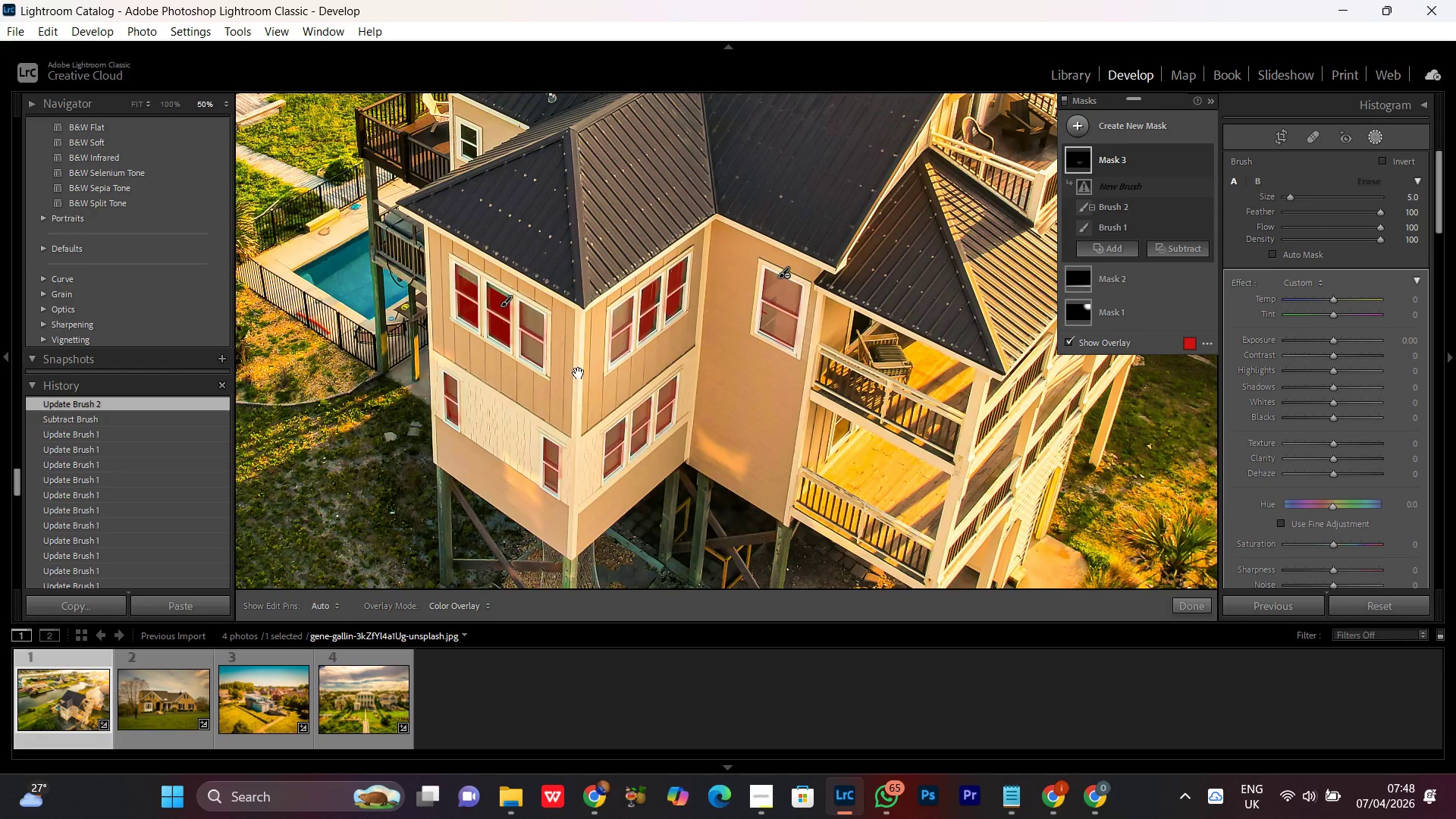 
key(Space)
 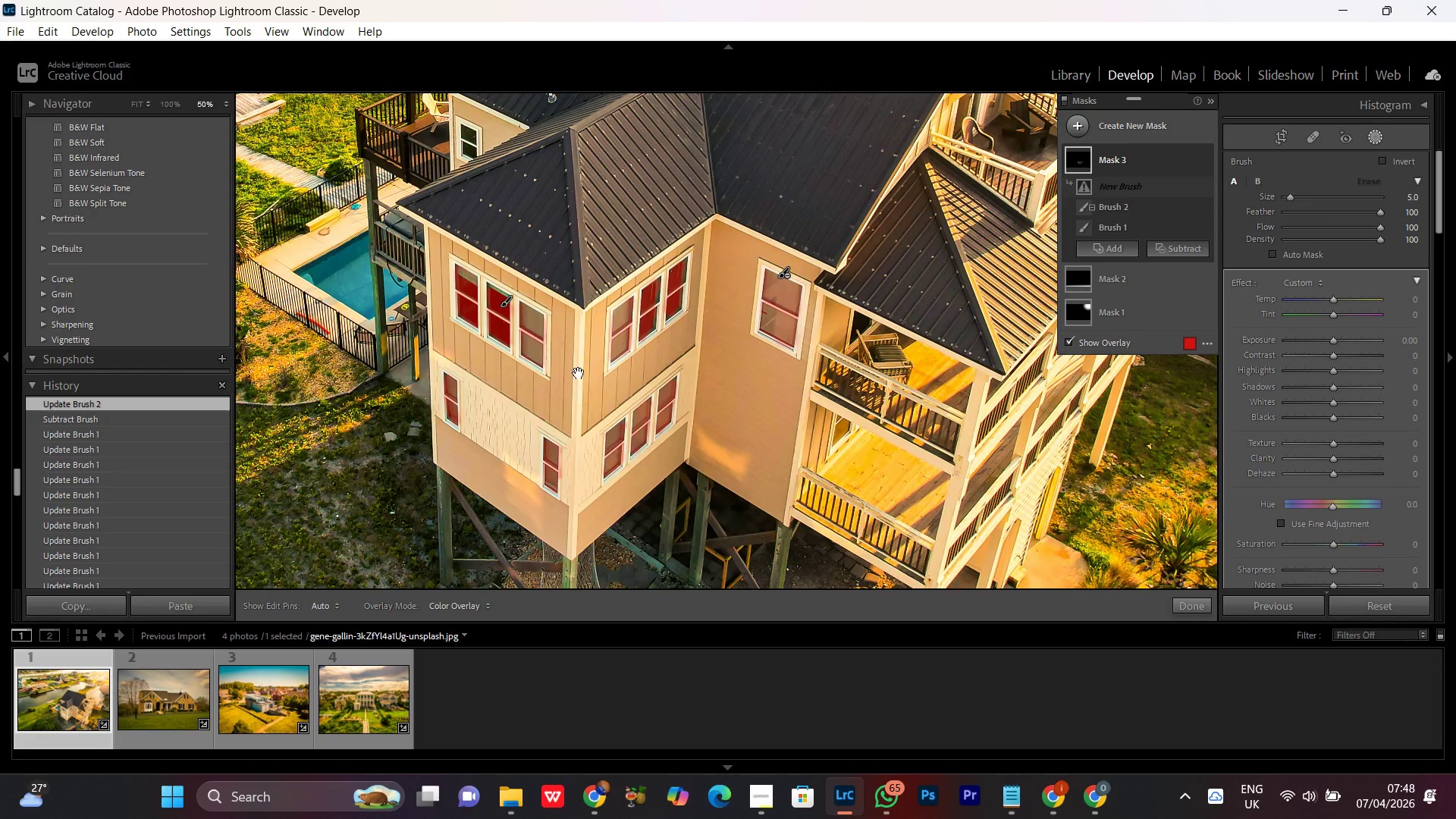 
key(Space)
 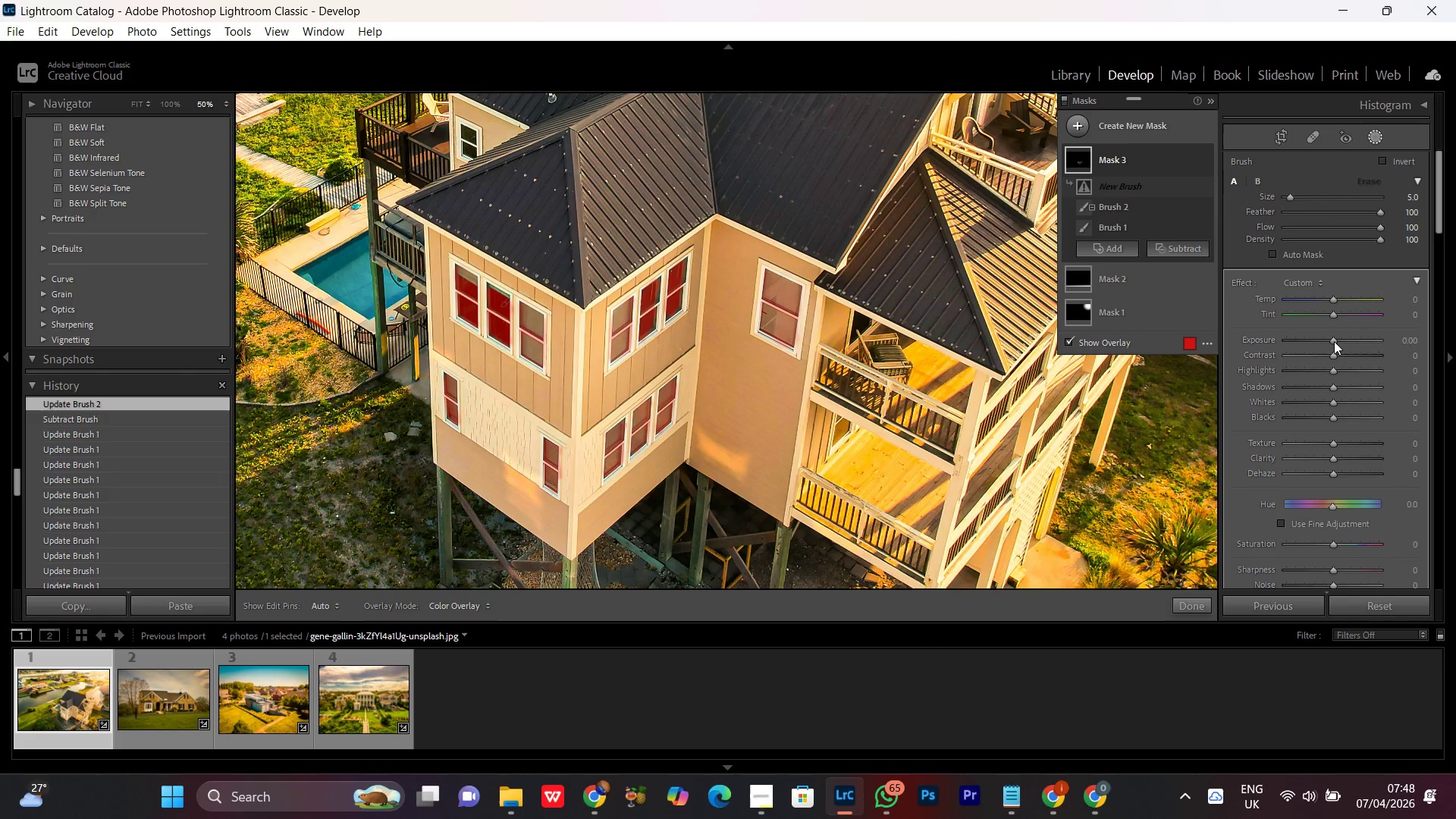 
left_click([1334, 340])
 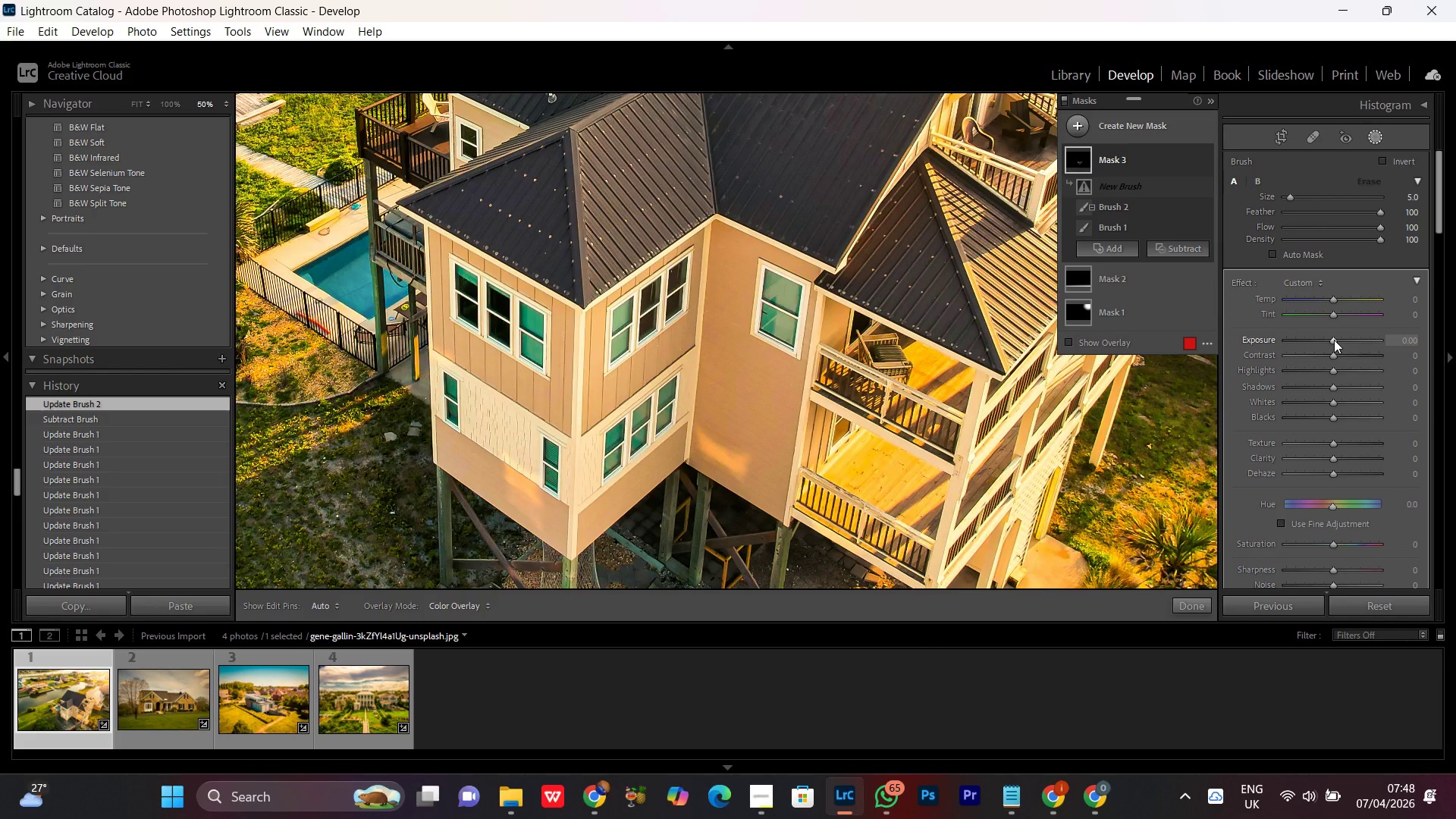 
scroll: coordinate [1332, 342], scroll_direction: up, amount: 4.0
 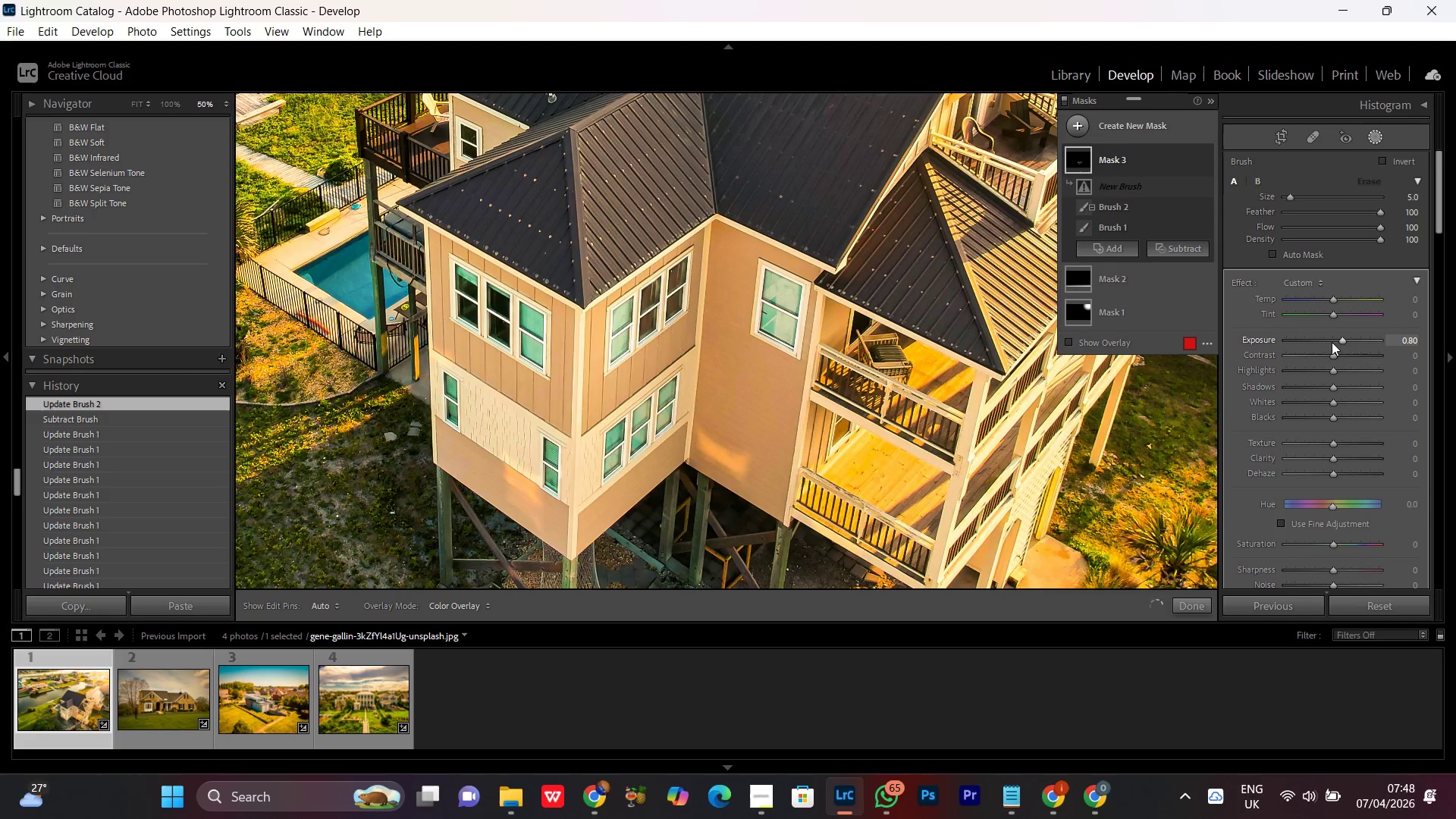 
scroll: coordinate [1332, 342], scroll_direction: down, amount: 2.0
 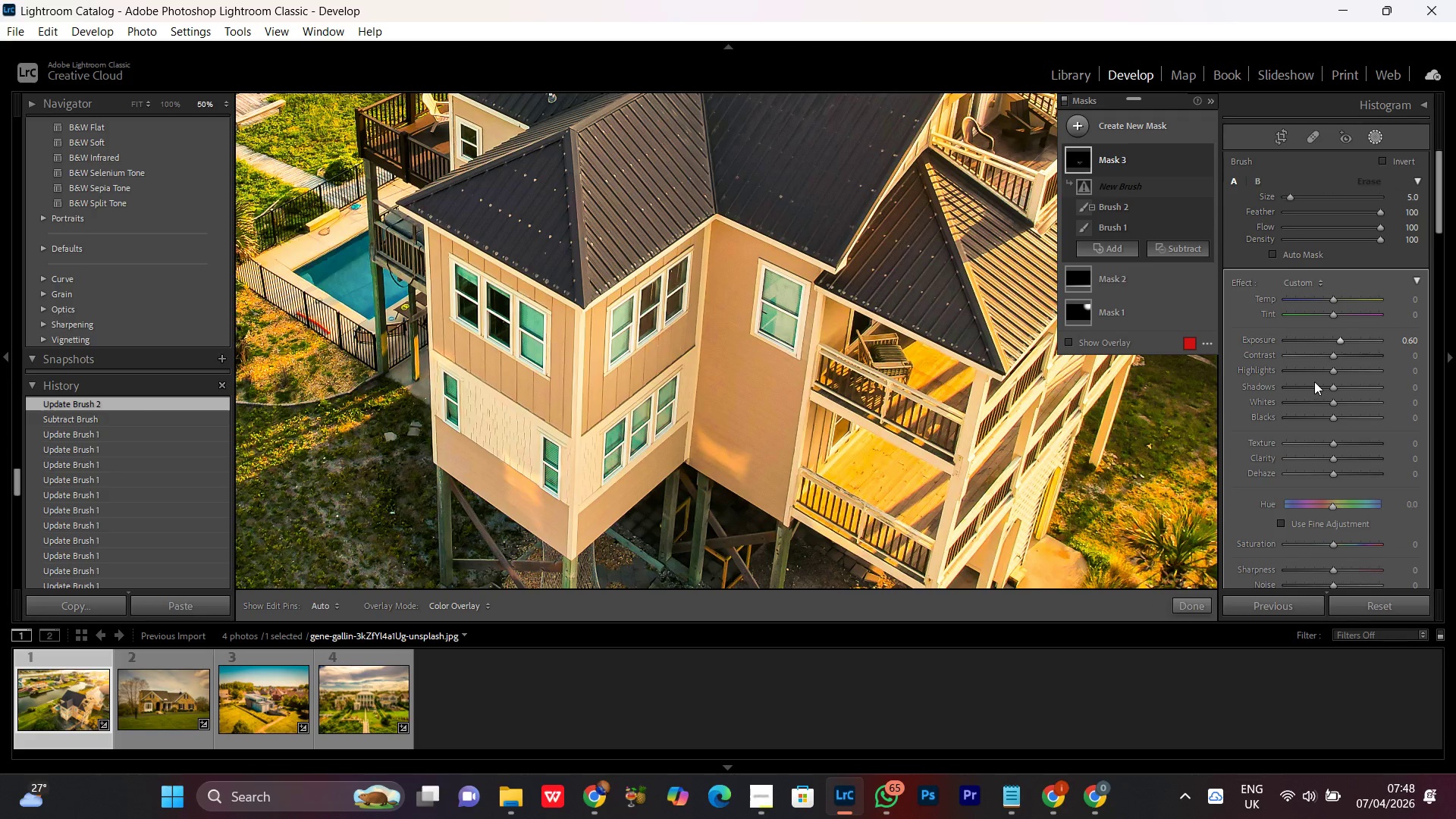 
left_click([1332, 300])
 